 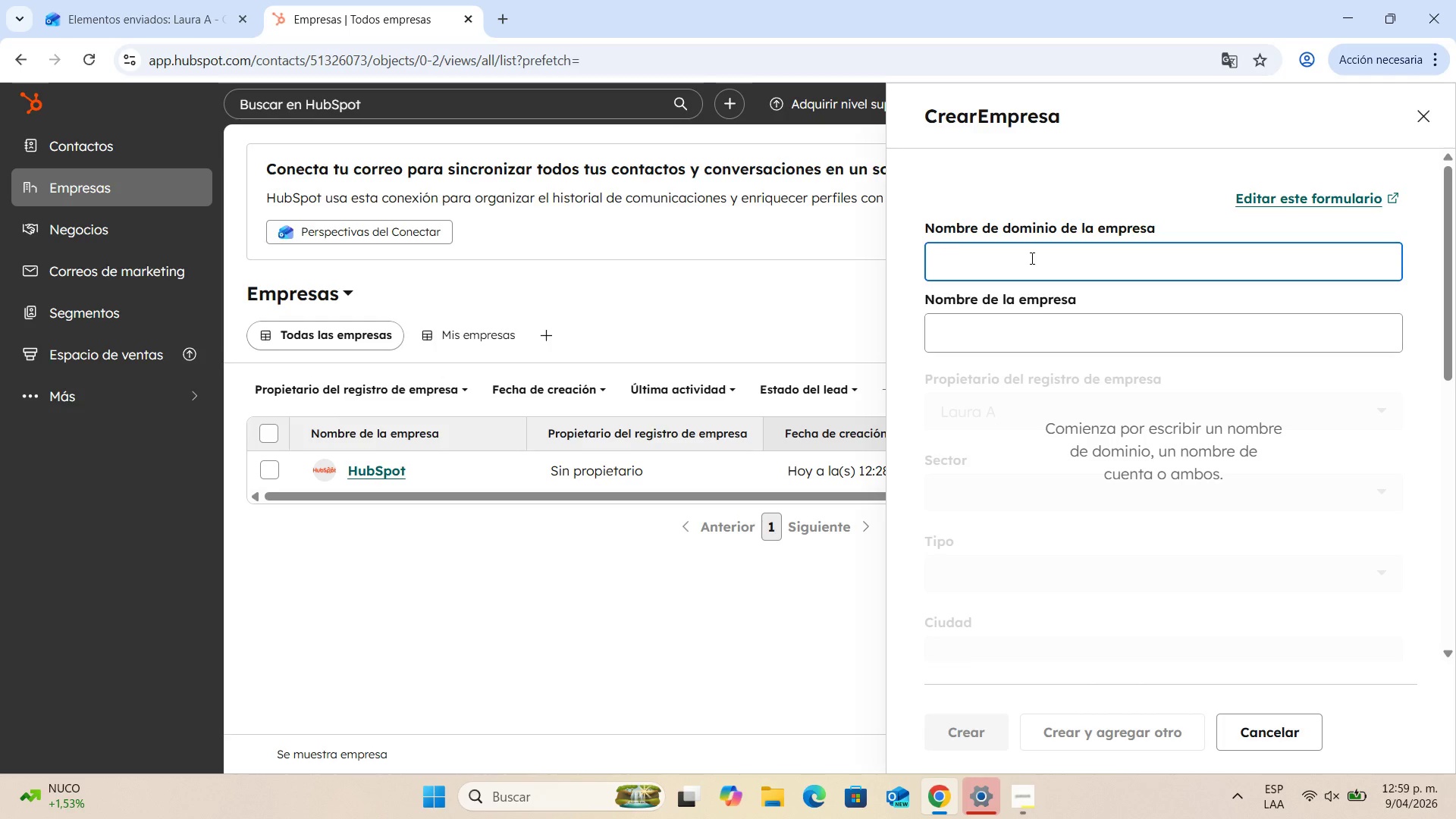 
type(artisian)
 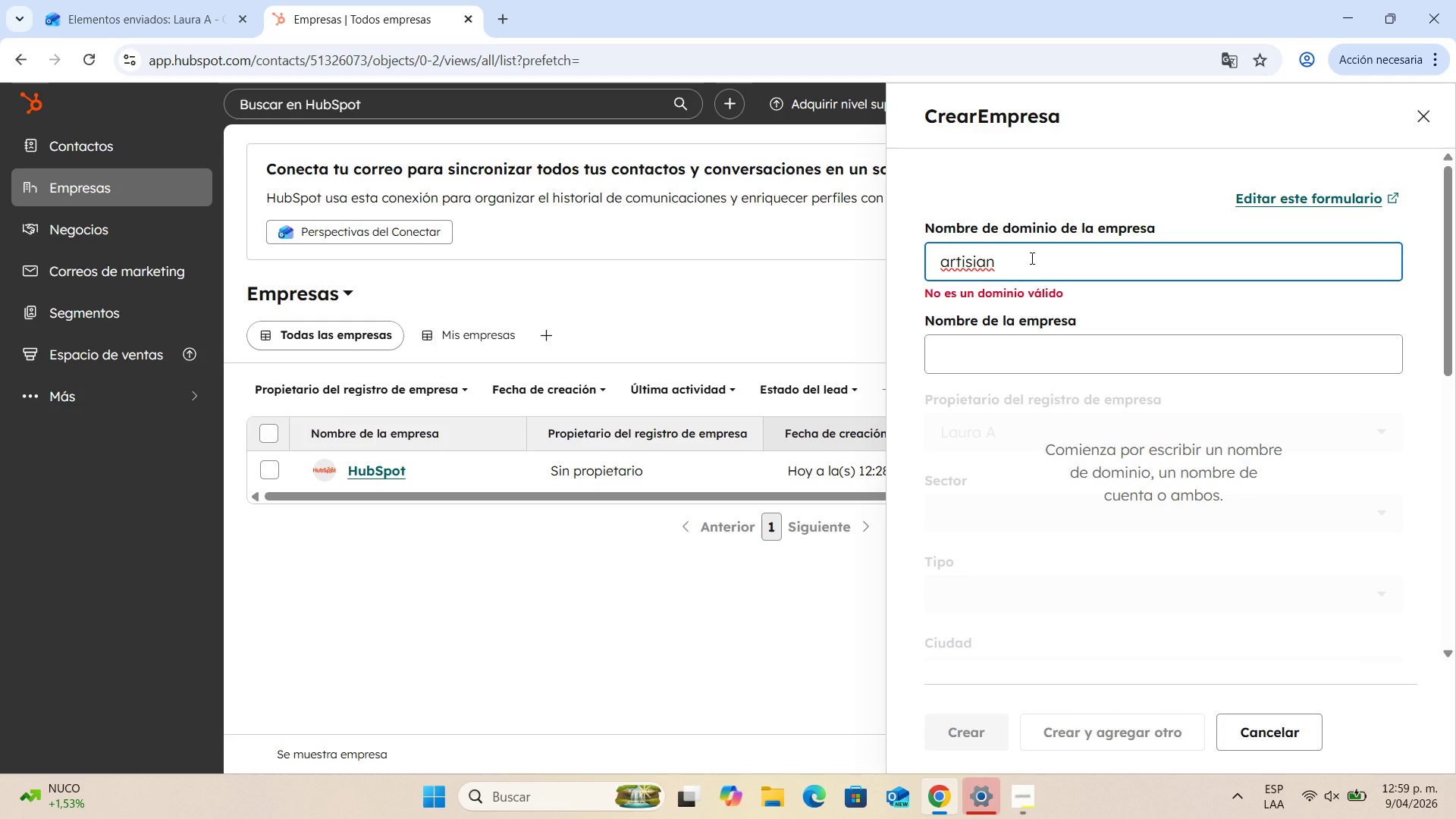 
type(-collective.com)
 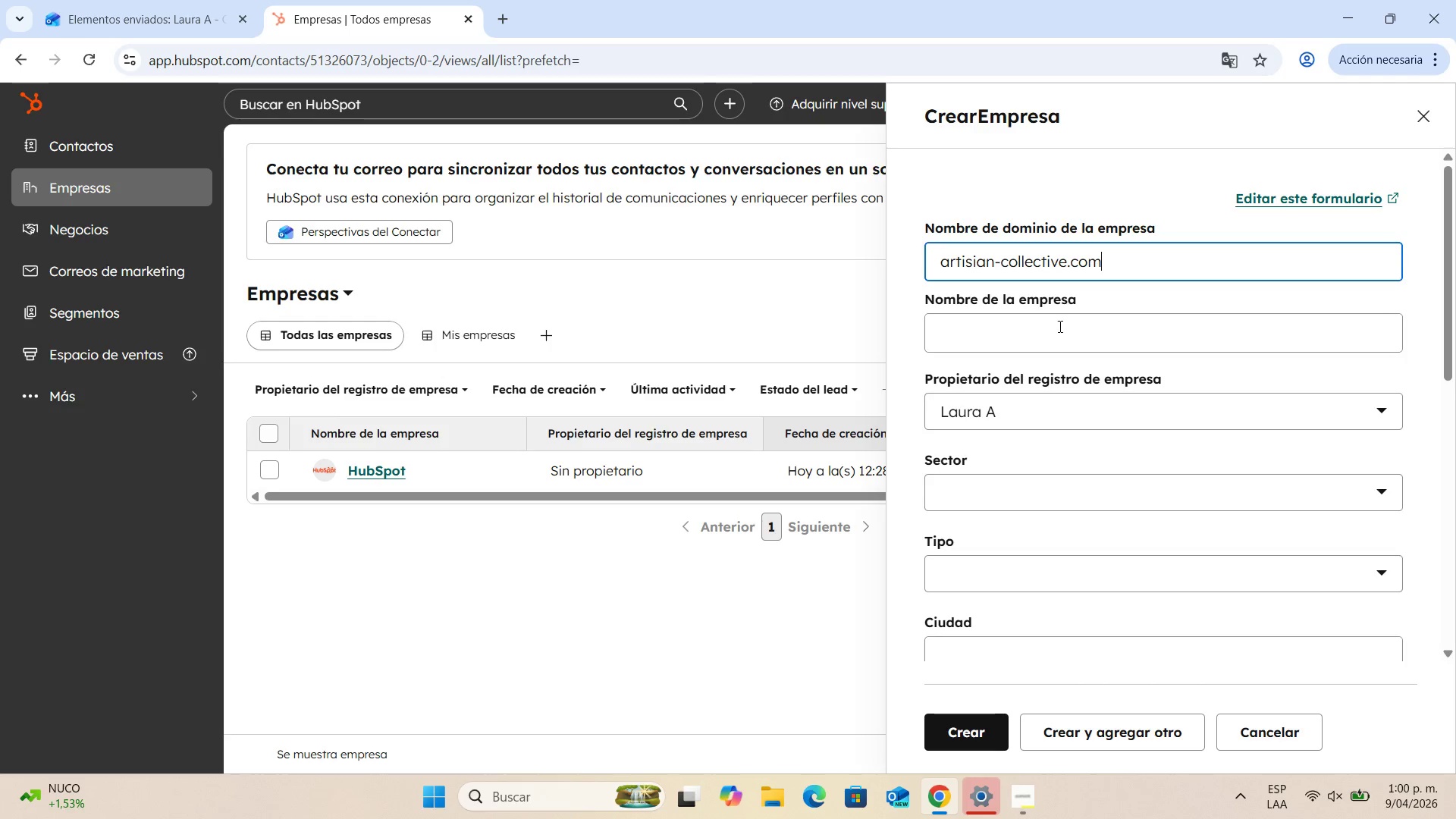 
left_click([1060, 324])
 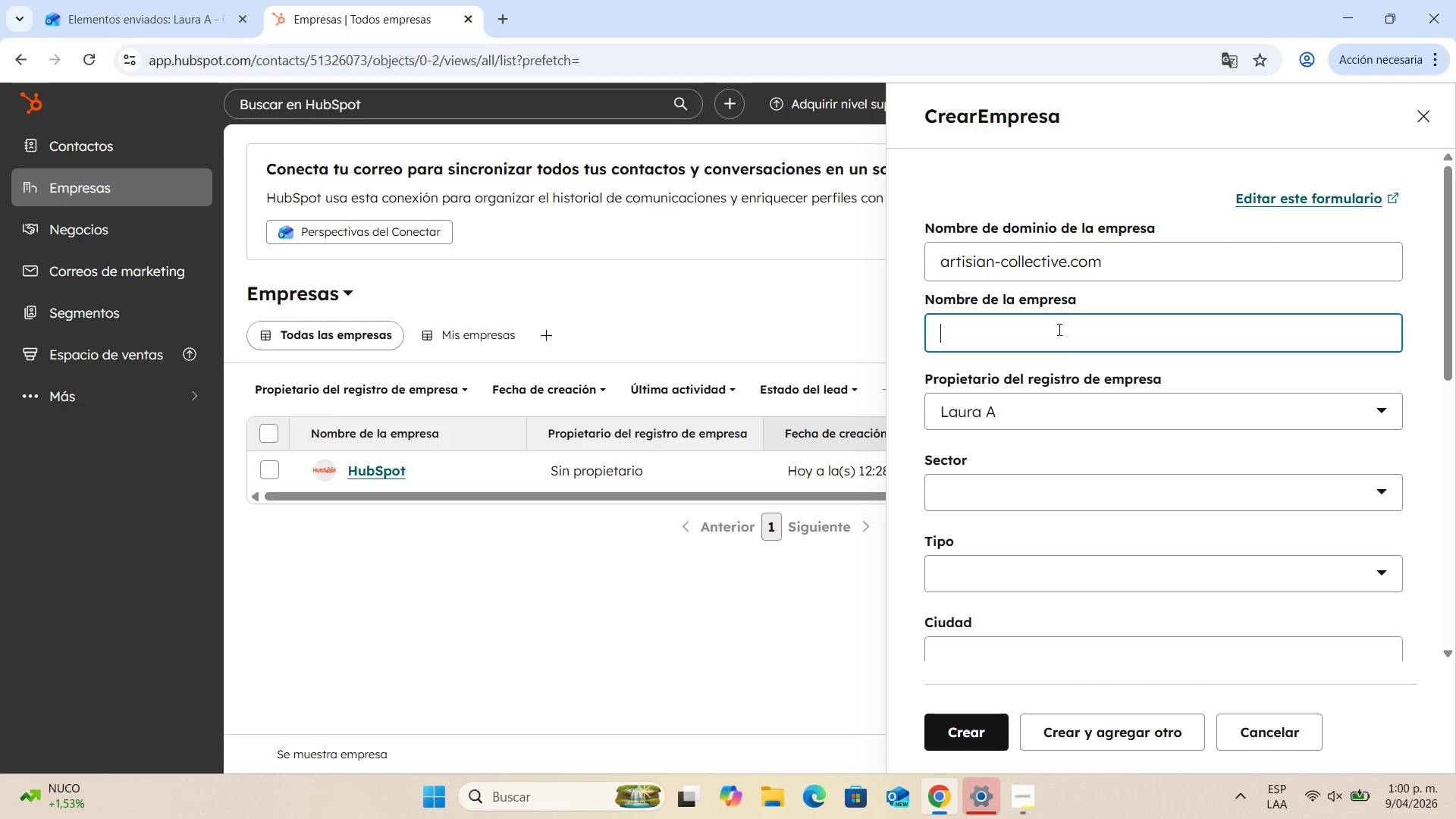 
wait(7.5)
 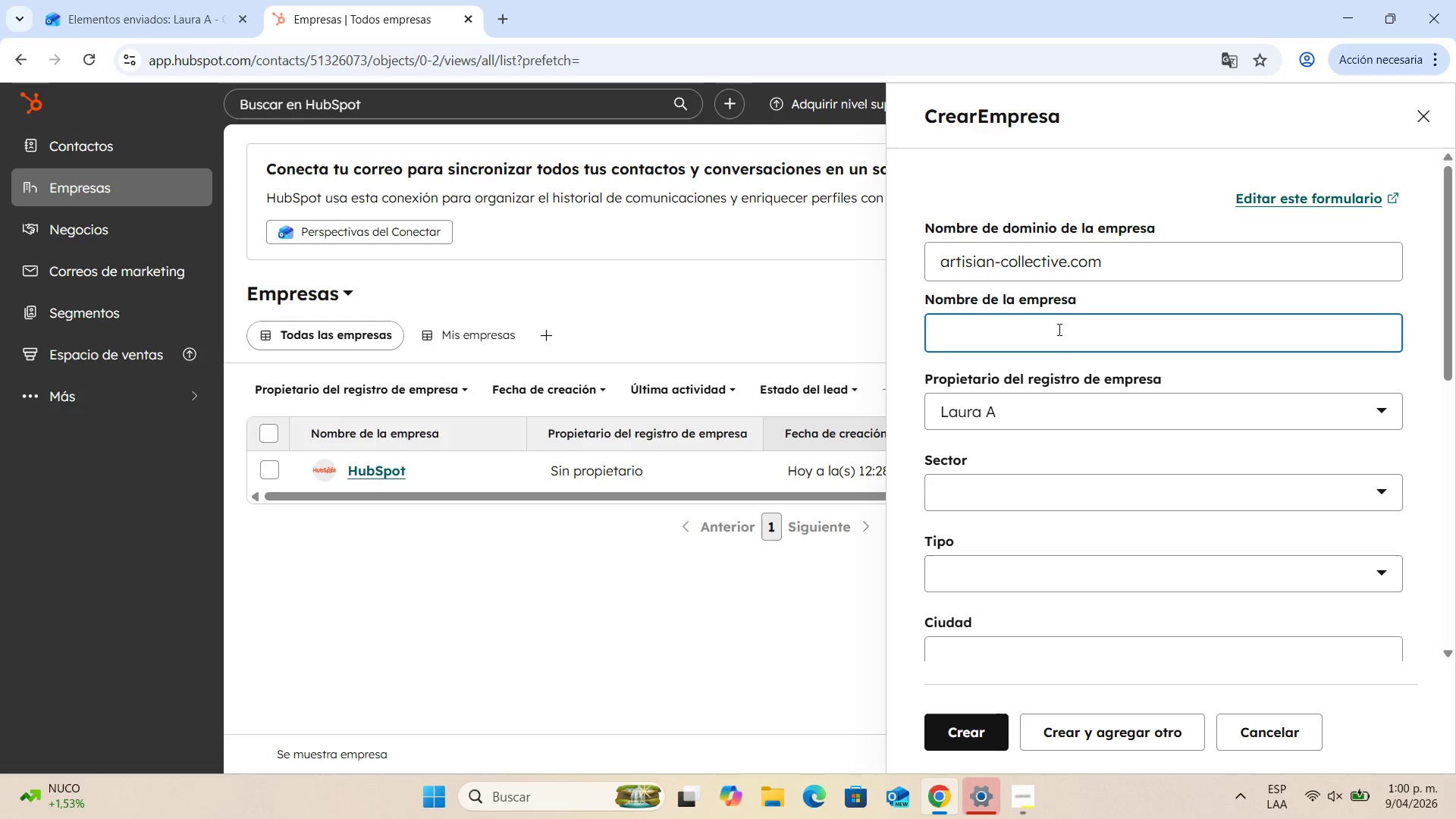 
type(Tha )
key(Backspace)
key(Backspace)
type(e Artisian)
 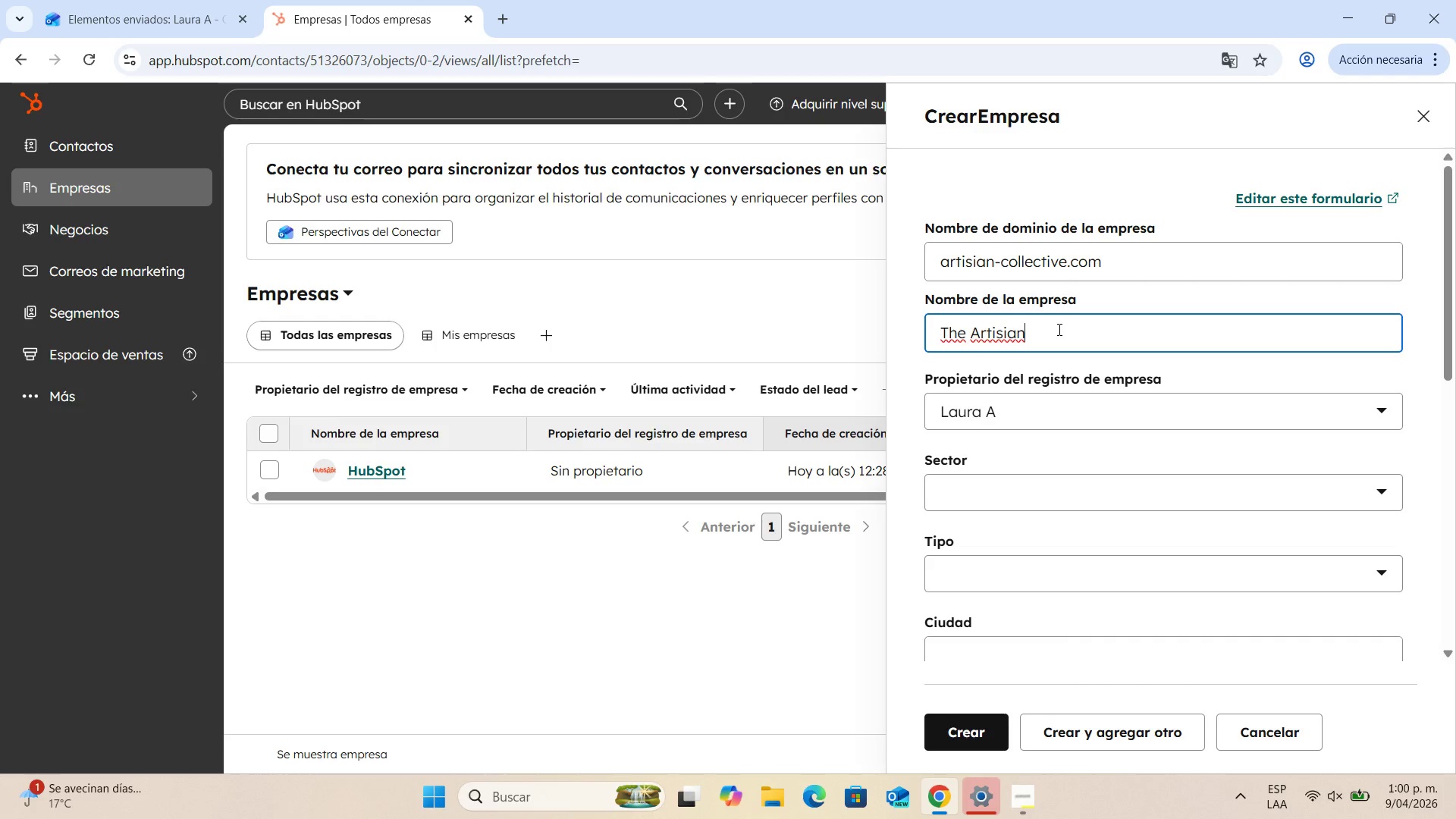 
key(Backspace)
key(Backspace)
type(a)
key(Backspace)
key(Backspace)
type(an Collective)
 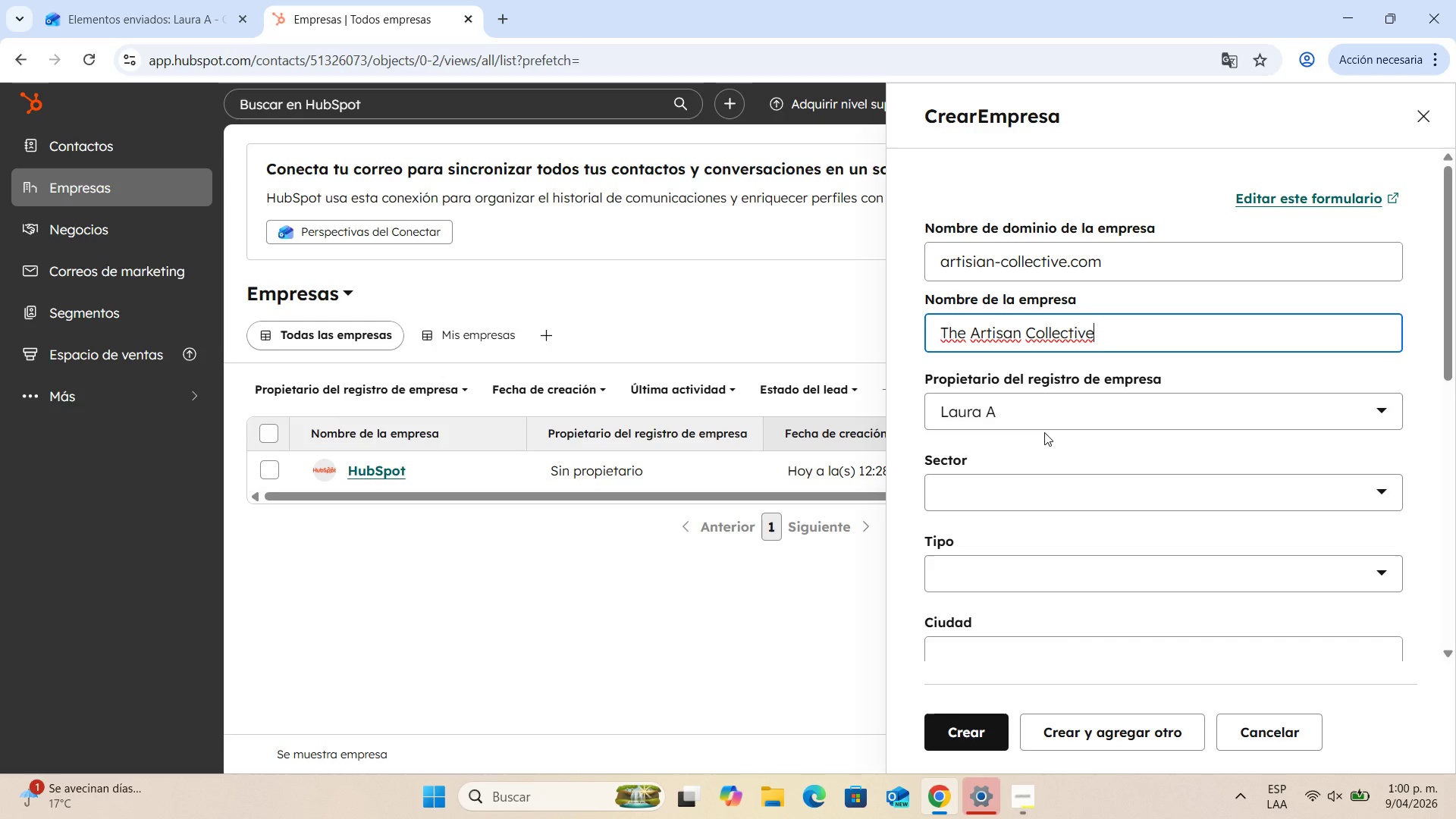 
wait(6.03)
 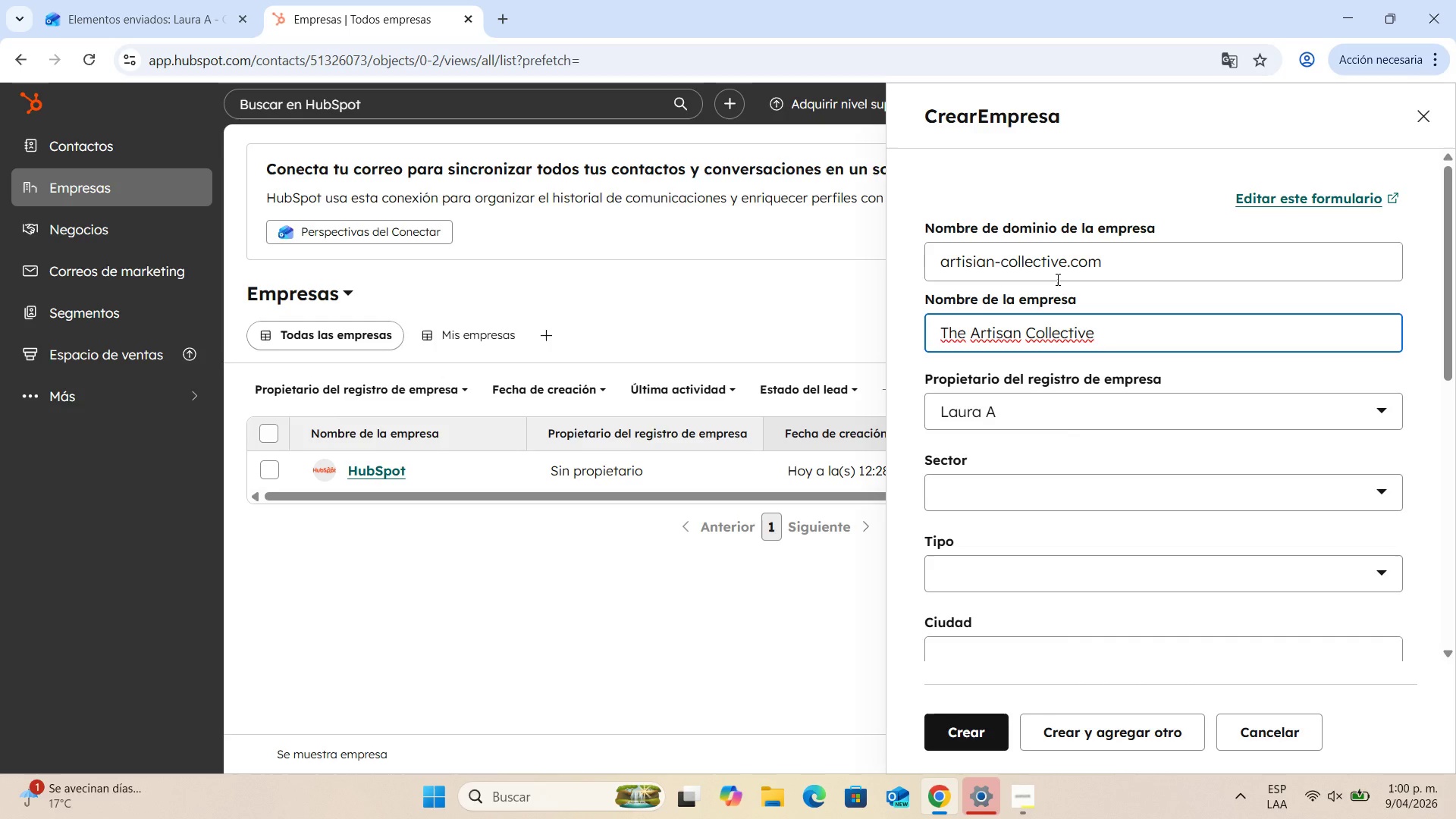 
left_click([1068, 413])
 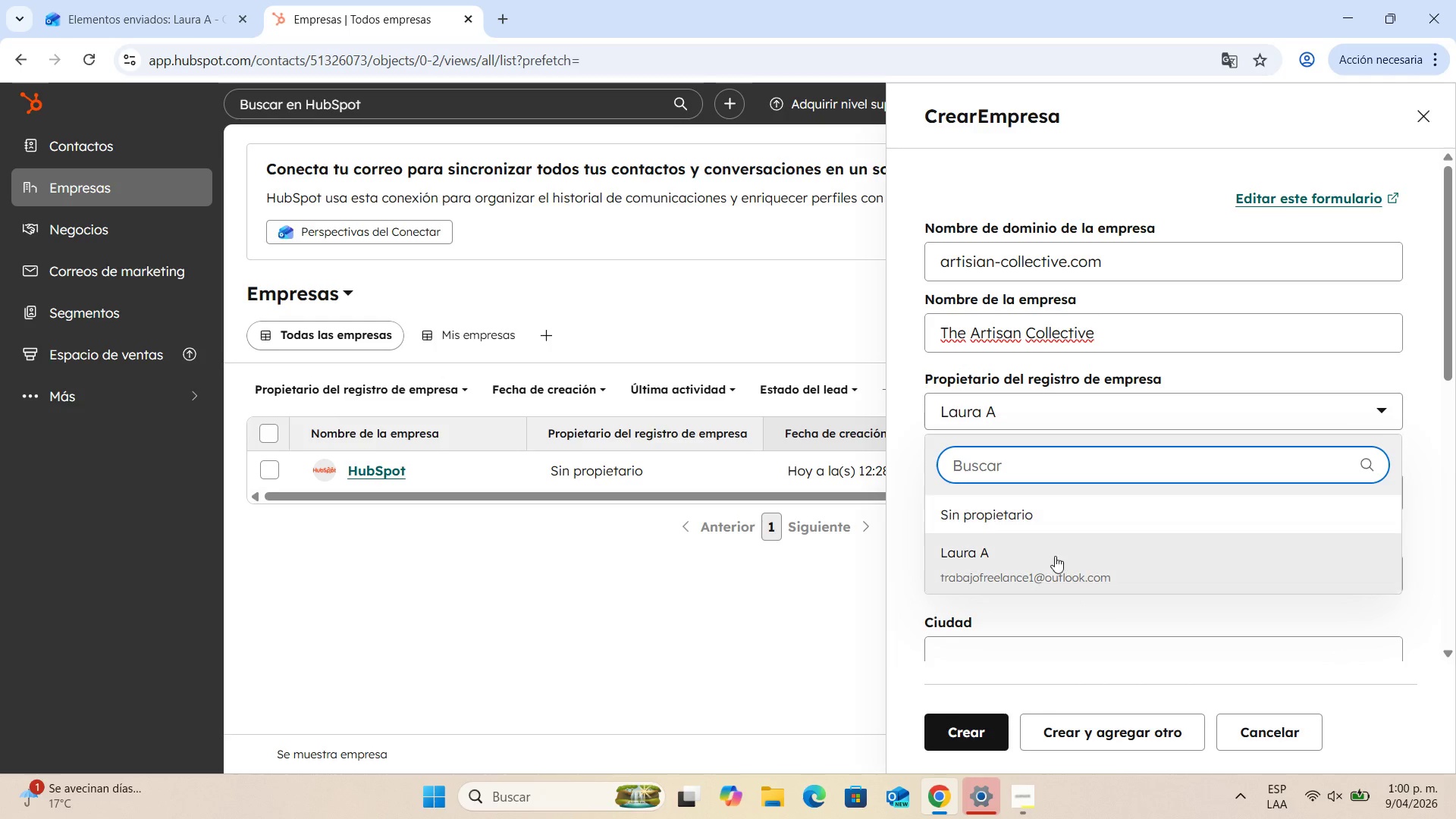 
left_click([1051, 563])
 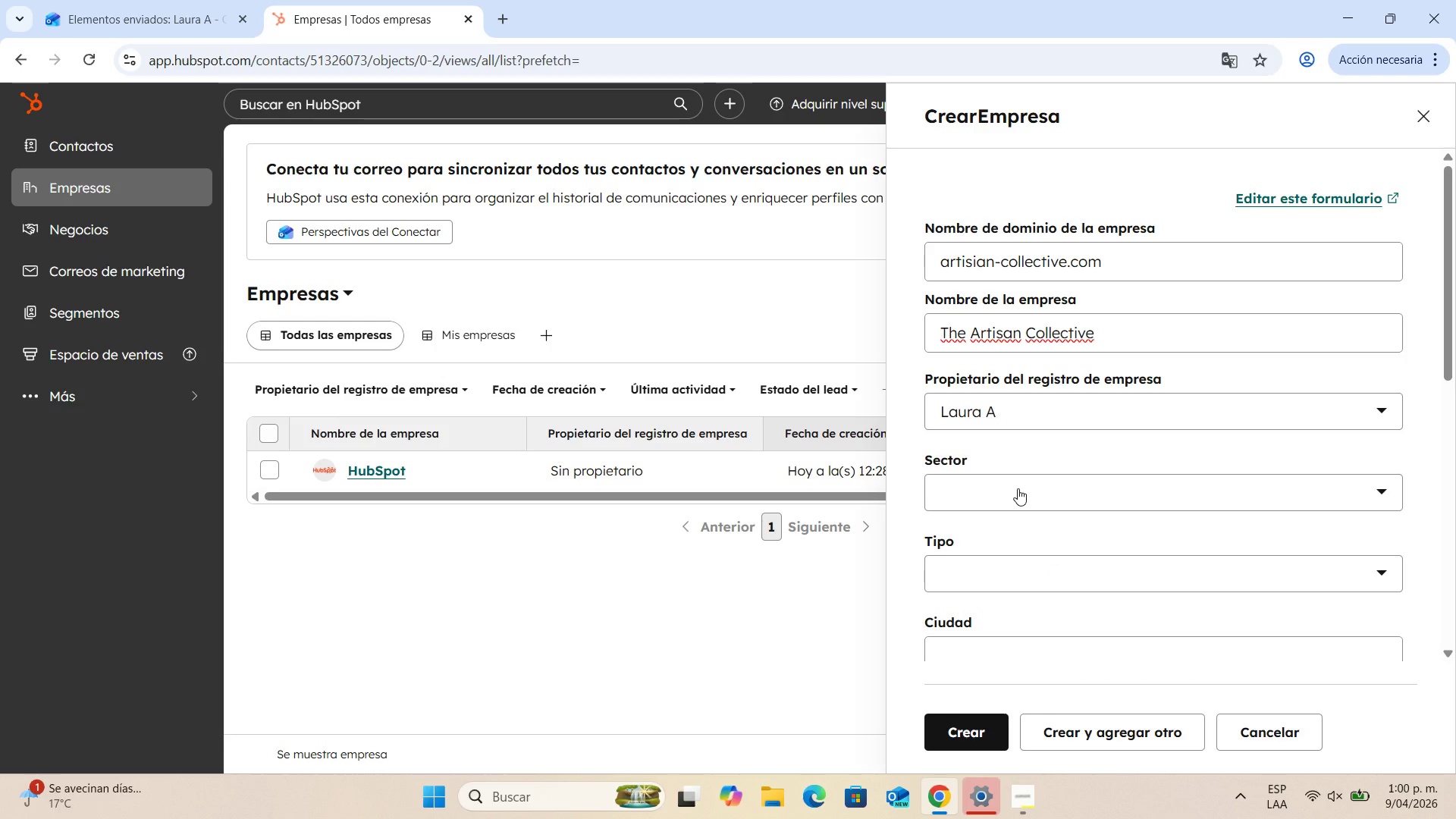 
left_click([1018, 488])
 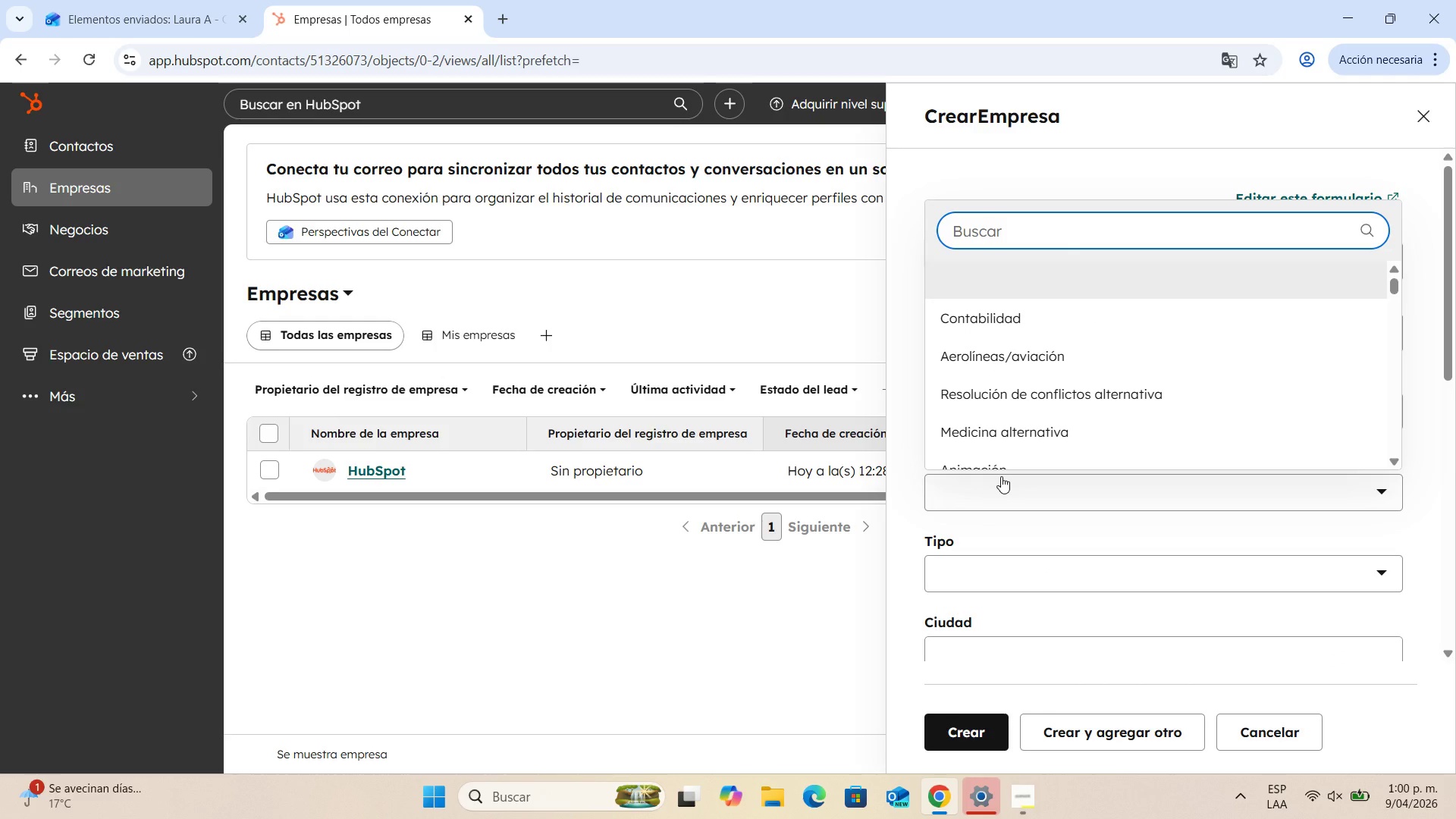 
wait(9.13)
 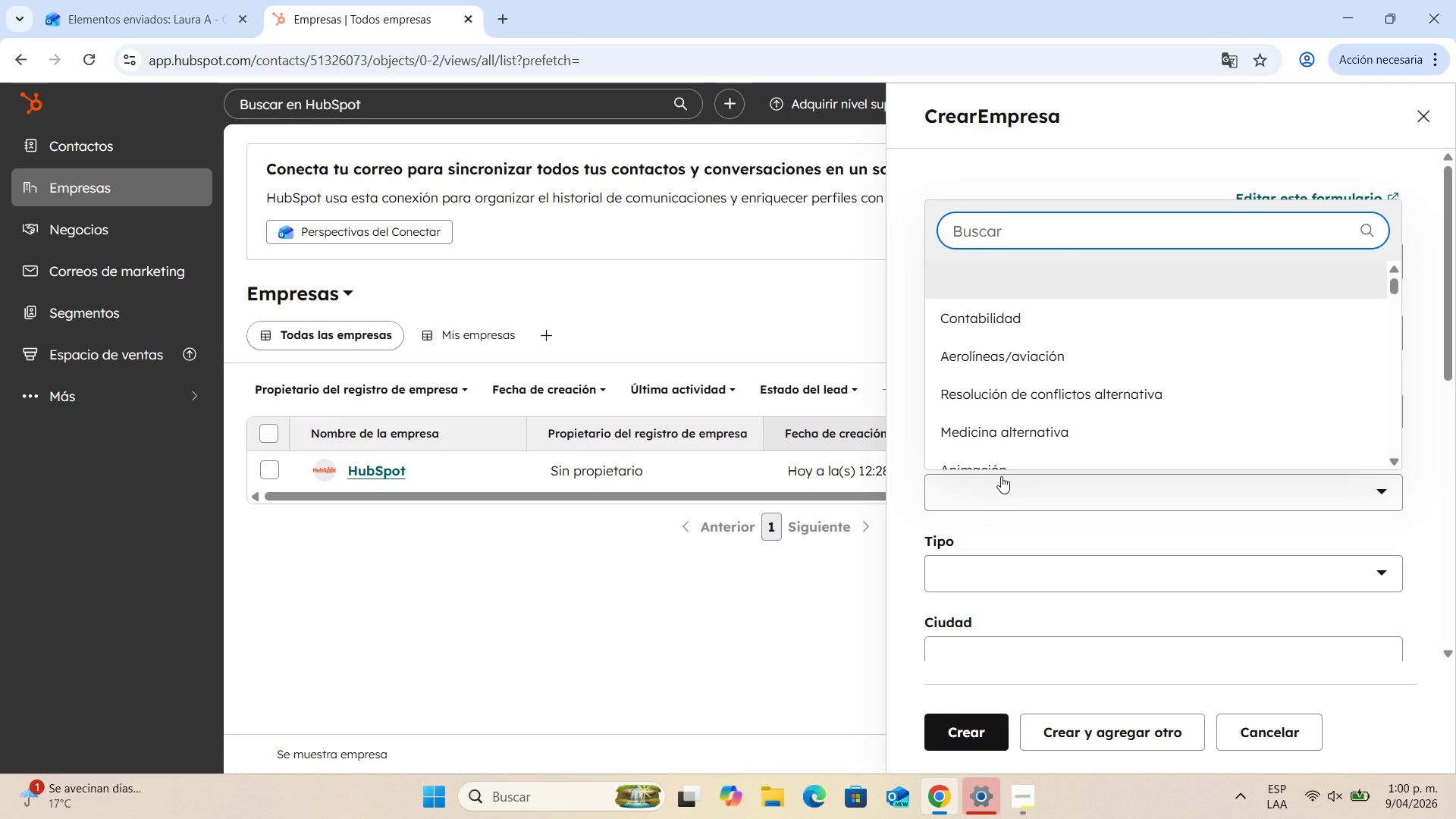 
mouse_move([1040, 376])
 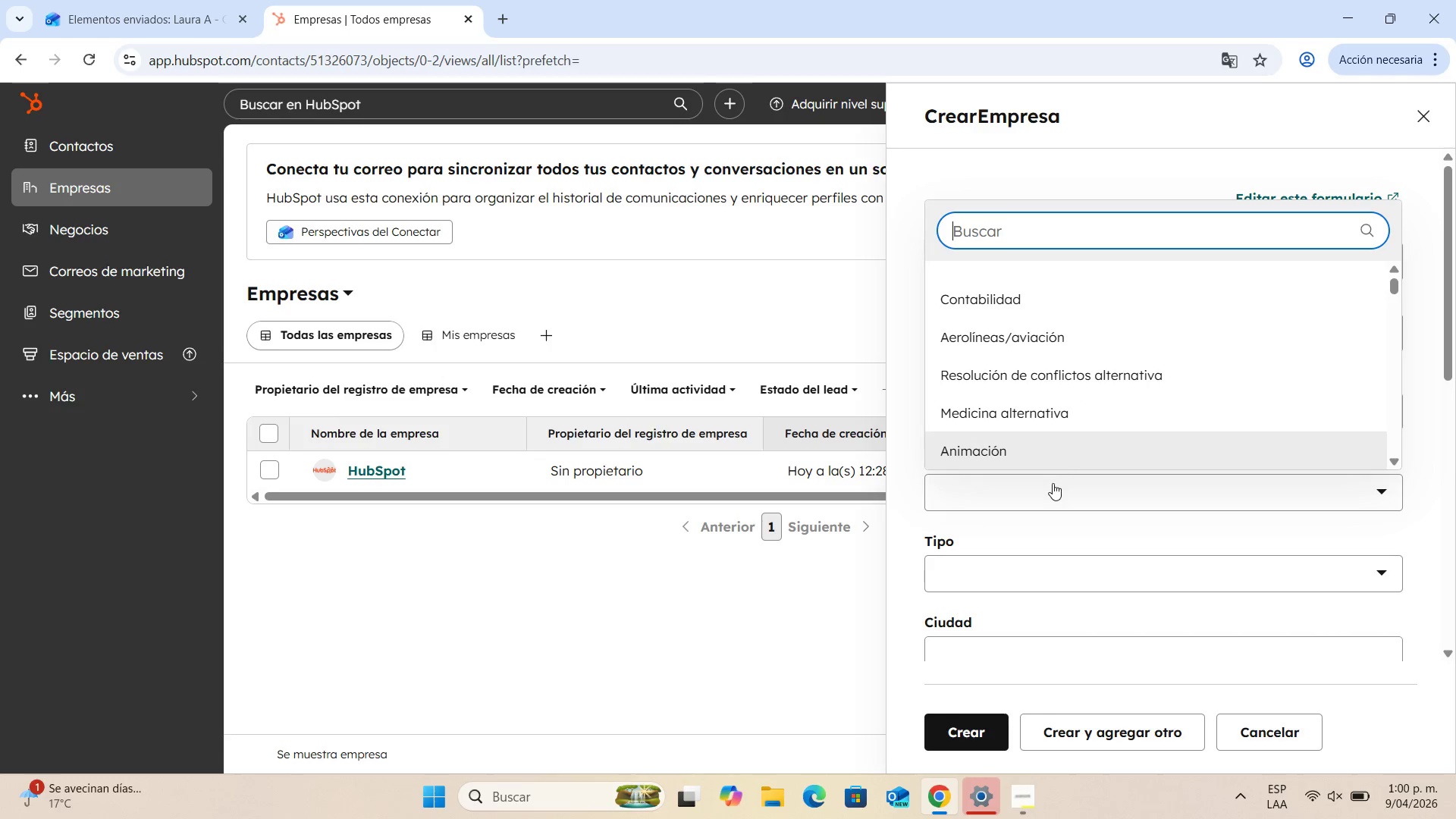 
left_click([1068, 494])
 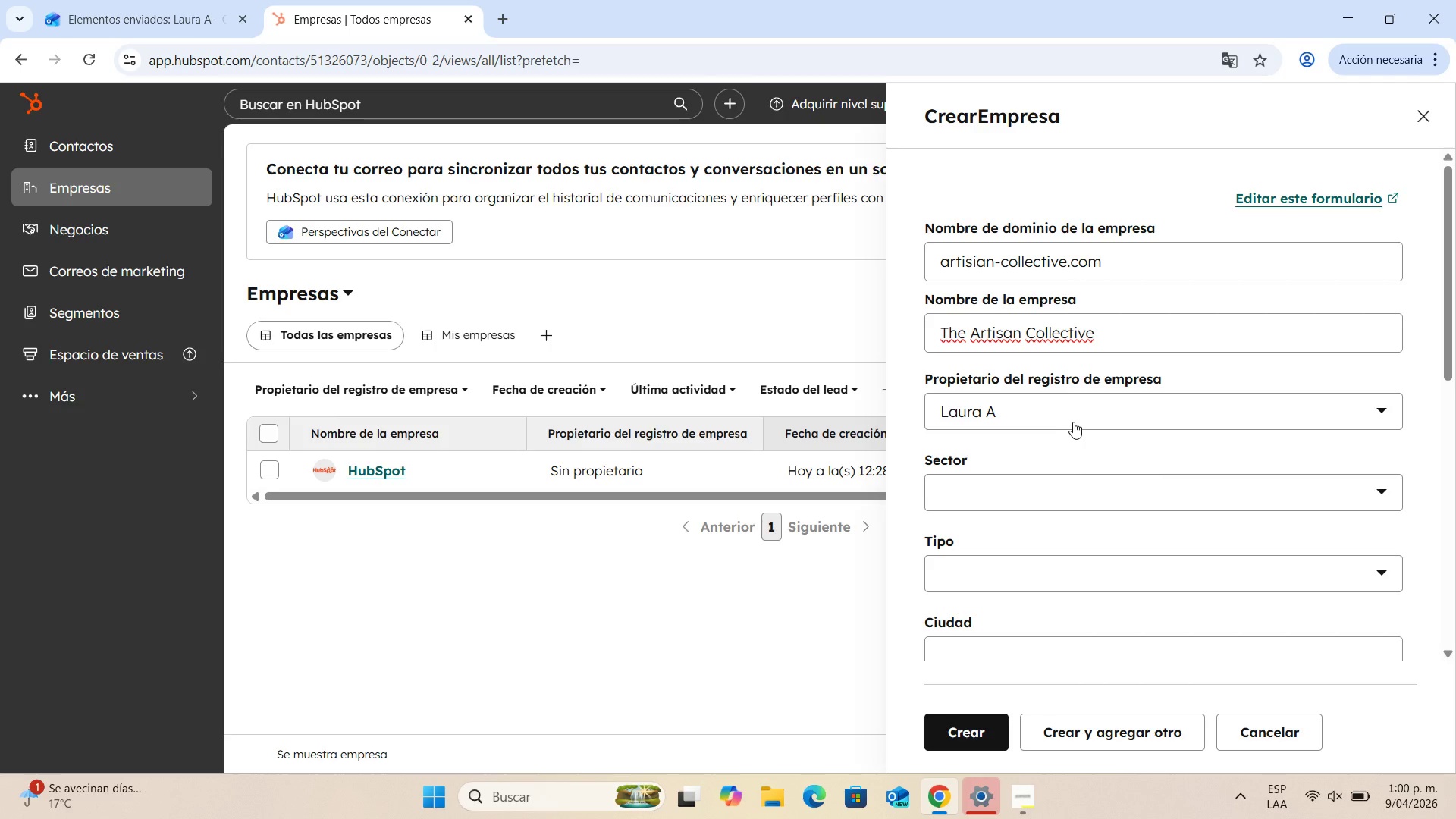 
wait(17.5)
 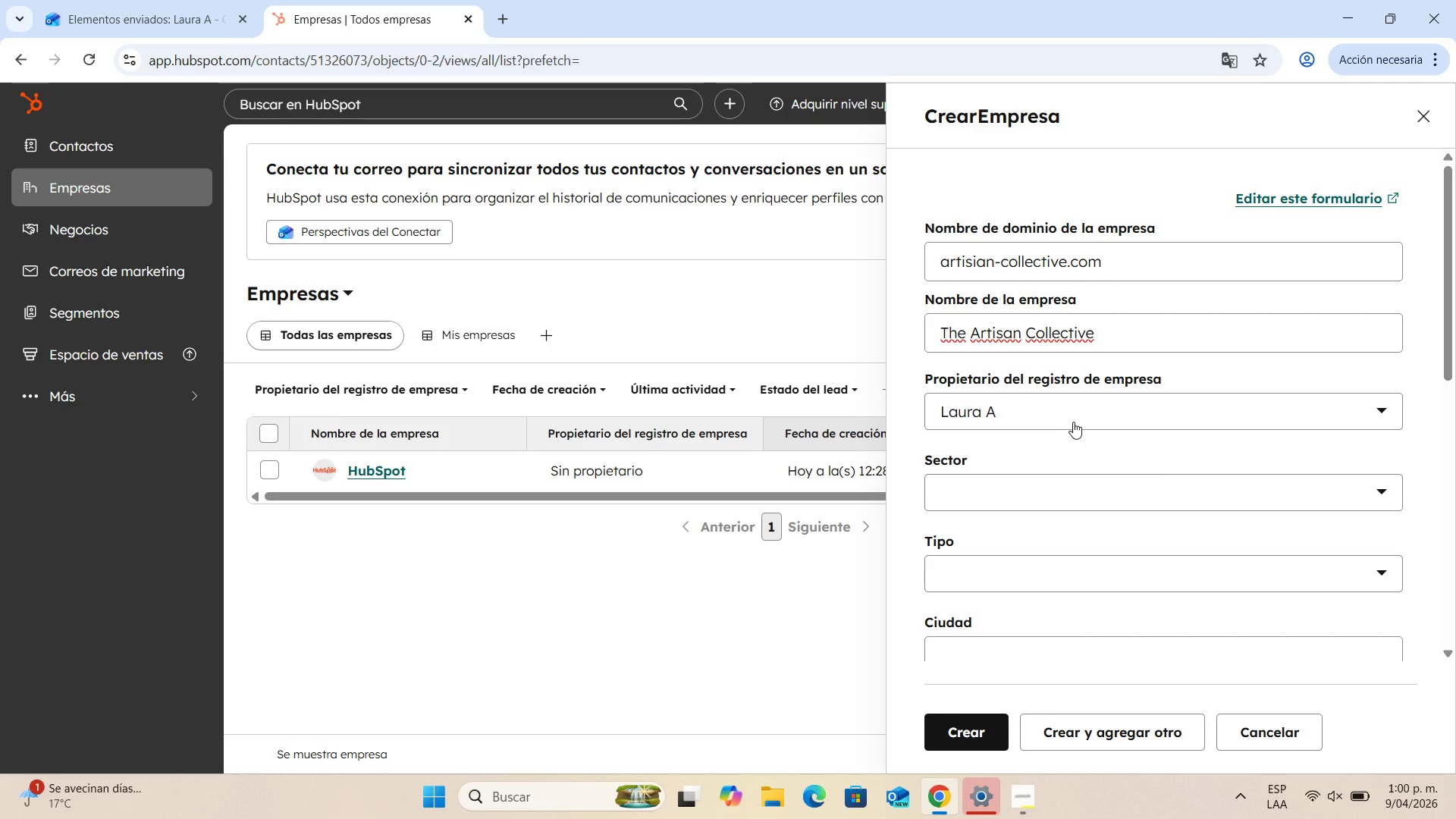 
scroll: coordinate [1062, 419], scroll_direction: down, amount: 4.0
 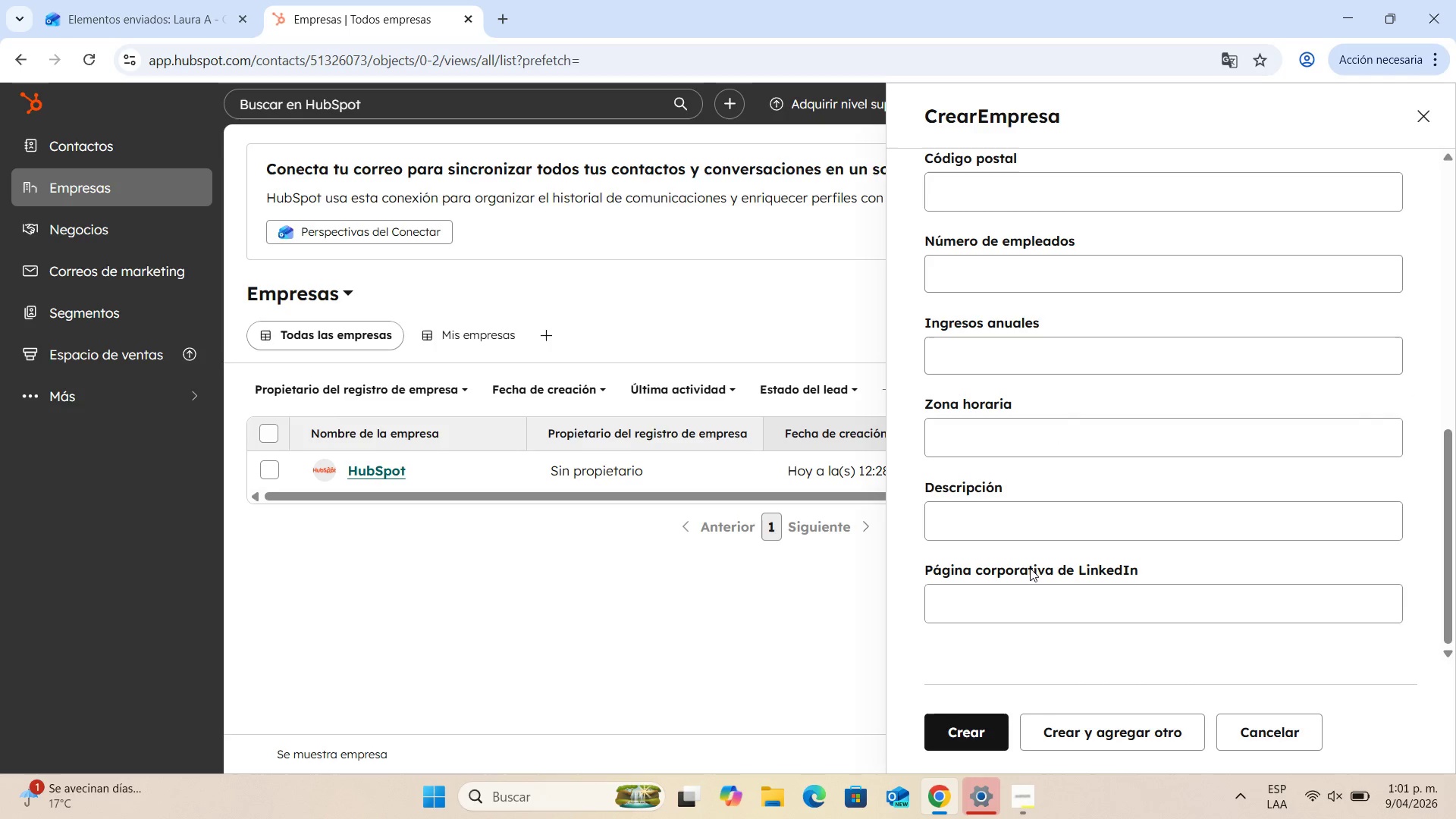 
scroll: coordinate [1033, 566], scroll_direction: up, amount: 9.0
 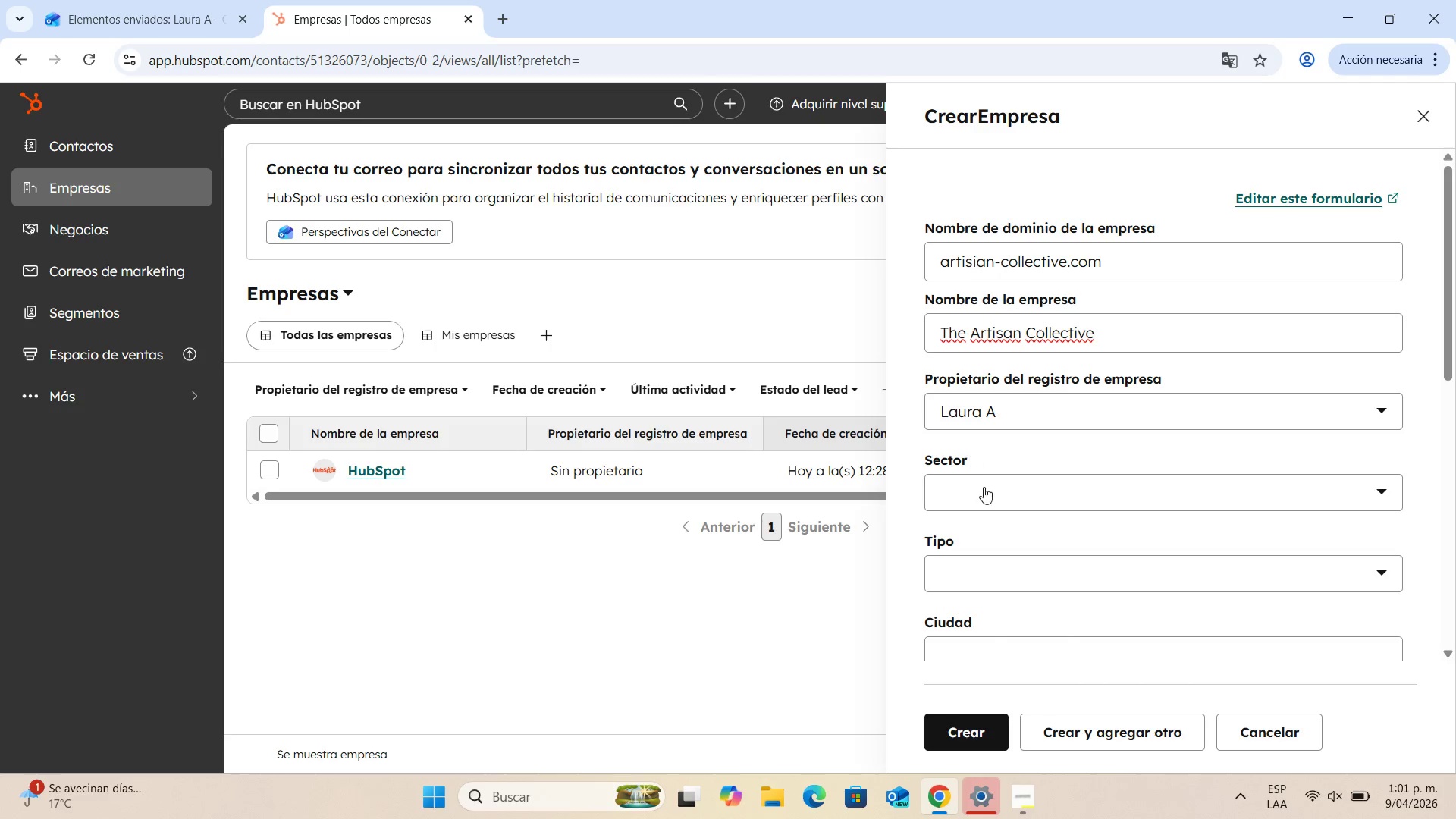 
left_click([985, 488])
 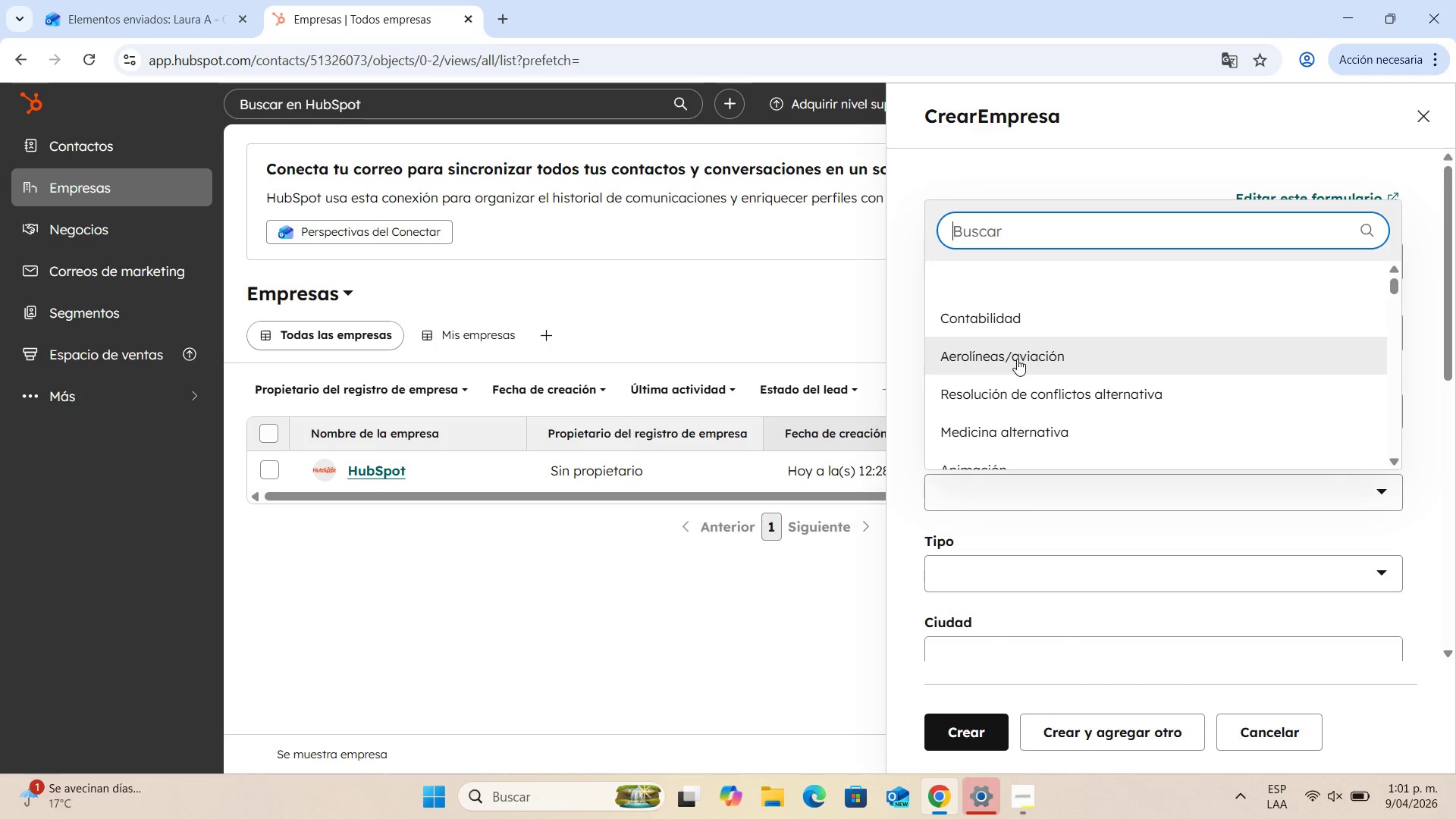 
scroll: coordinate [1018, 359], scroll_direction: down, amount: 4.0
 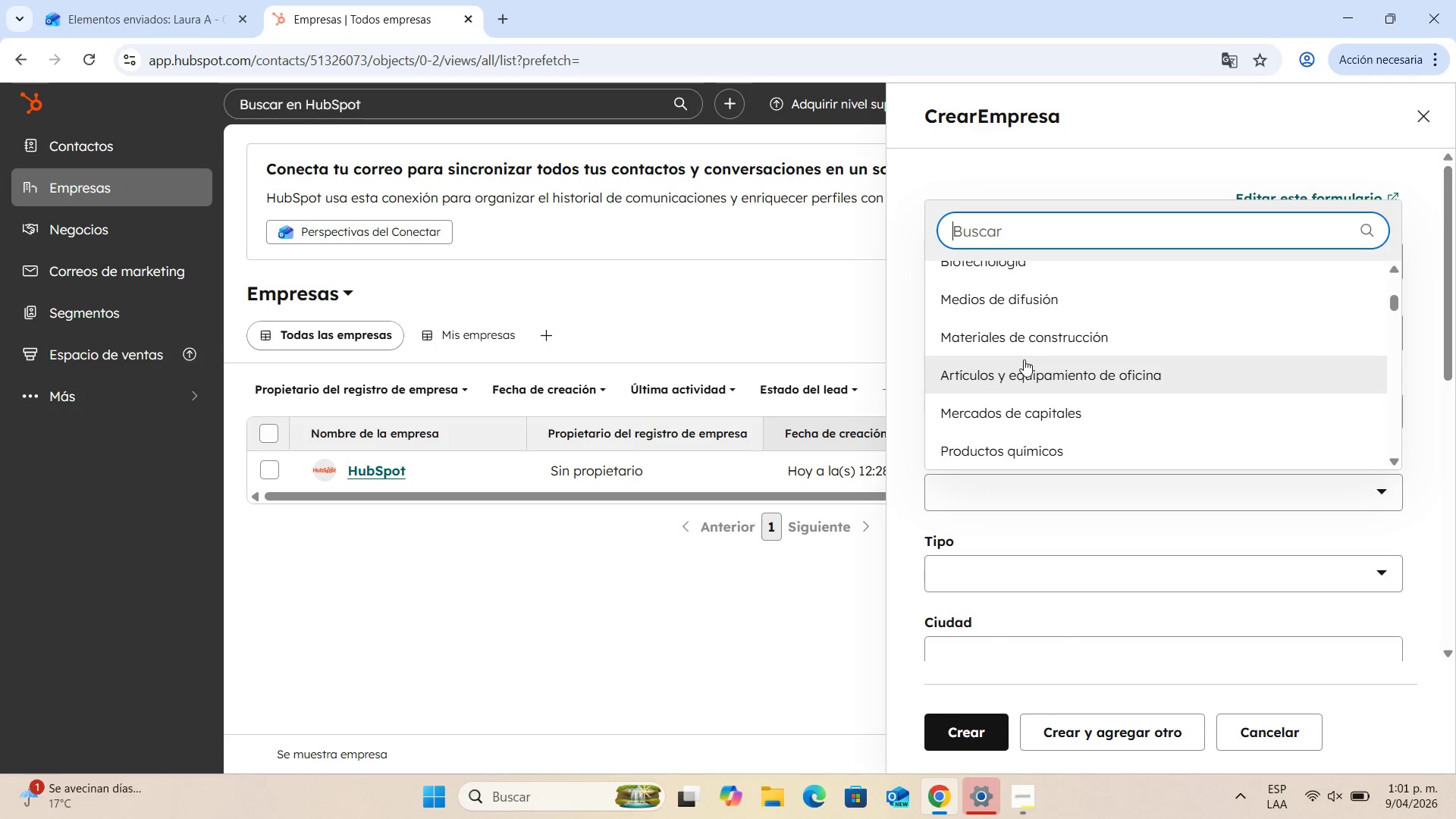 
mouse_move([1019, 366])
 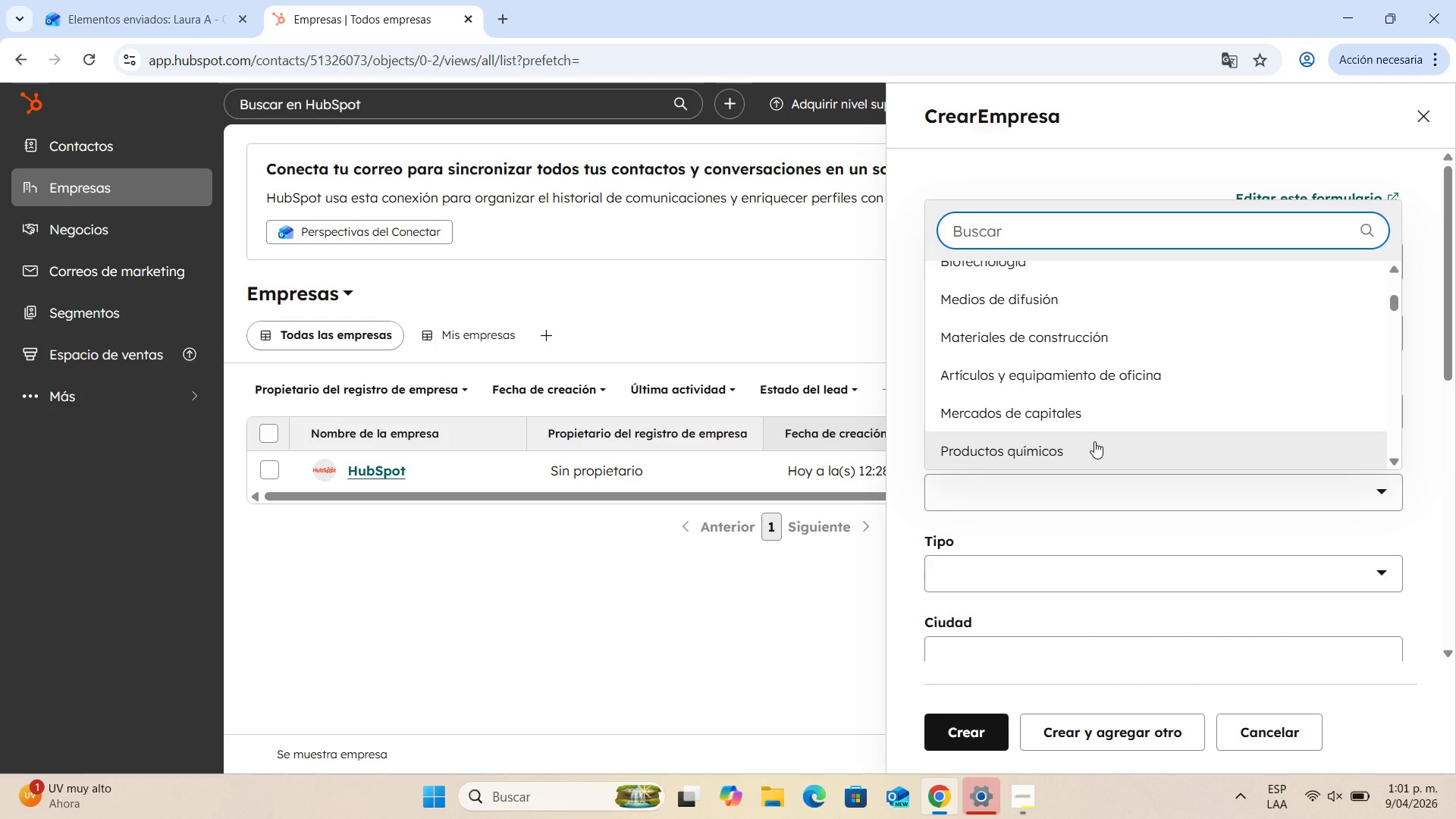 
scroll: coordinate [1003, 350], scroll_direction: up, amount: 4.0
 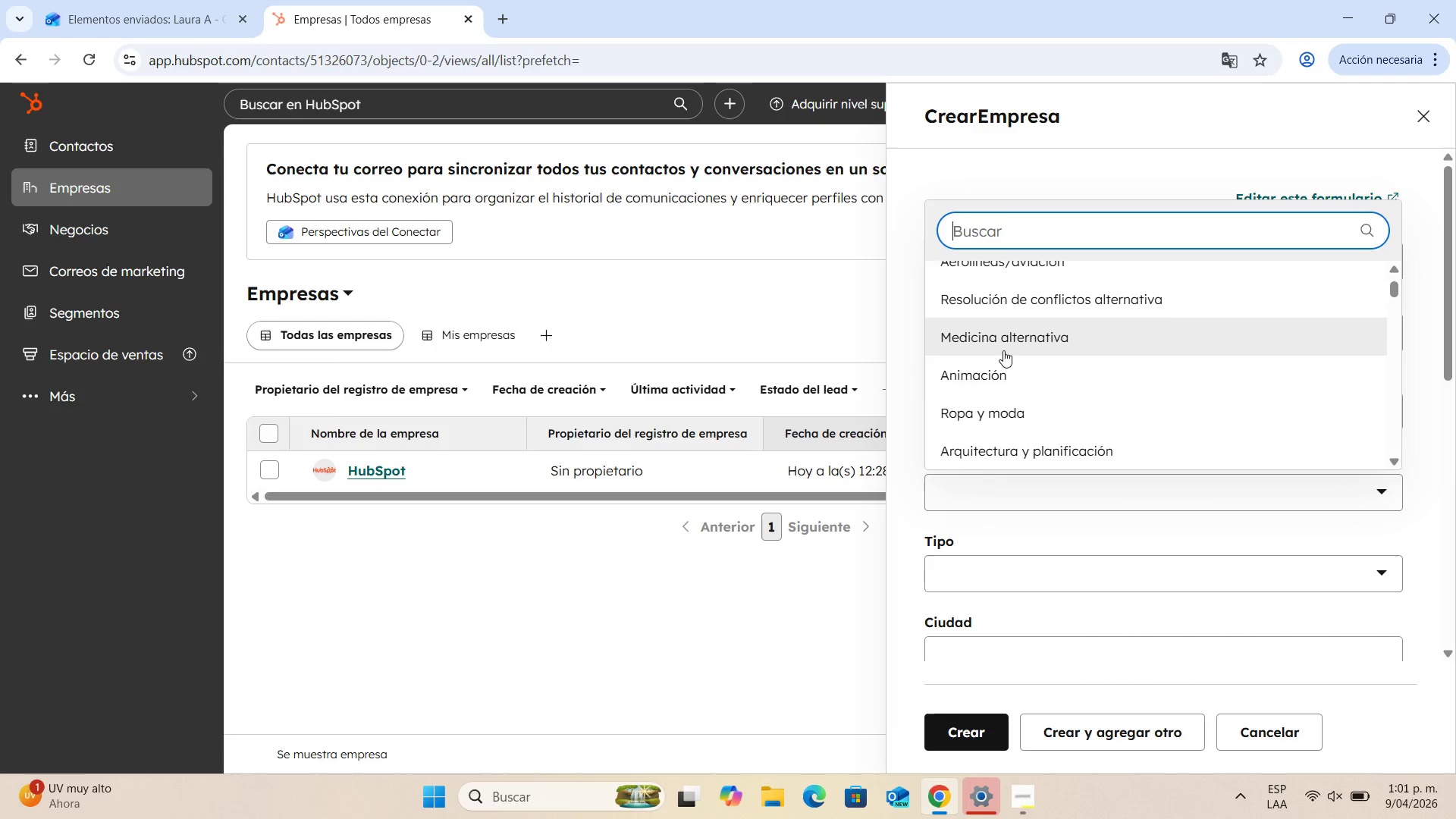 
scroll: coordinate [994, 356], scroll_direction: down, amount: 6.0
 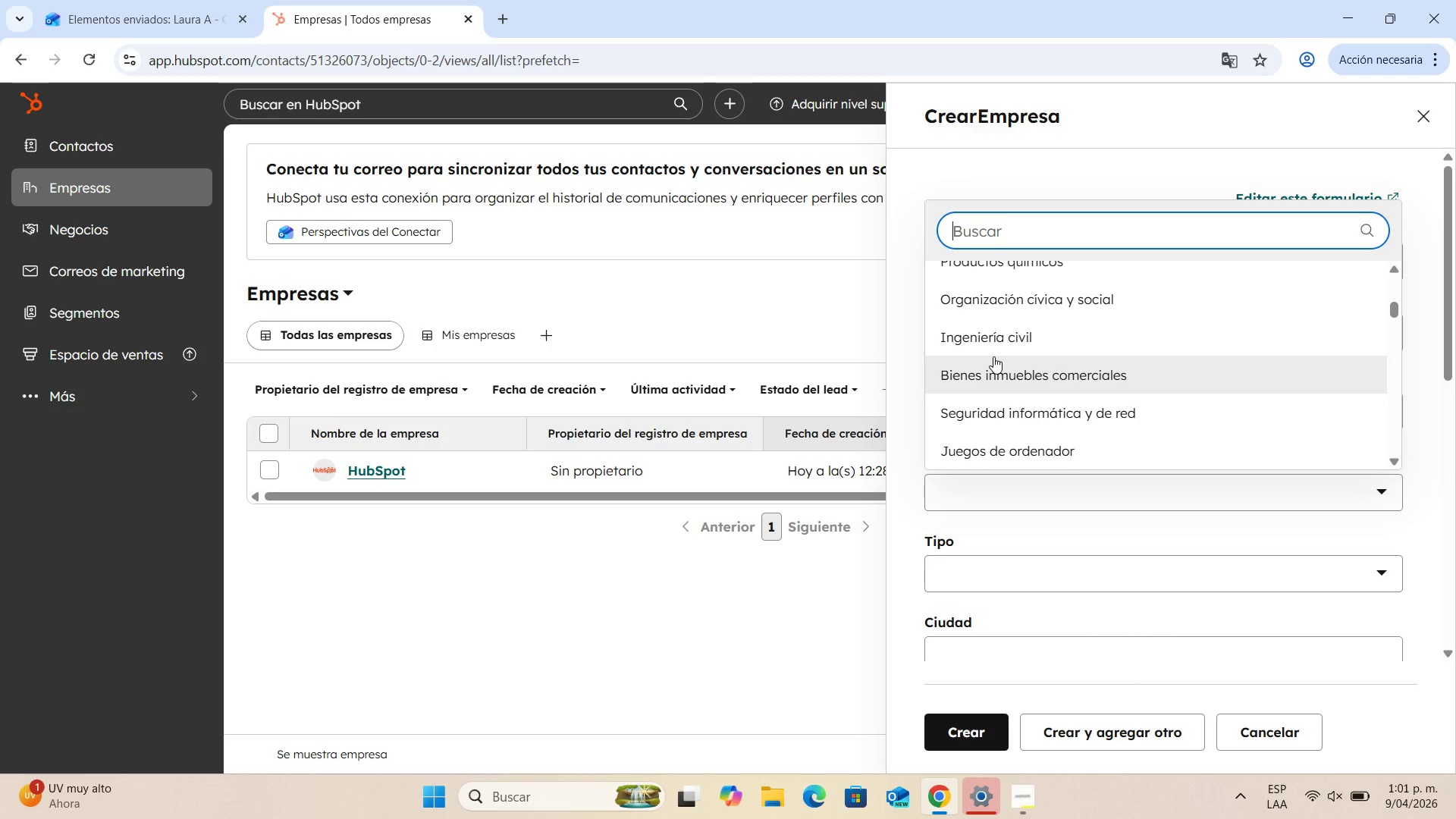 
scroll: coordinate [993, 356], scroll_direction: up, amount: 5.0
 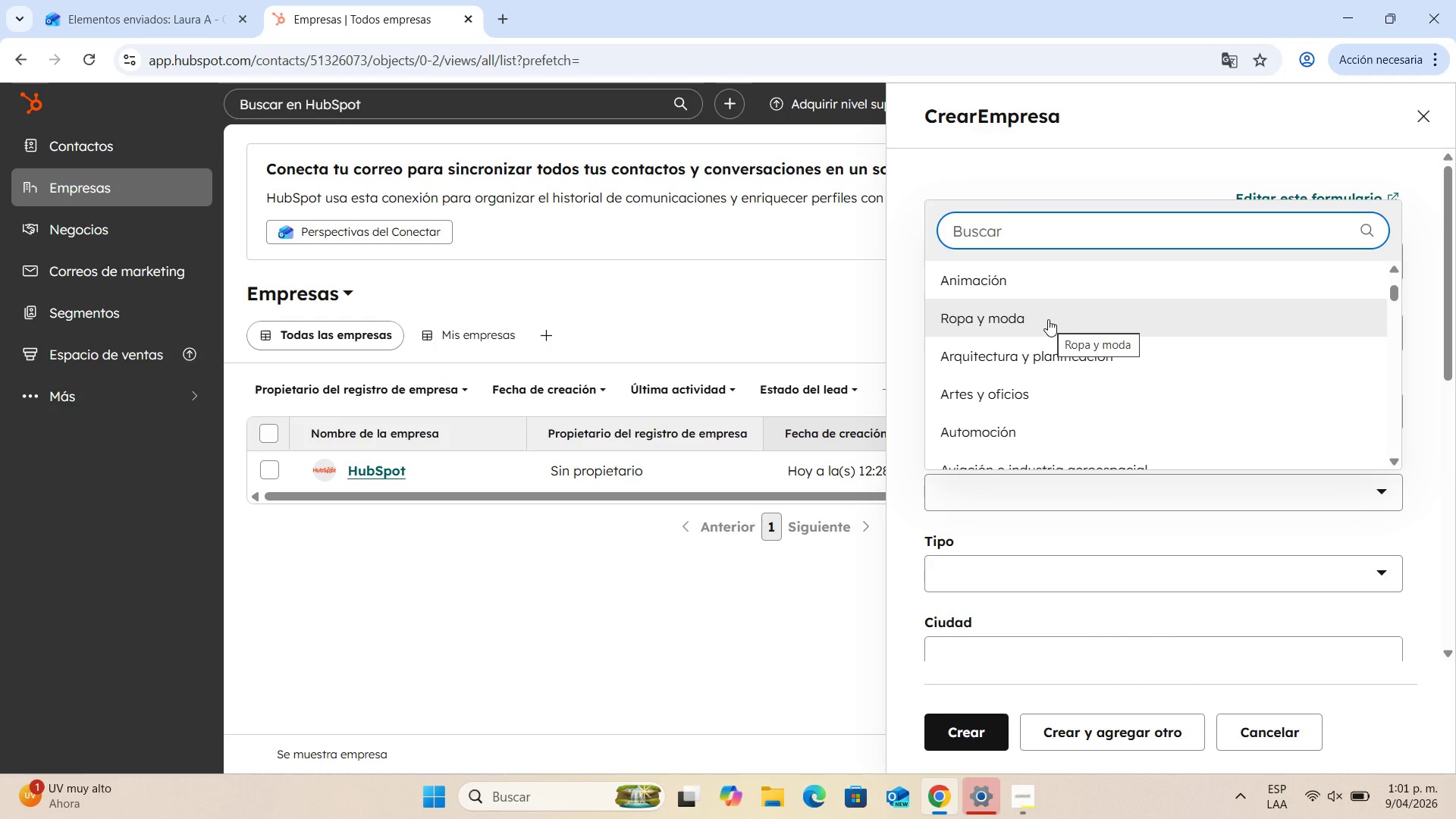 
left_click([1048, 319])
 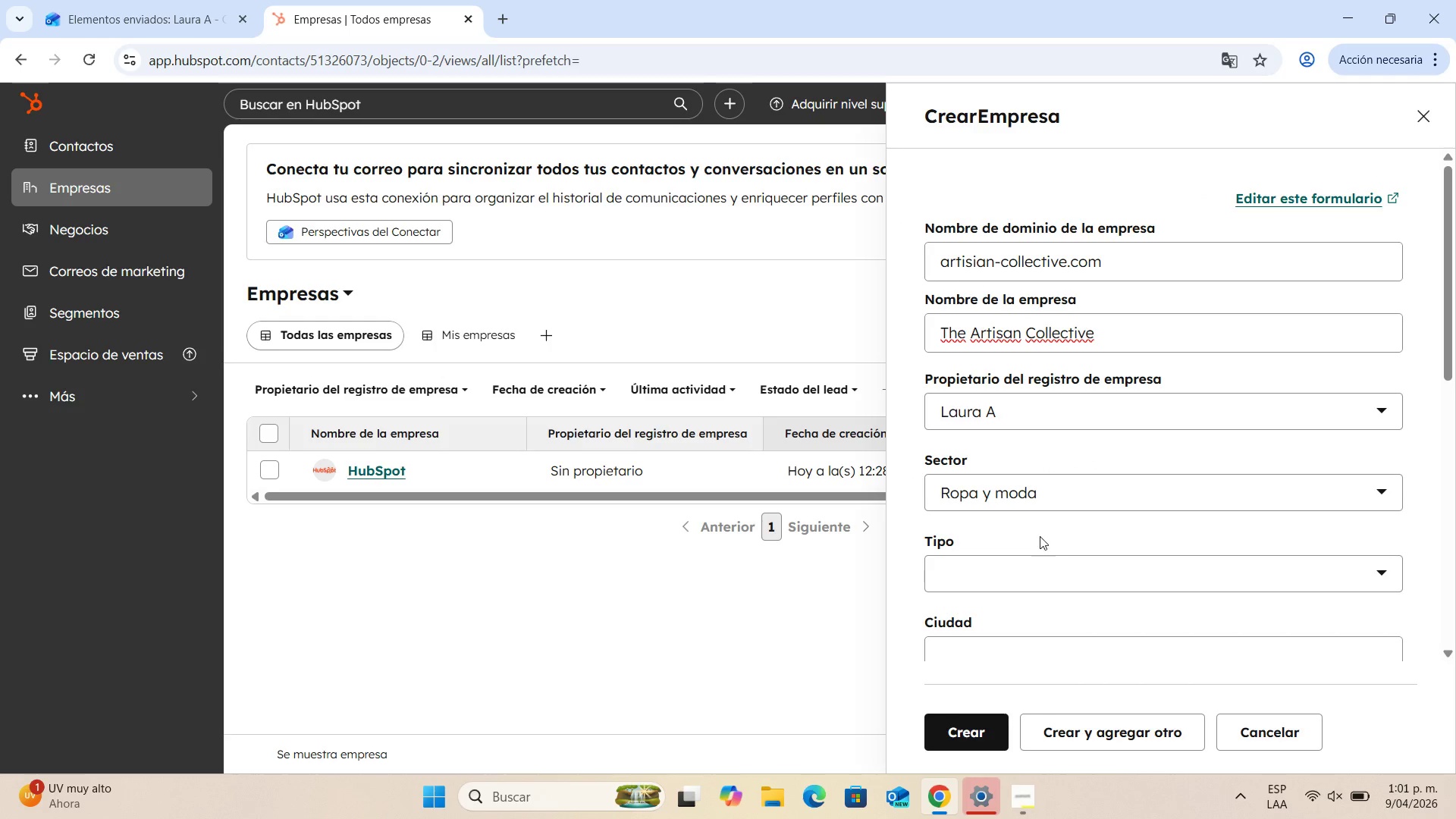 
scroll: coordinate [1040, 537], scroll_direction: down, amount: 1.0
 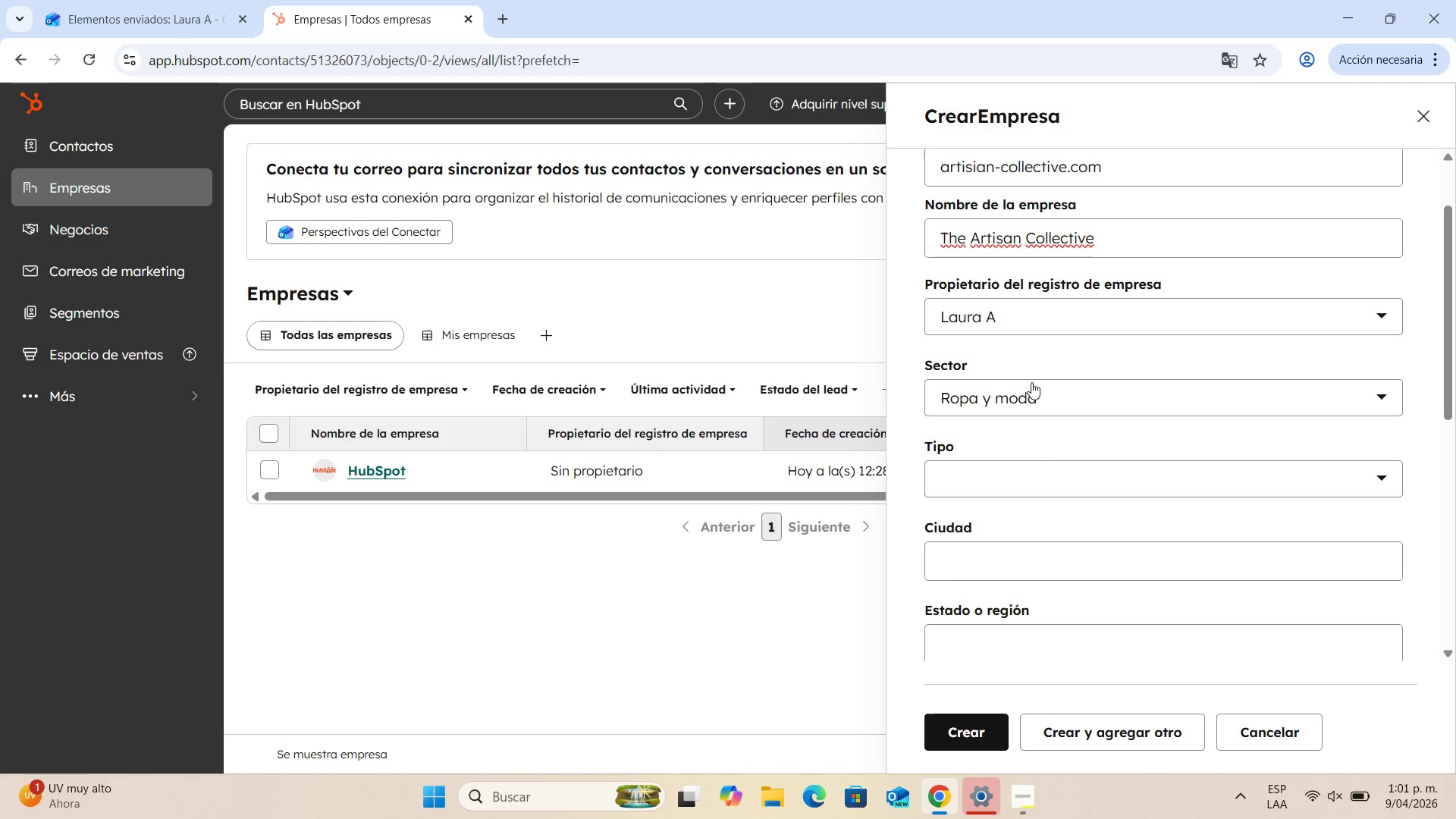 
left_click([1034, 378])
 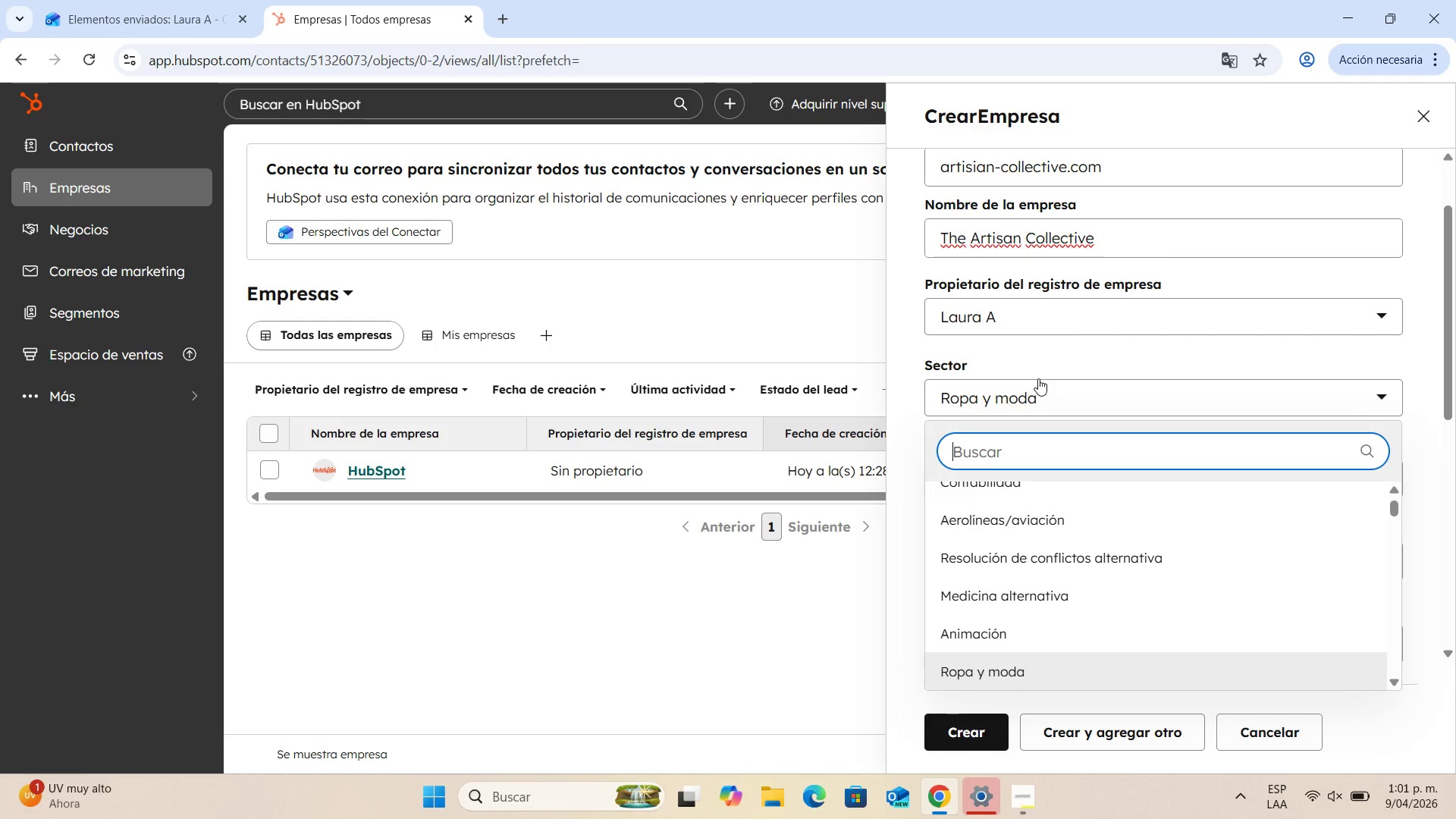 
wait(16.03)
 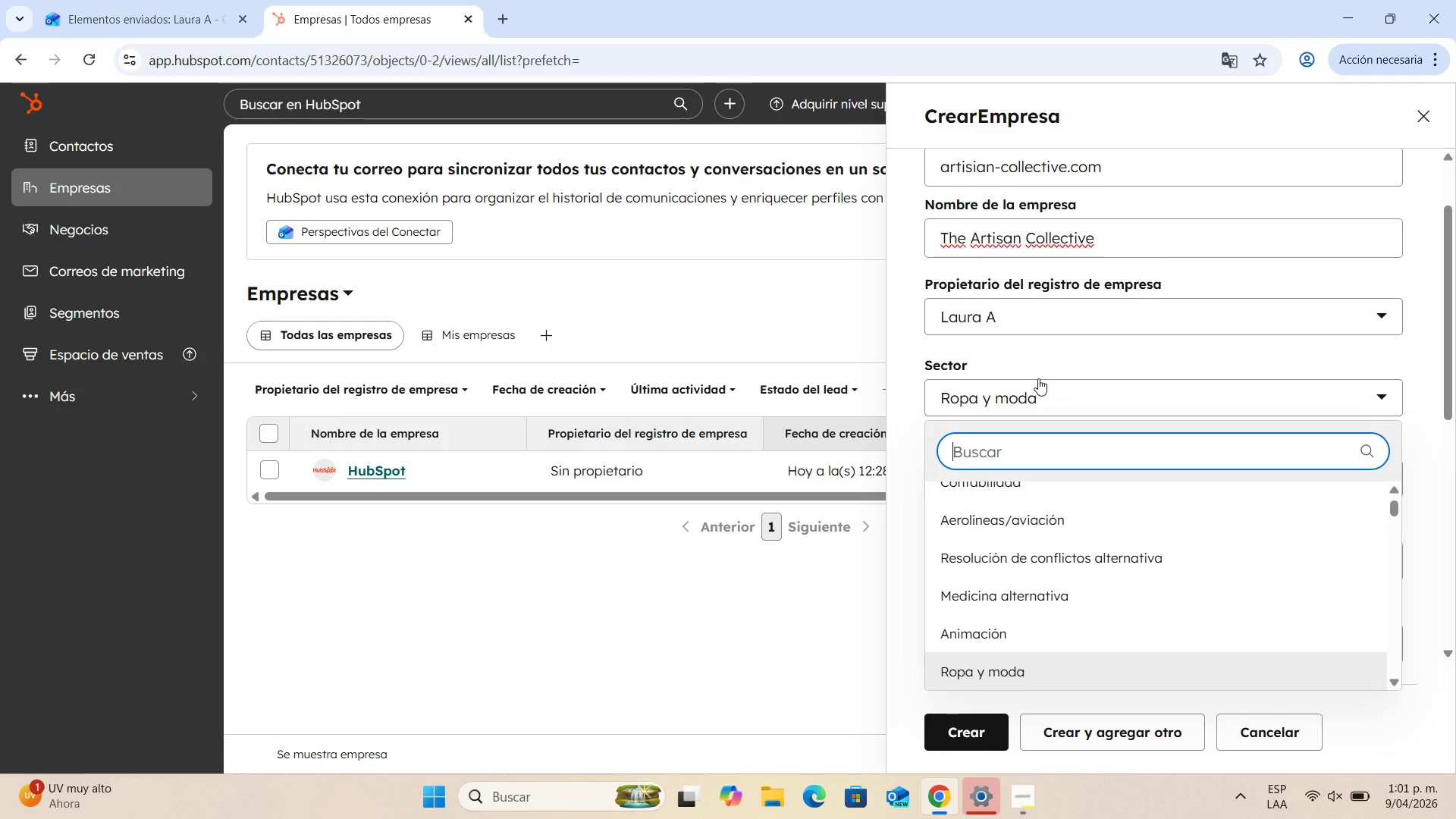 
scroll: coordinate [1025, 582], scroll_direction: up, amount: 1.0
 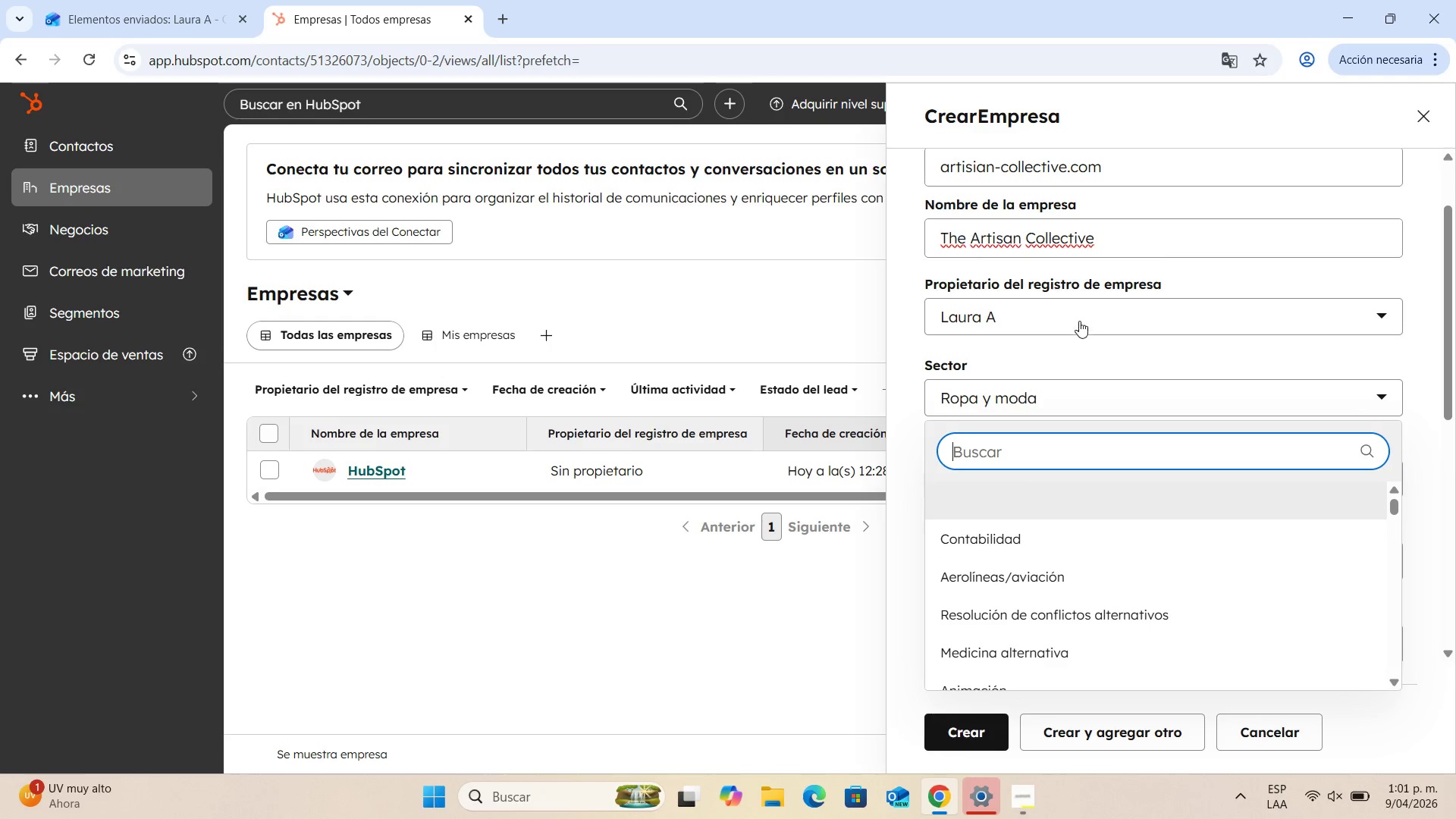 
left_click([1139, 297])
 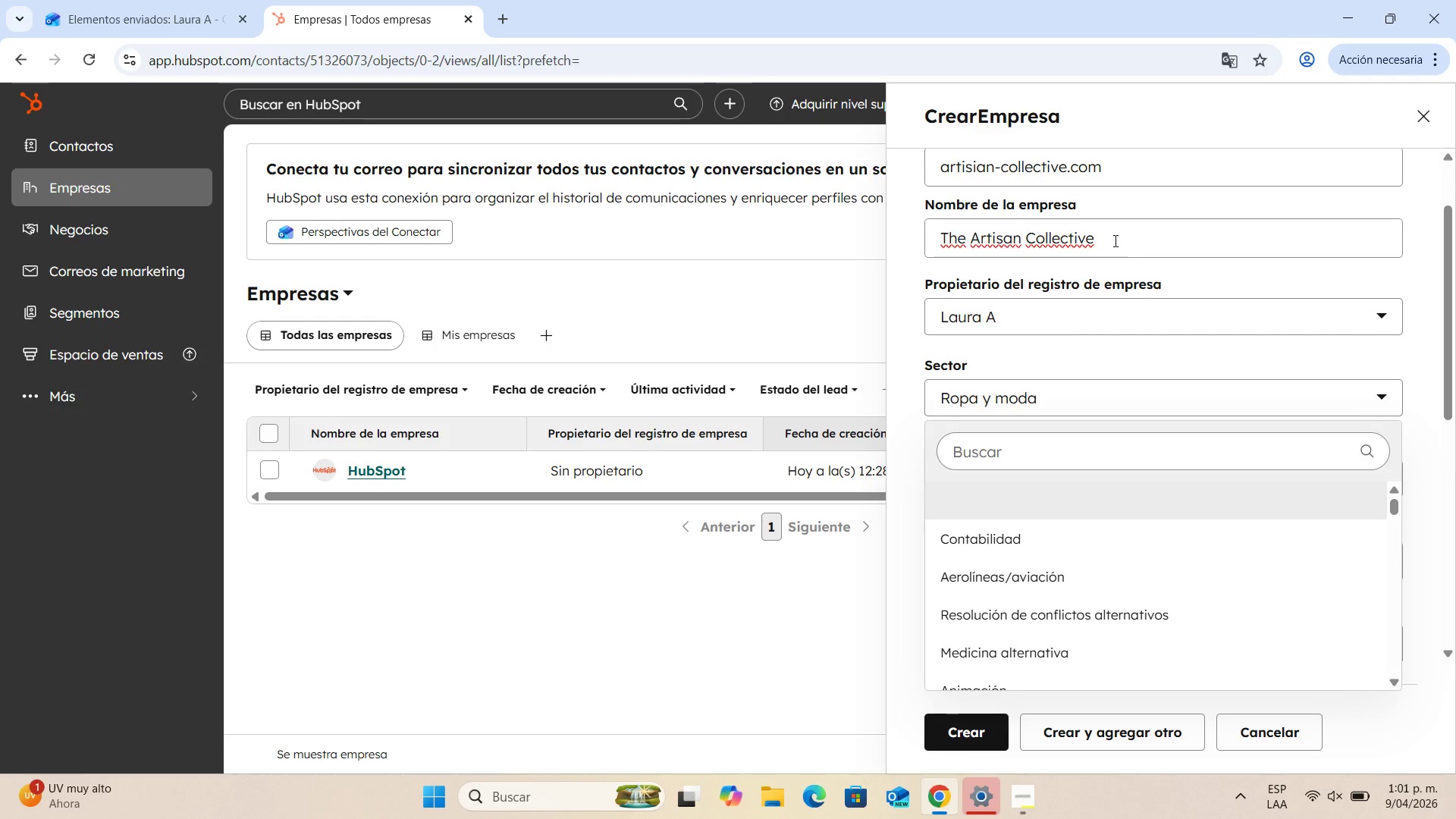 
left_click([1114, 240])
 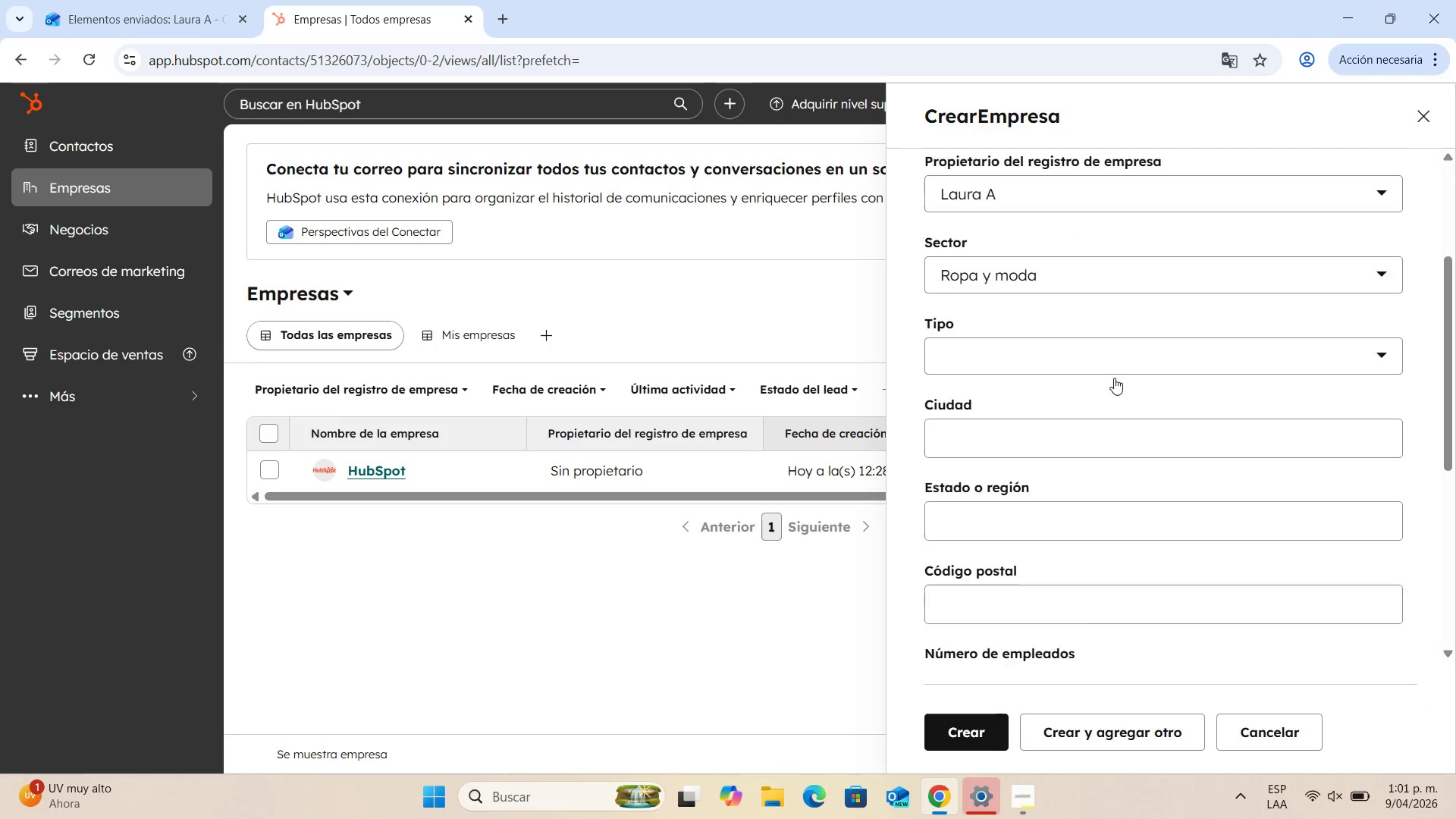 
scroll: coordinate [1114, 378], scroll_direction: down, amount: 3.0
 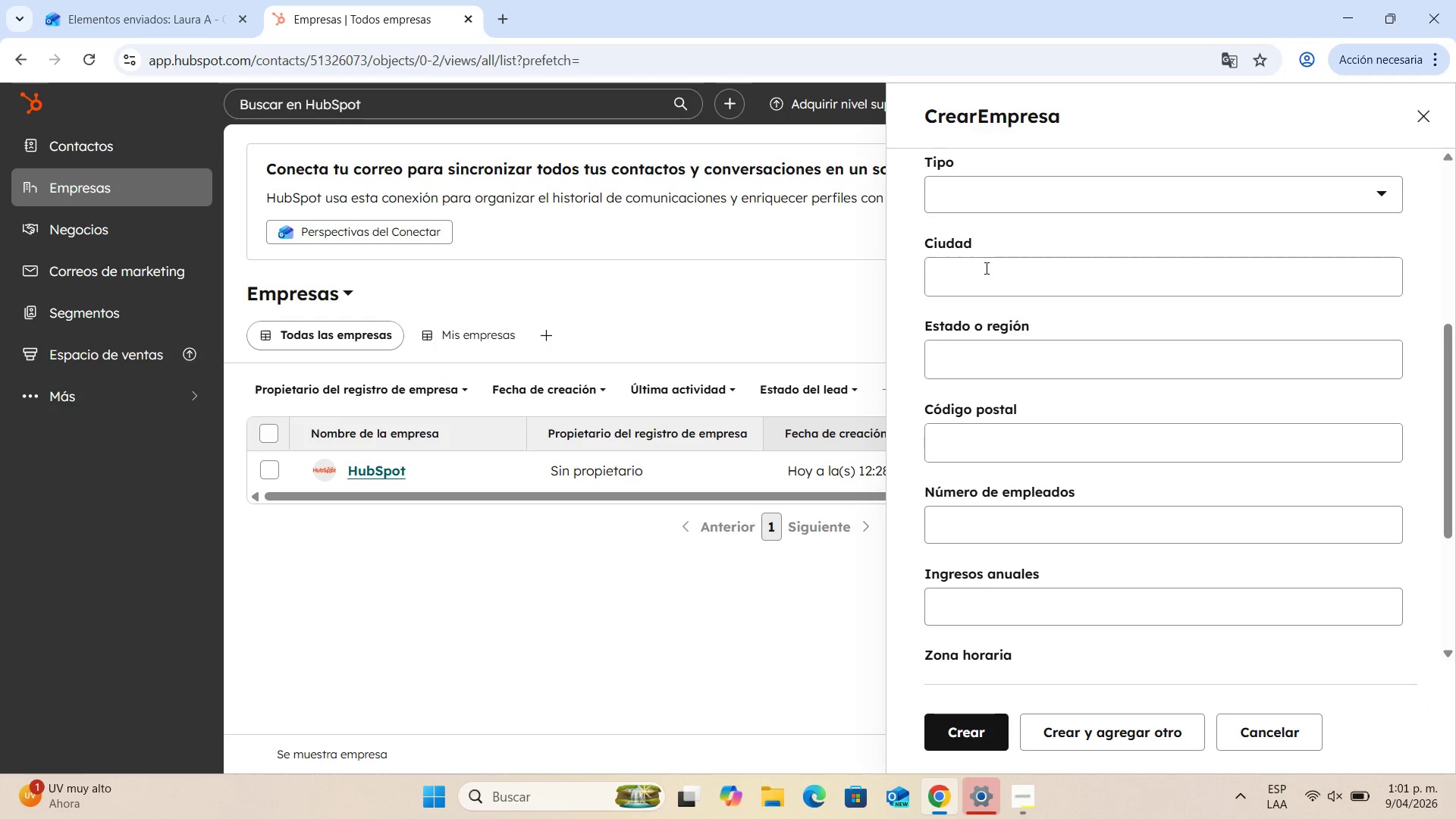 
scroll: coordinate [985, 268], scroll_direction: up, amount: 1.0
 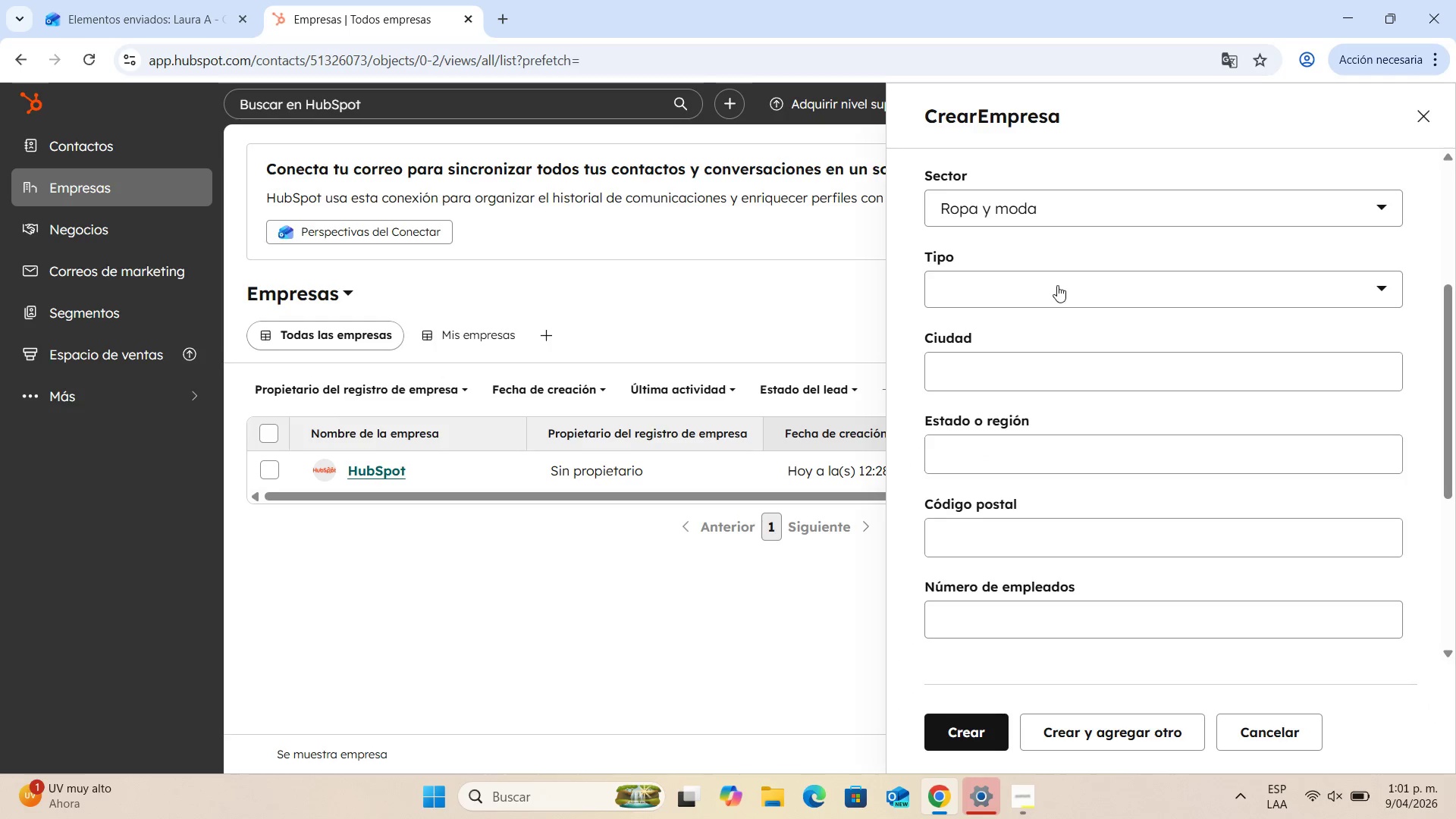 
left_click([1059, 281])
 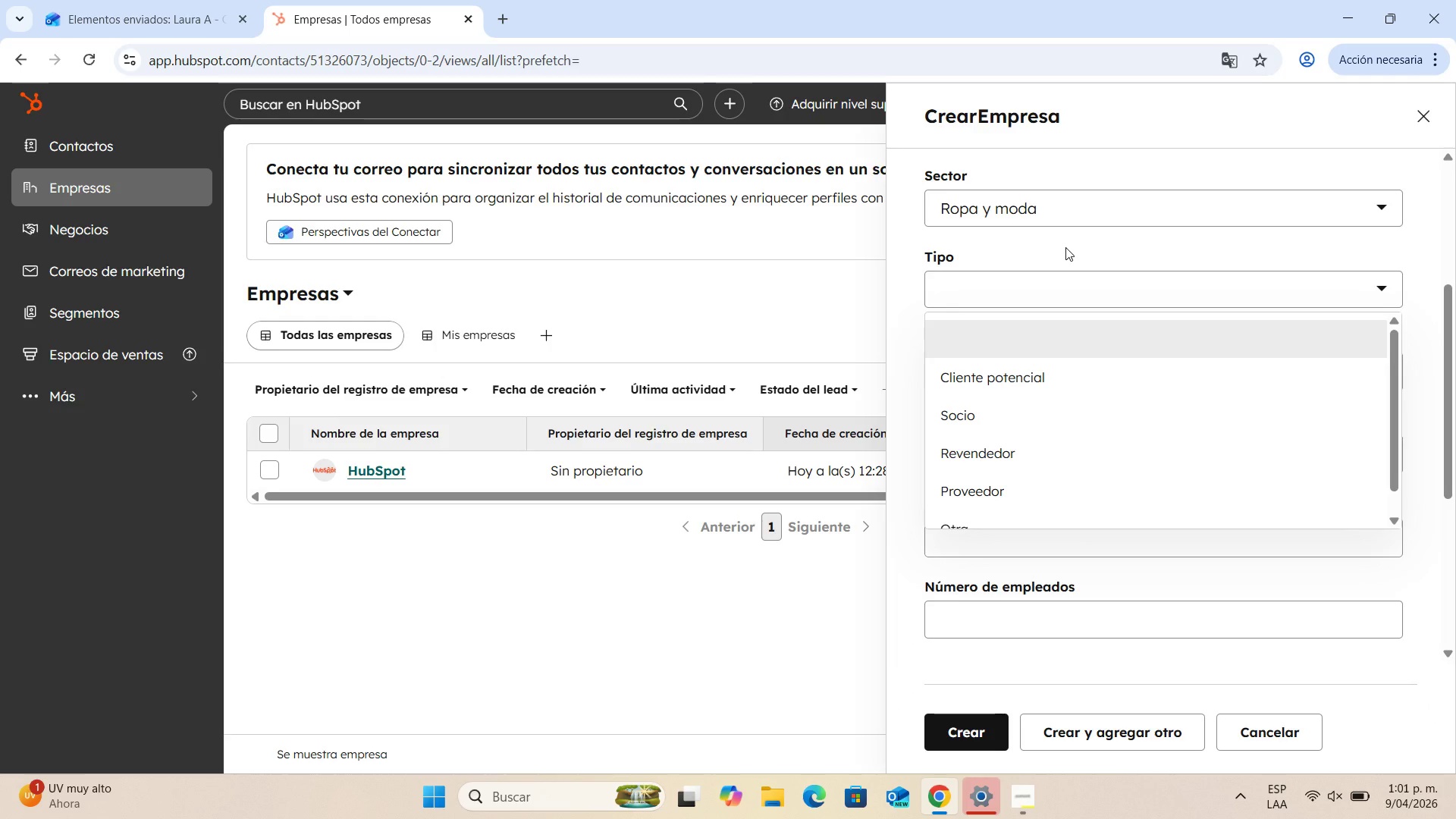 
left_click([1065, 247])
 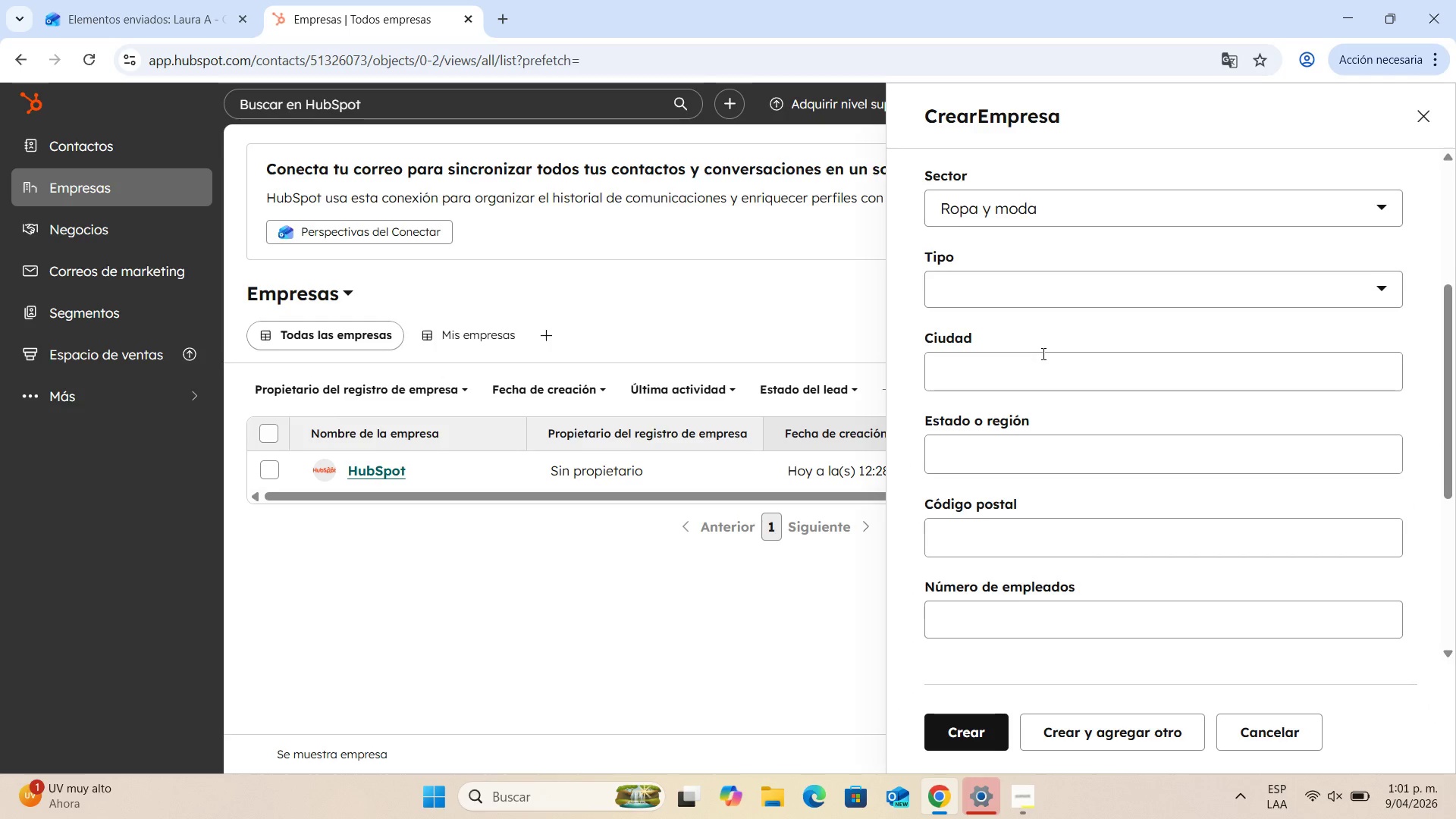 
scroll: coordinate [1042, 353], scroll_direction: up, amount: 2.0
 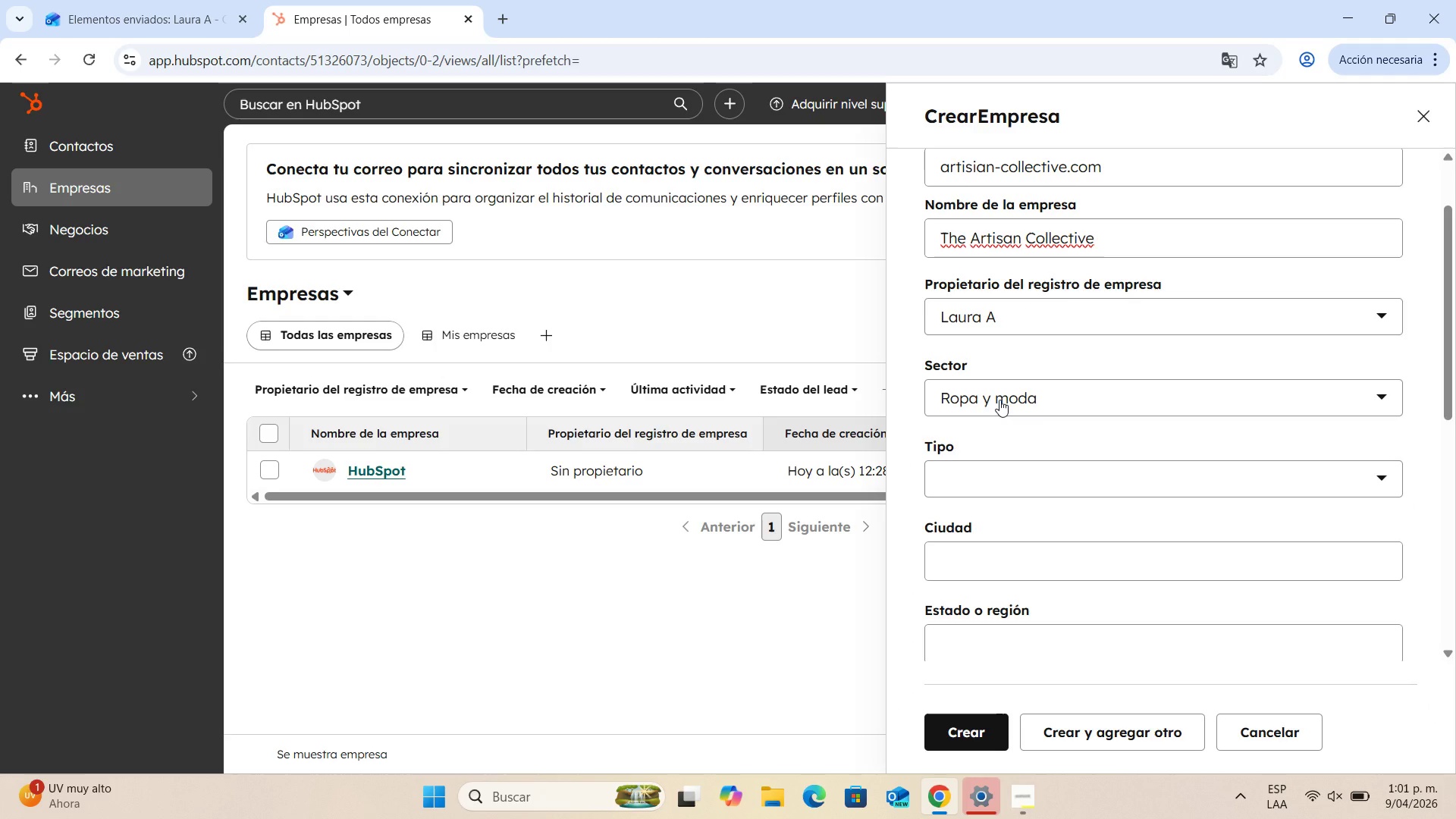 
left_click([999, 400])
 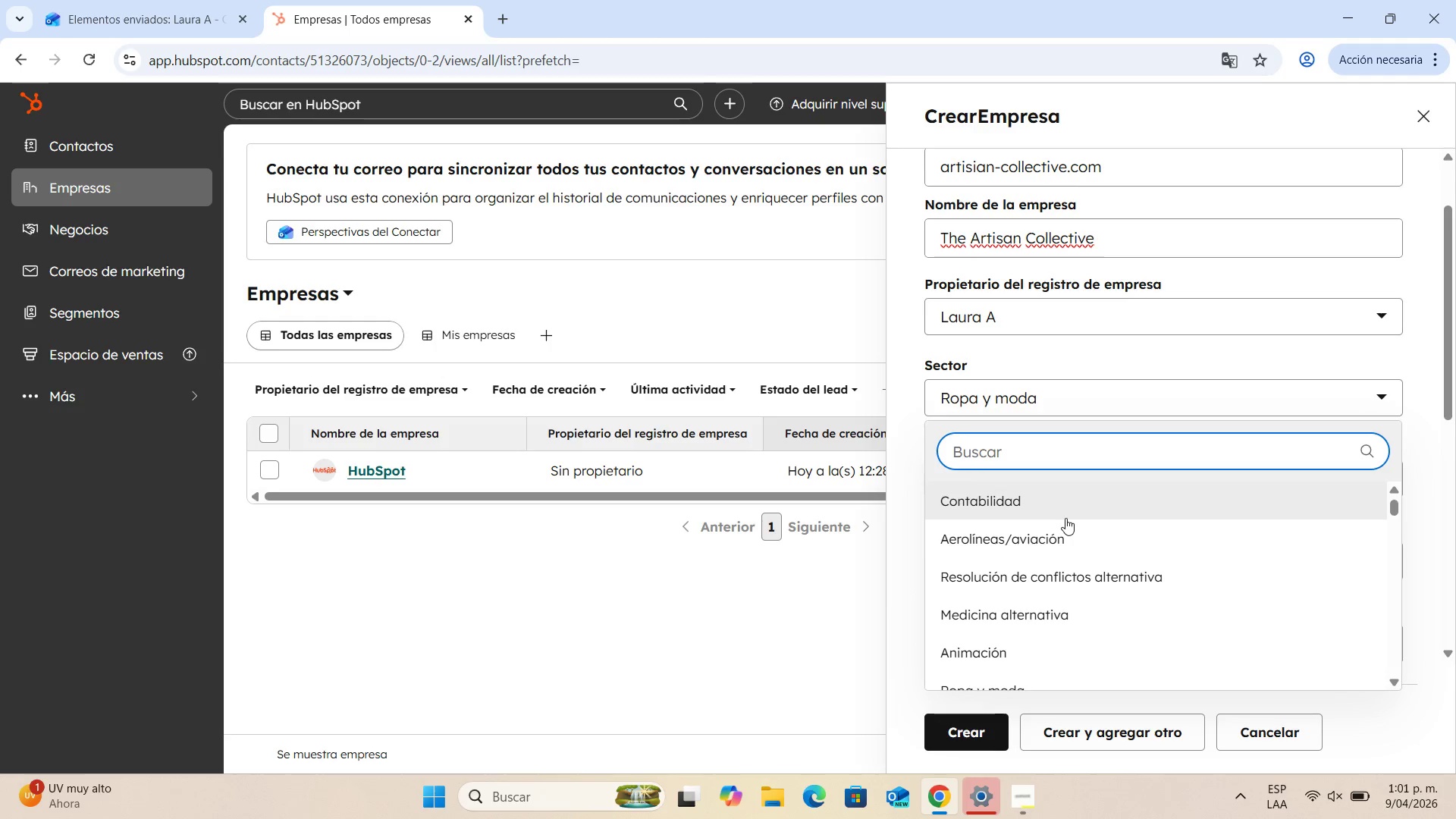 
scroll: coordinate [1044, 560], scroll_direction: down, amount: 6.0
 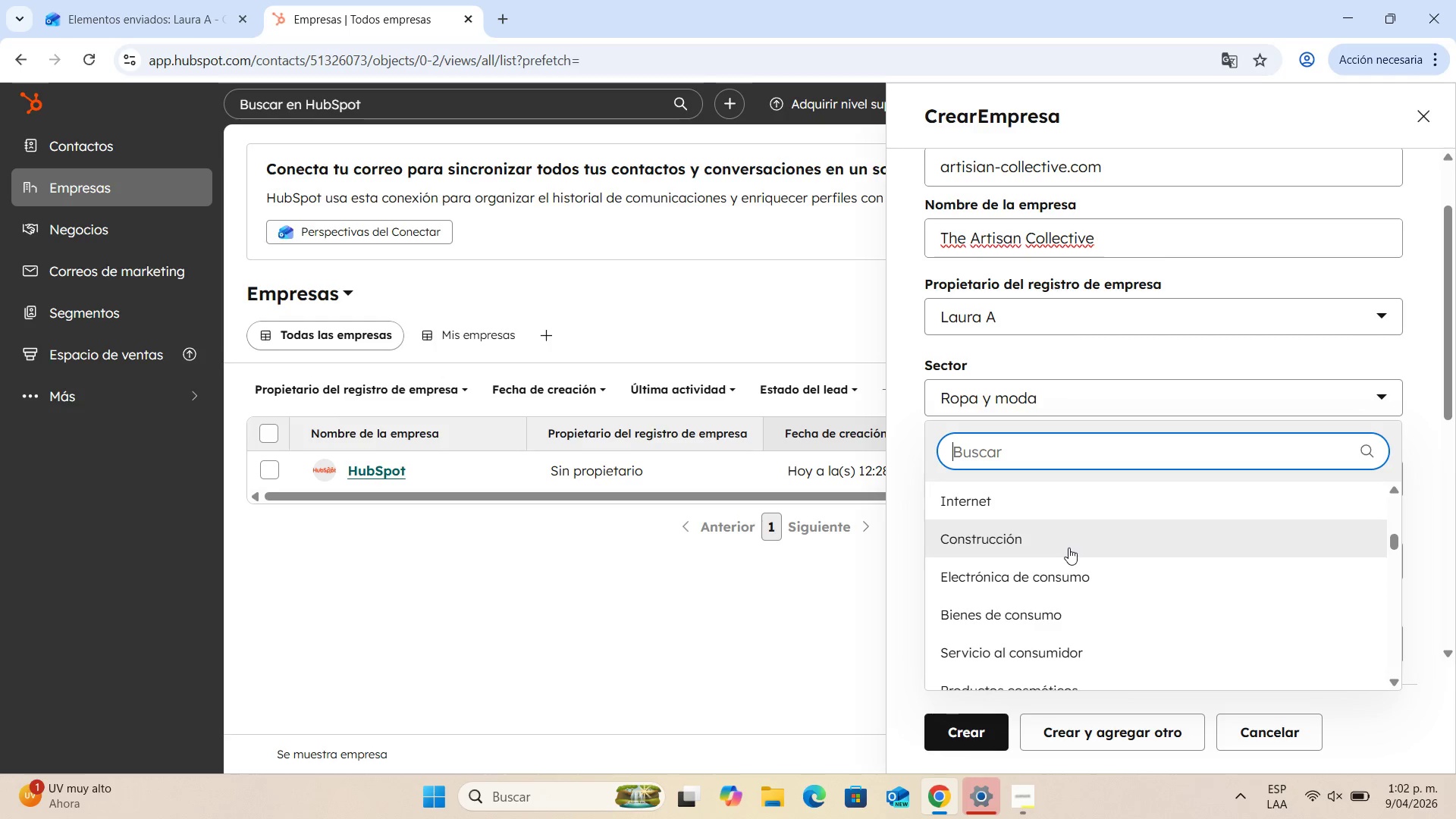 
type(comun)
 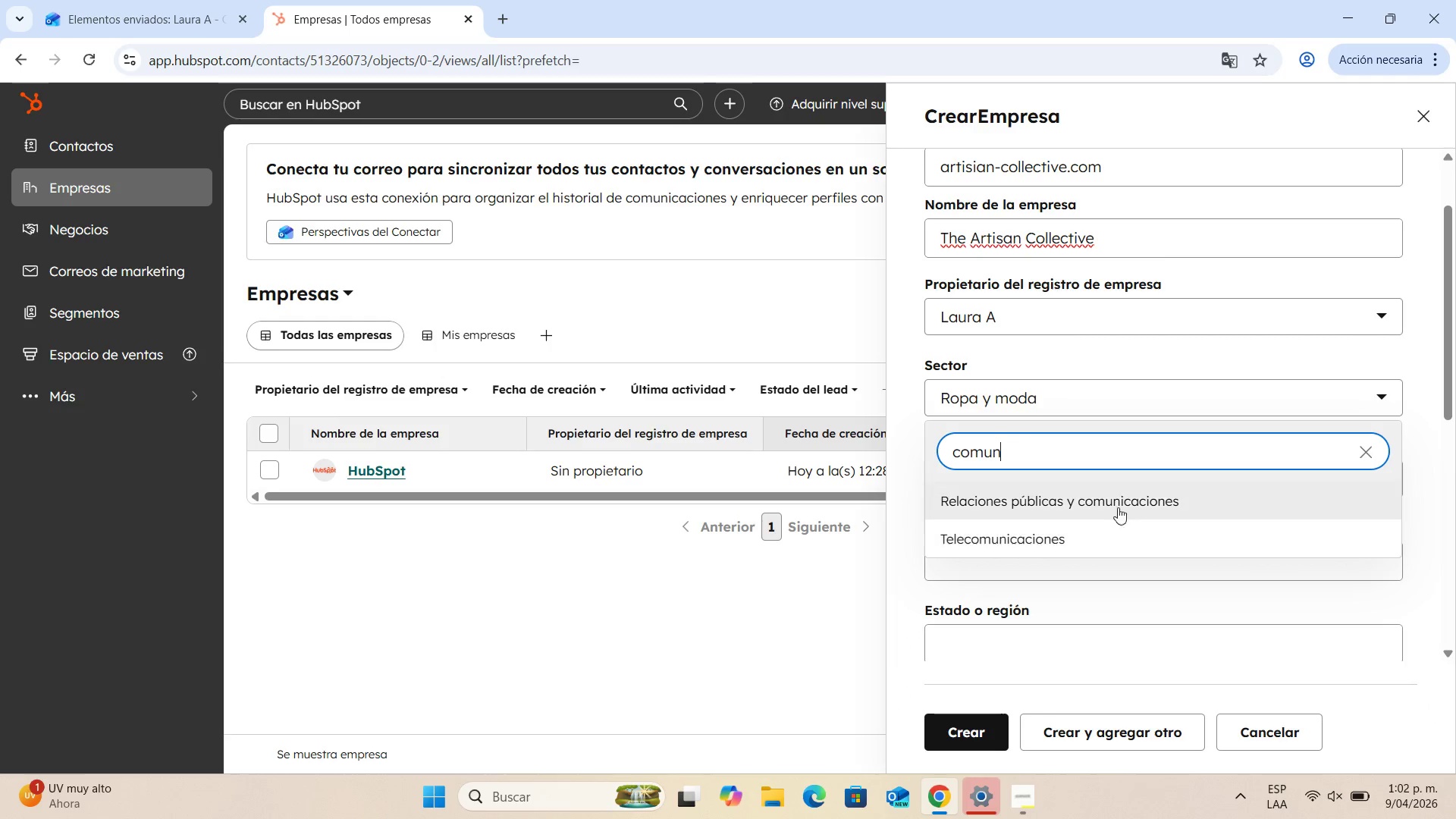 
left_click([1128, 494])
 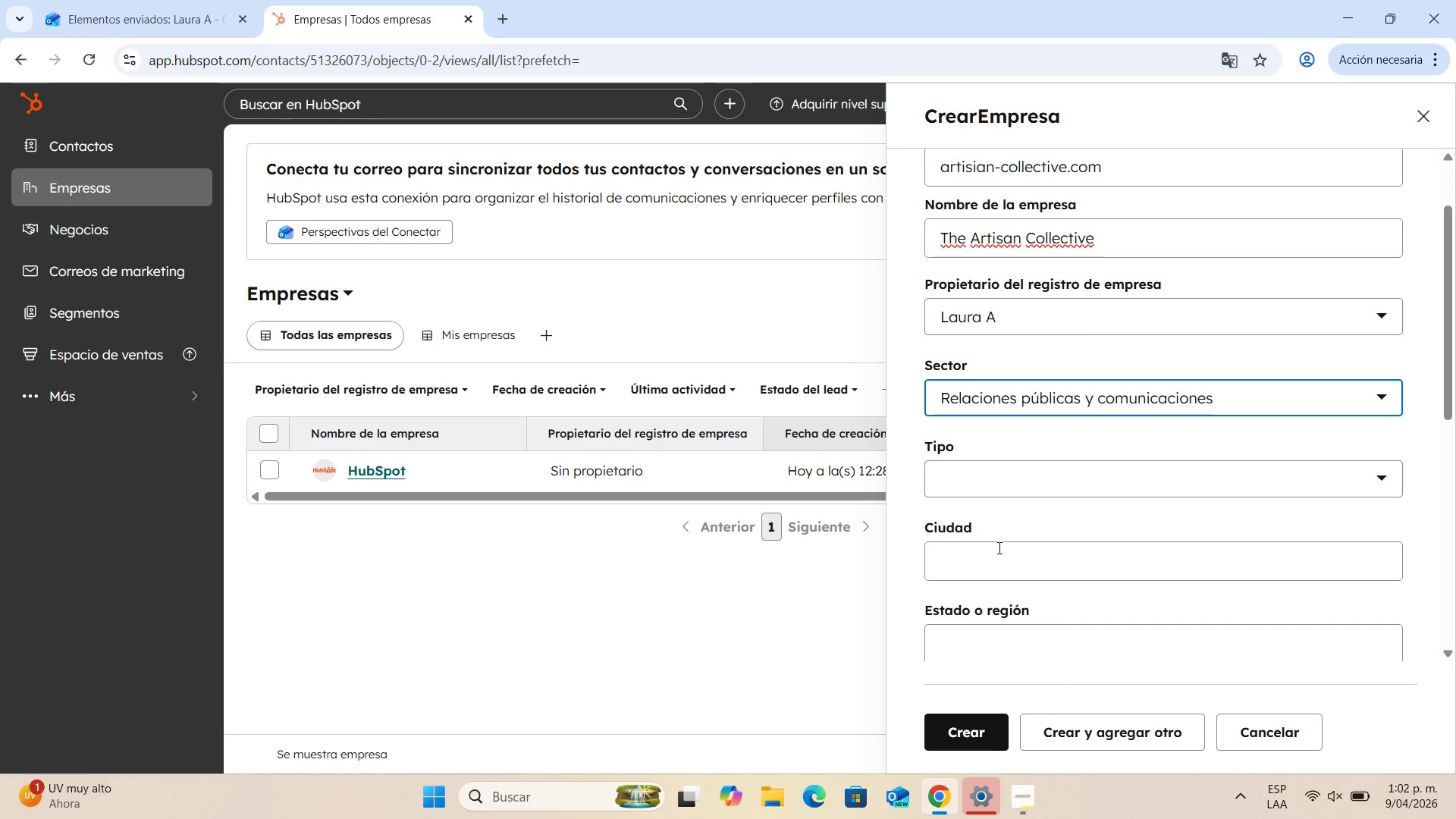 
wait(7.44)
 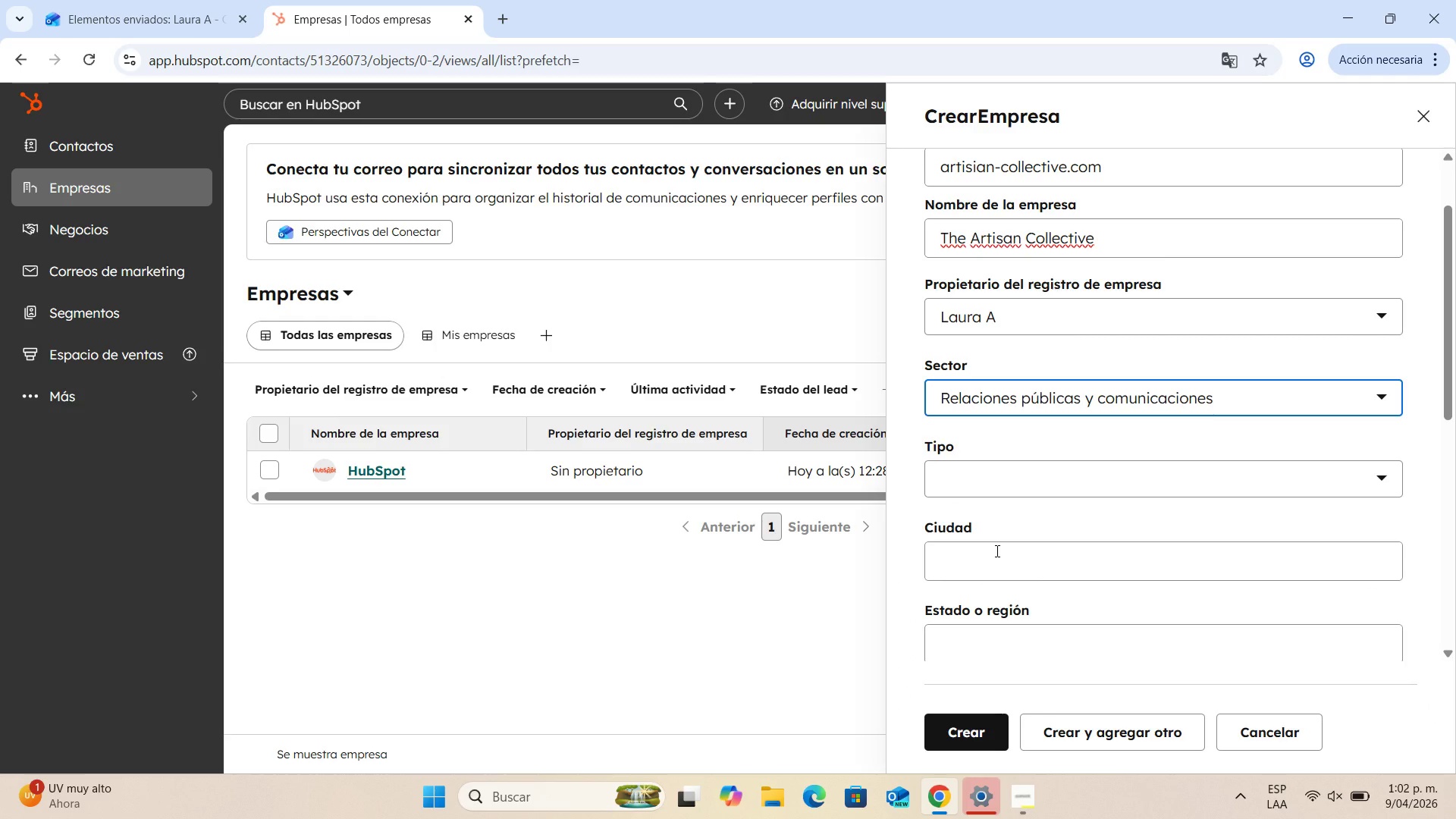 
left_click([1233, 60])
 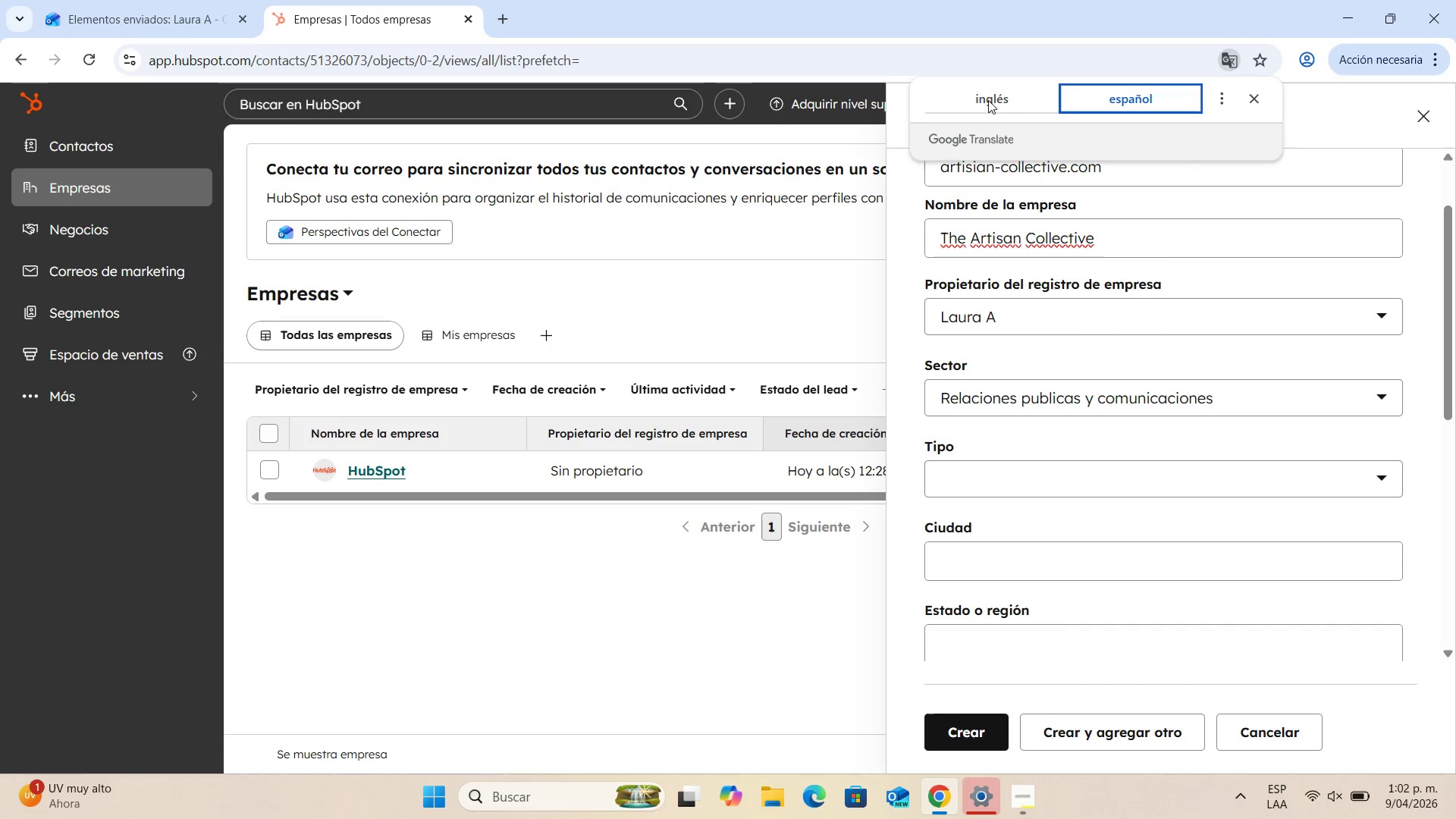 
left_click([987, 99])
 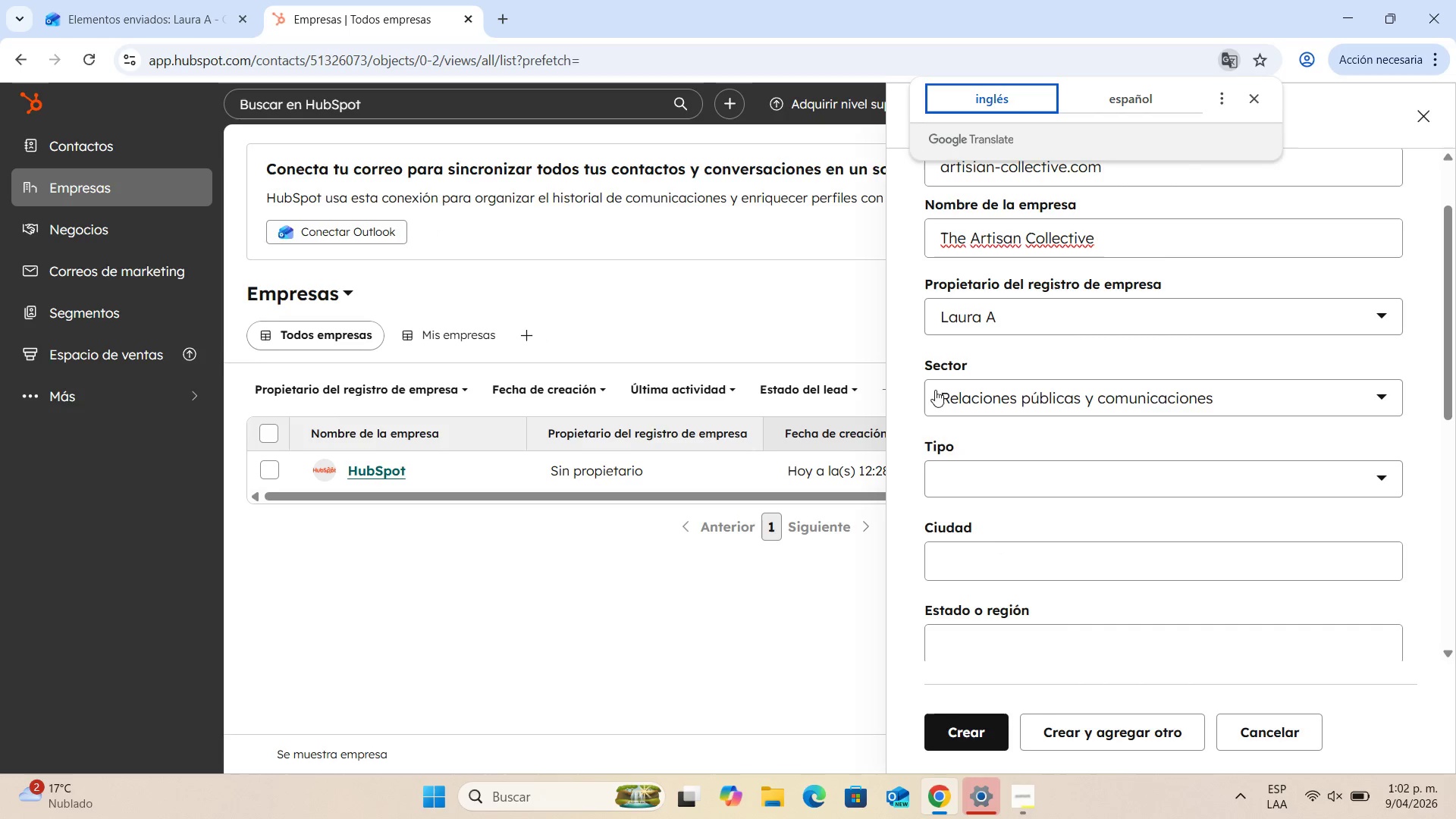 
left_click([798, 630])
 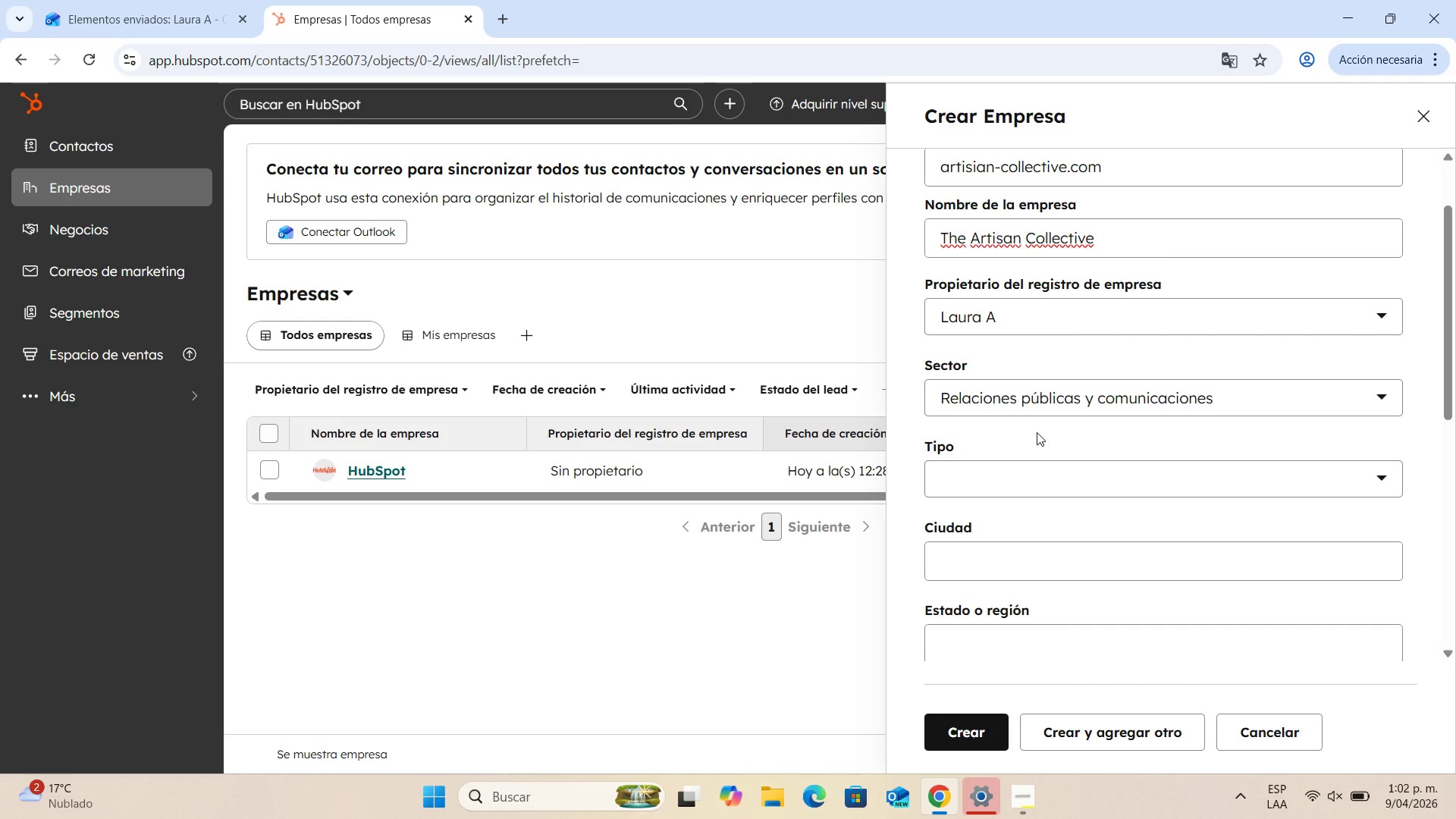 
wait(11.11)
 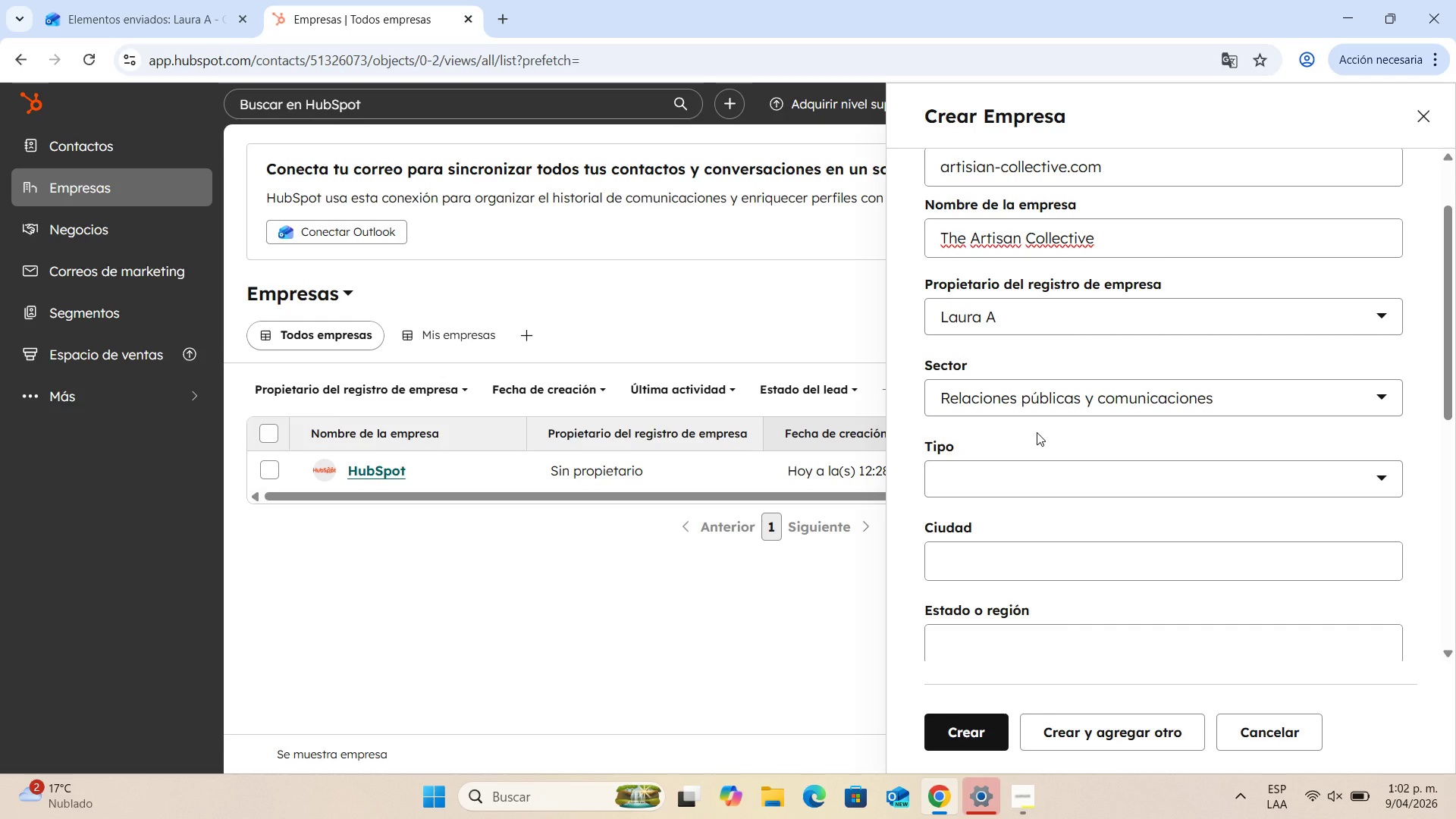 
scroll: coordinate [1250, 477], scroll_direction: up, amount: 3.0
 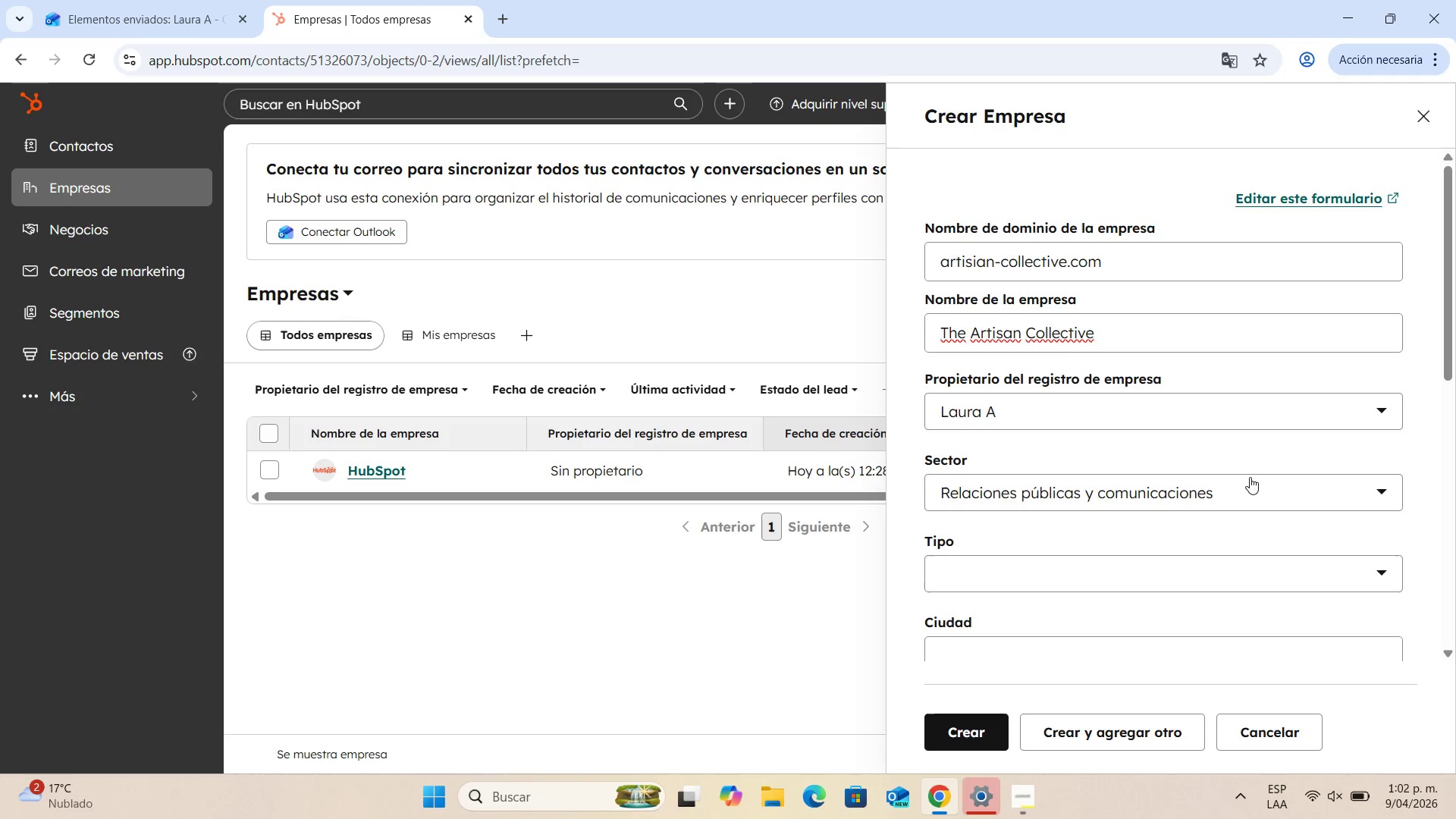 
scroll: coordinate [1250, 477], scroll_direction: down, amount: 2.0
 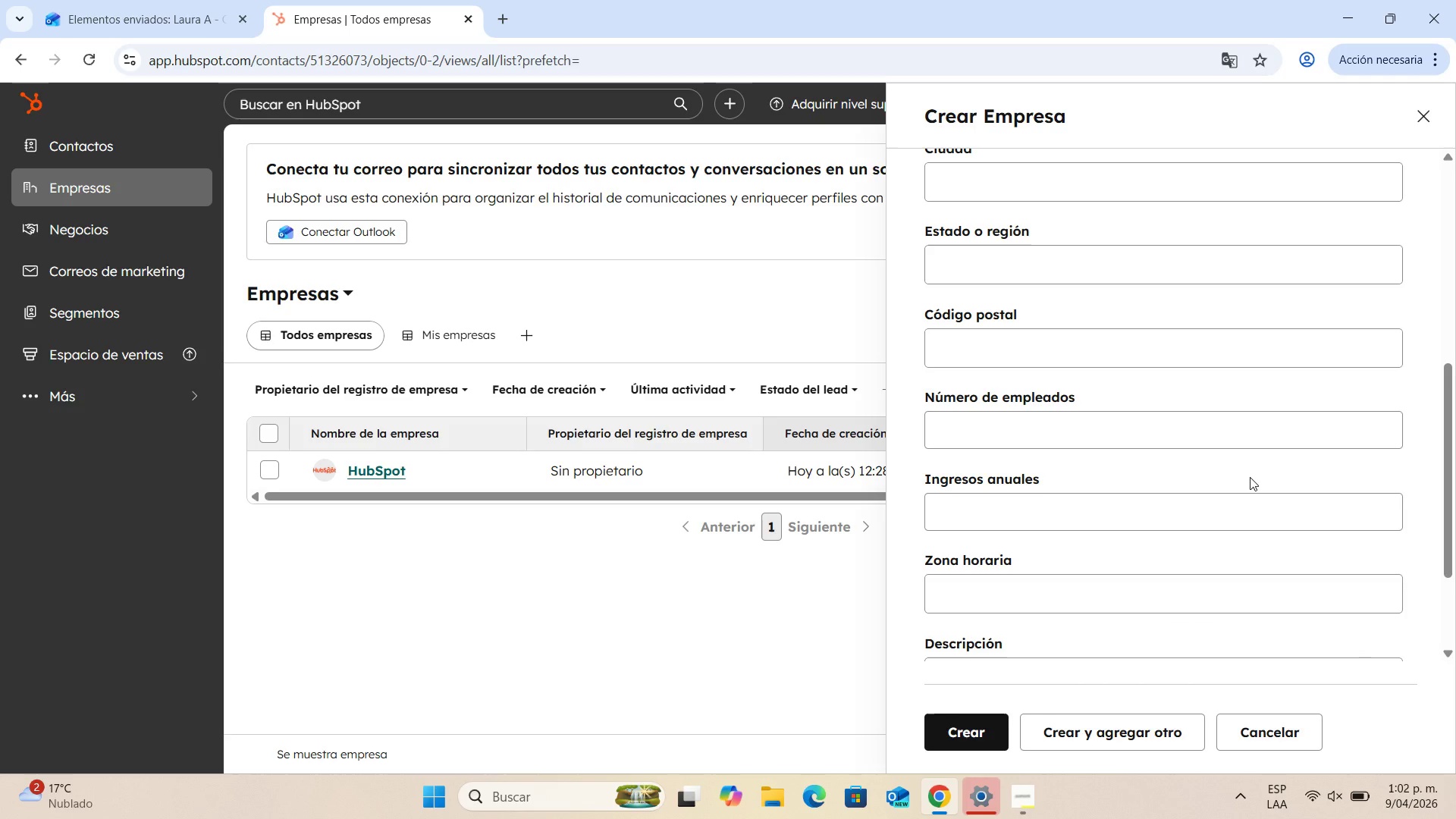 
scroll: coordinate [1250, 477], scroll_direction: up, amount: 6.0
 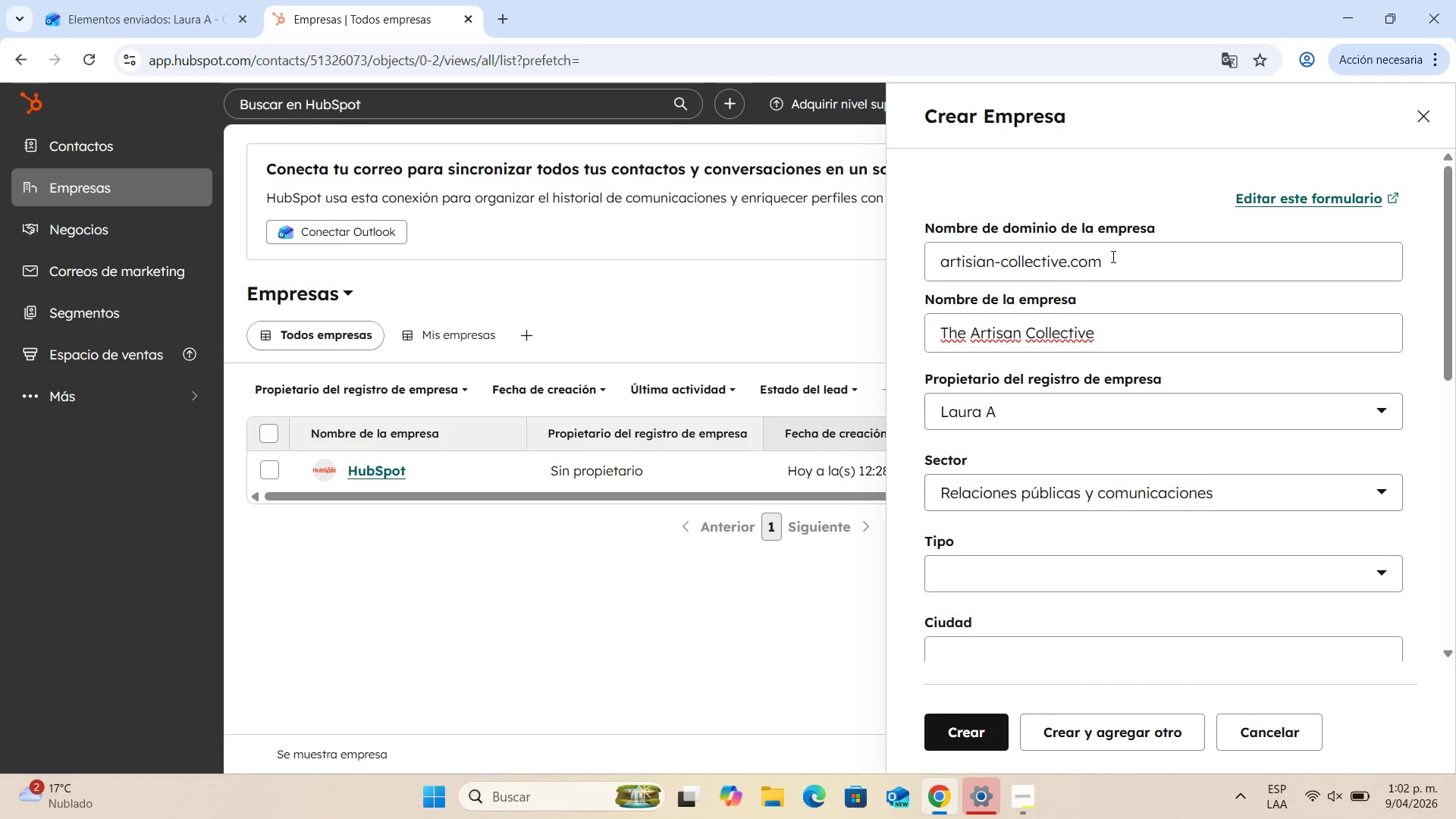 
left_click_drag(start_coordinate=[1111, 261], to_coordinate=[880, 228])
 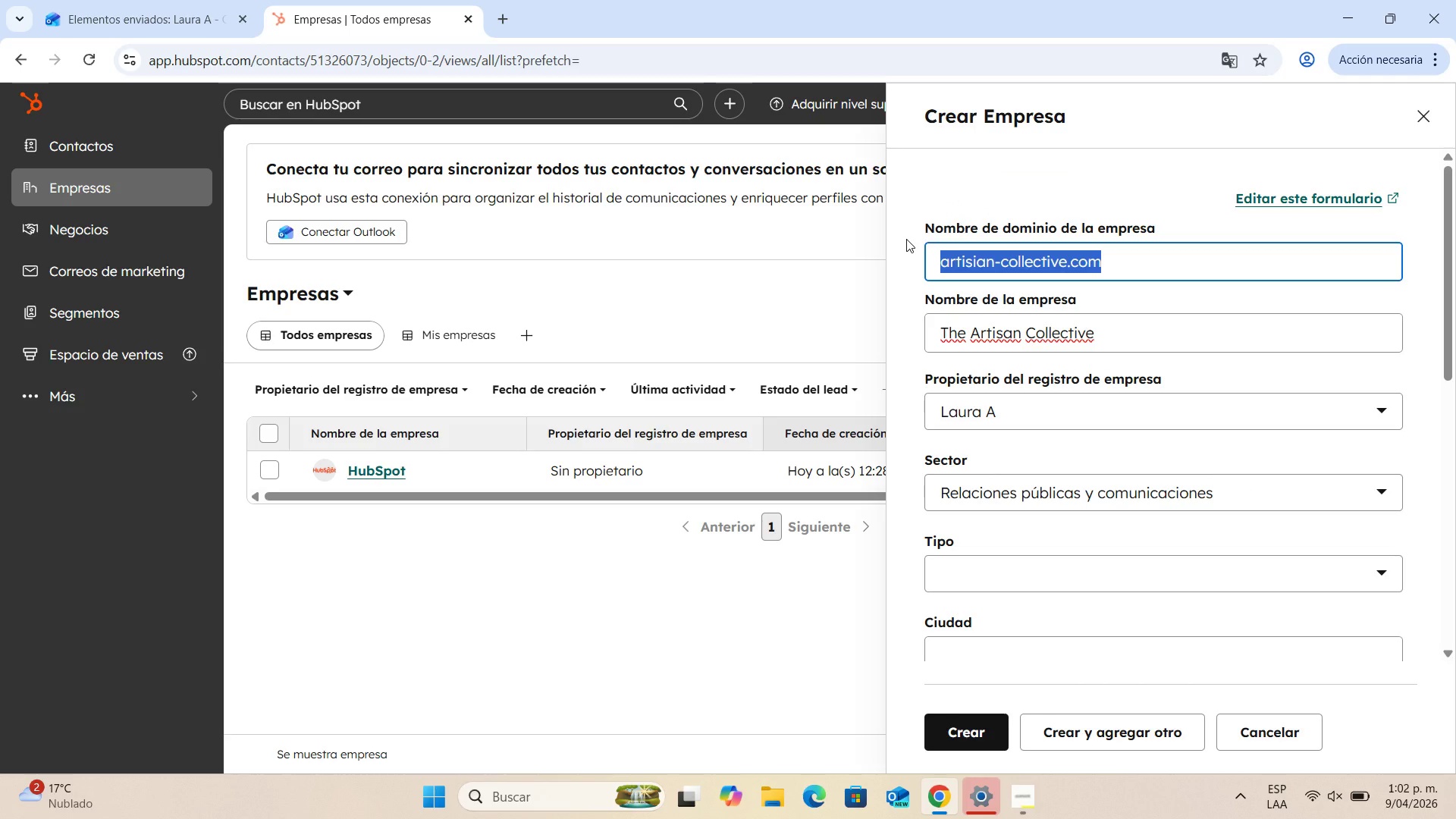 
type(The Artisian Collective)
 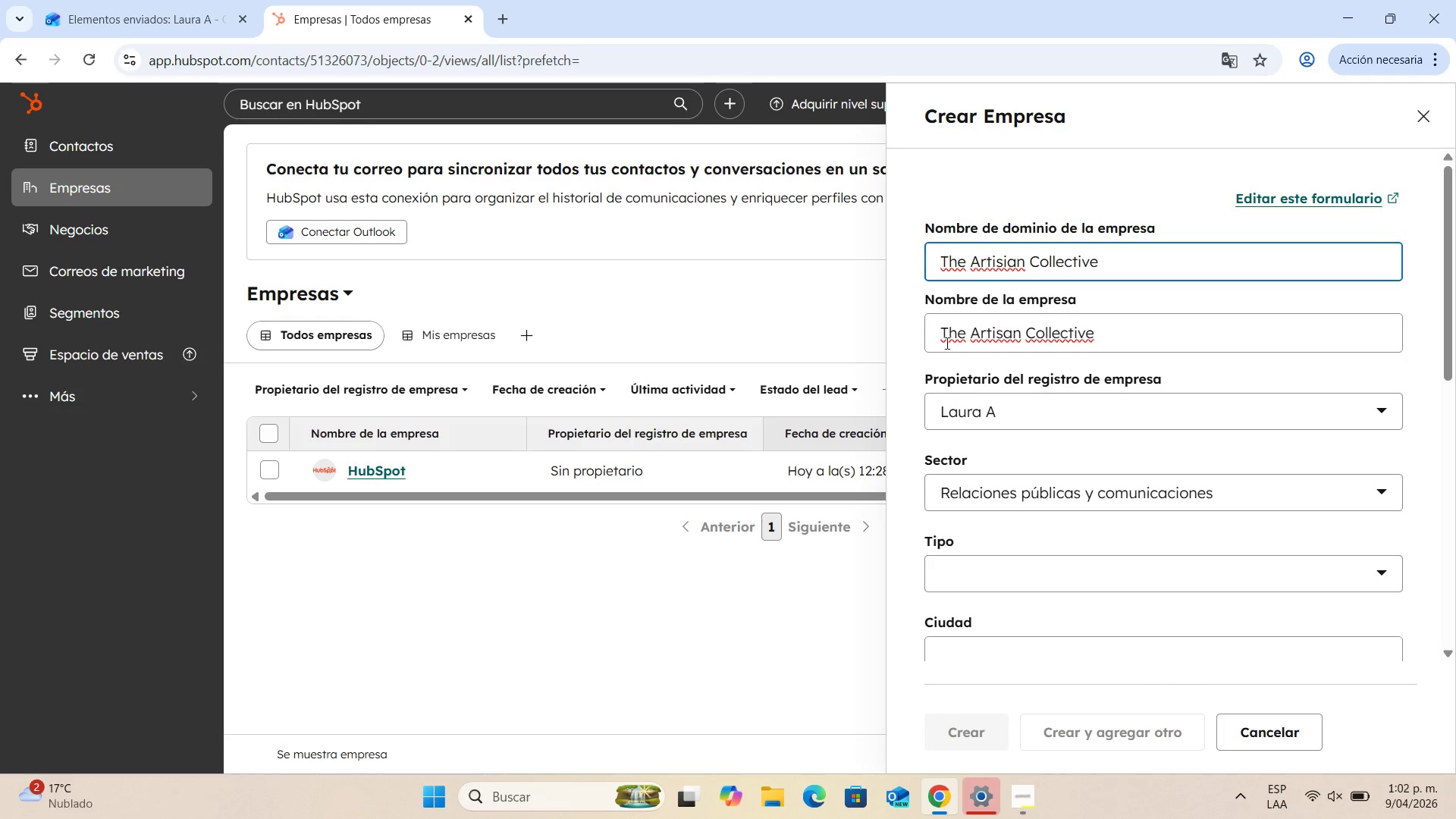 
wait(18.41)
 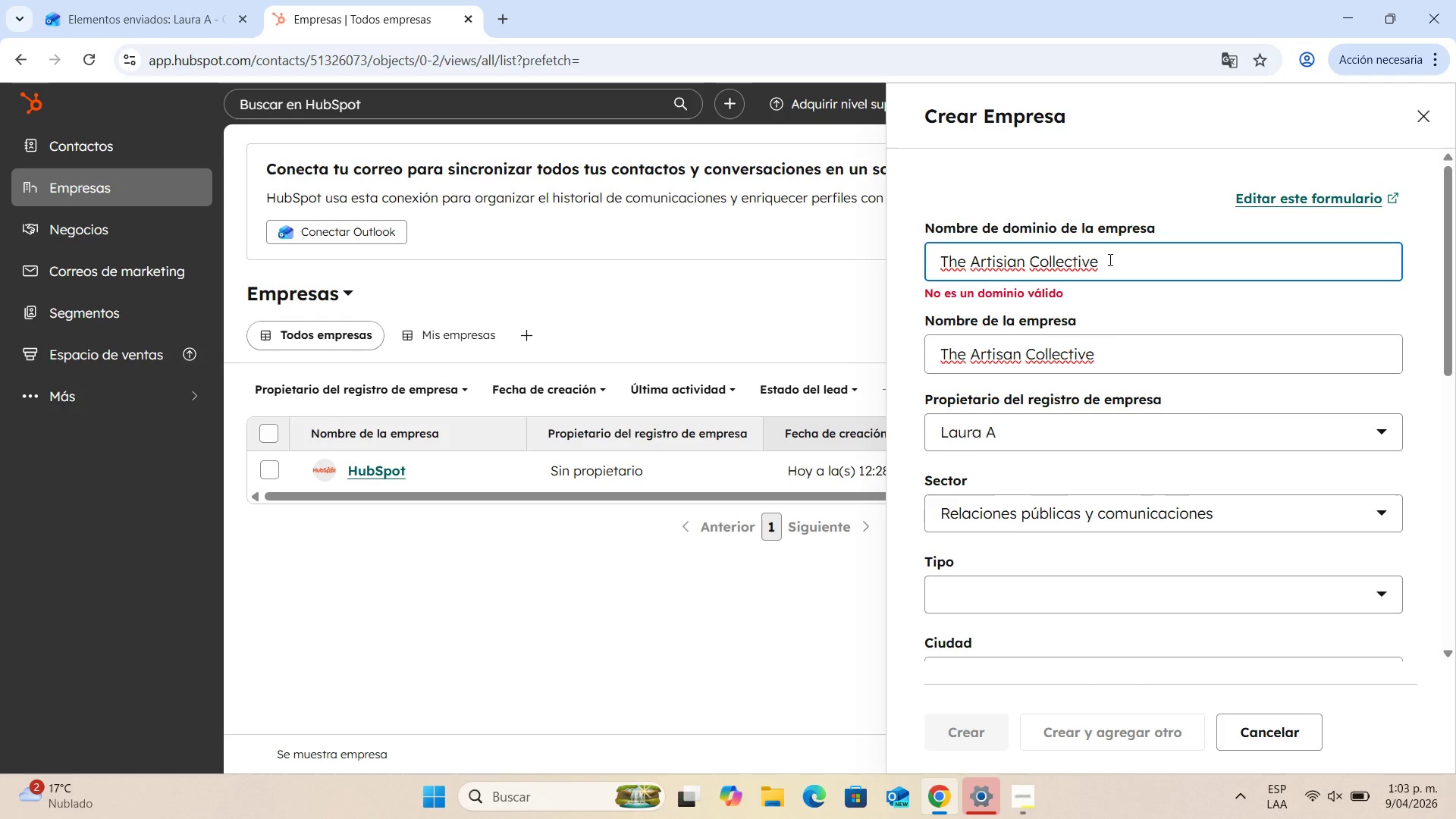 
left_click_drag(start_coordinate=[1119, 262], to_coordinate=[899, 262])
 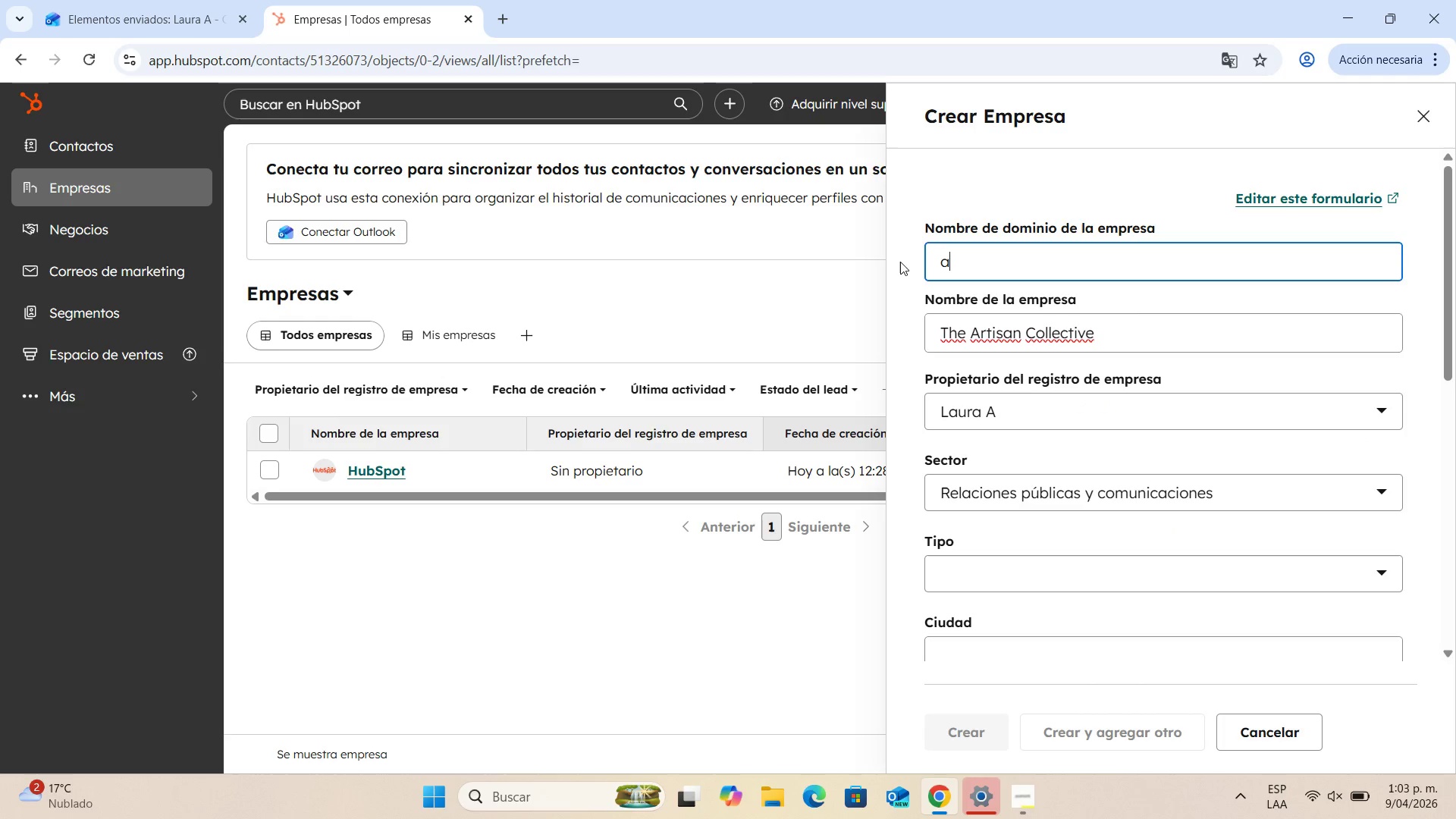 
type(artidia)
key(Backspace)
key(Backspace)
key(Backspace)
type(dian)
key(Backspace)
key(Backspace)
key(Backspace)
key(Backspace)
type(sian-collective-com)
key(Backspace)
key(Backspace)
key(Backspace)
key(Backspace)
type(.com)
 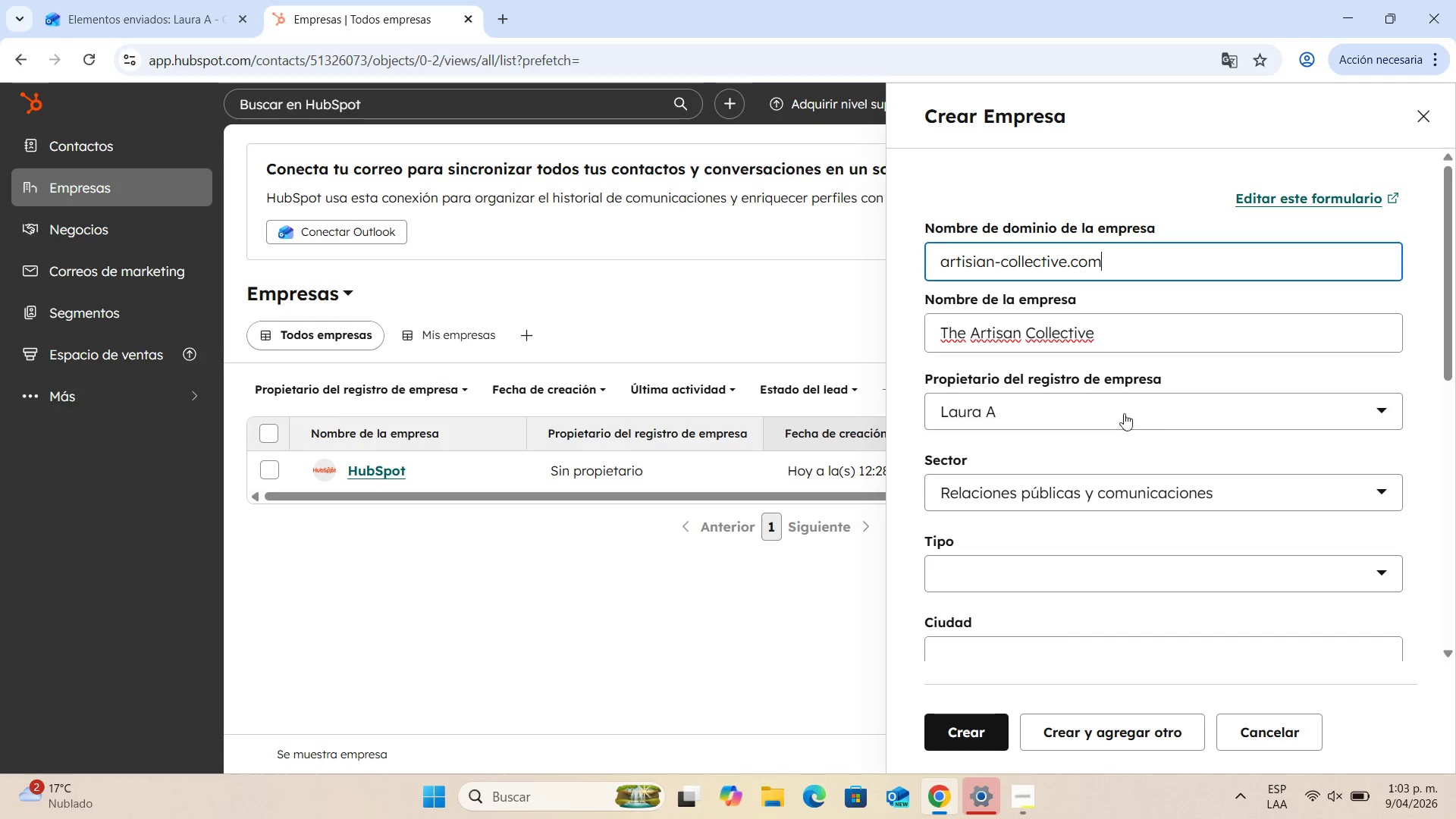 
scroll: coordinate [1015, 500], scroll_direction: down, amount: 8.0
 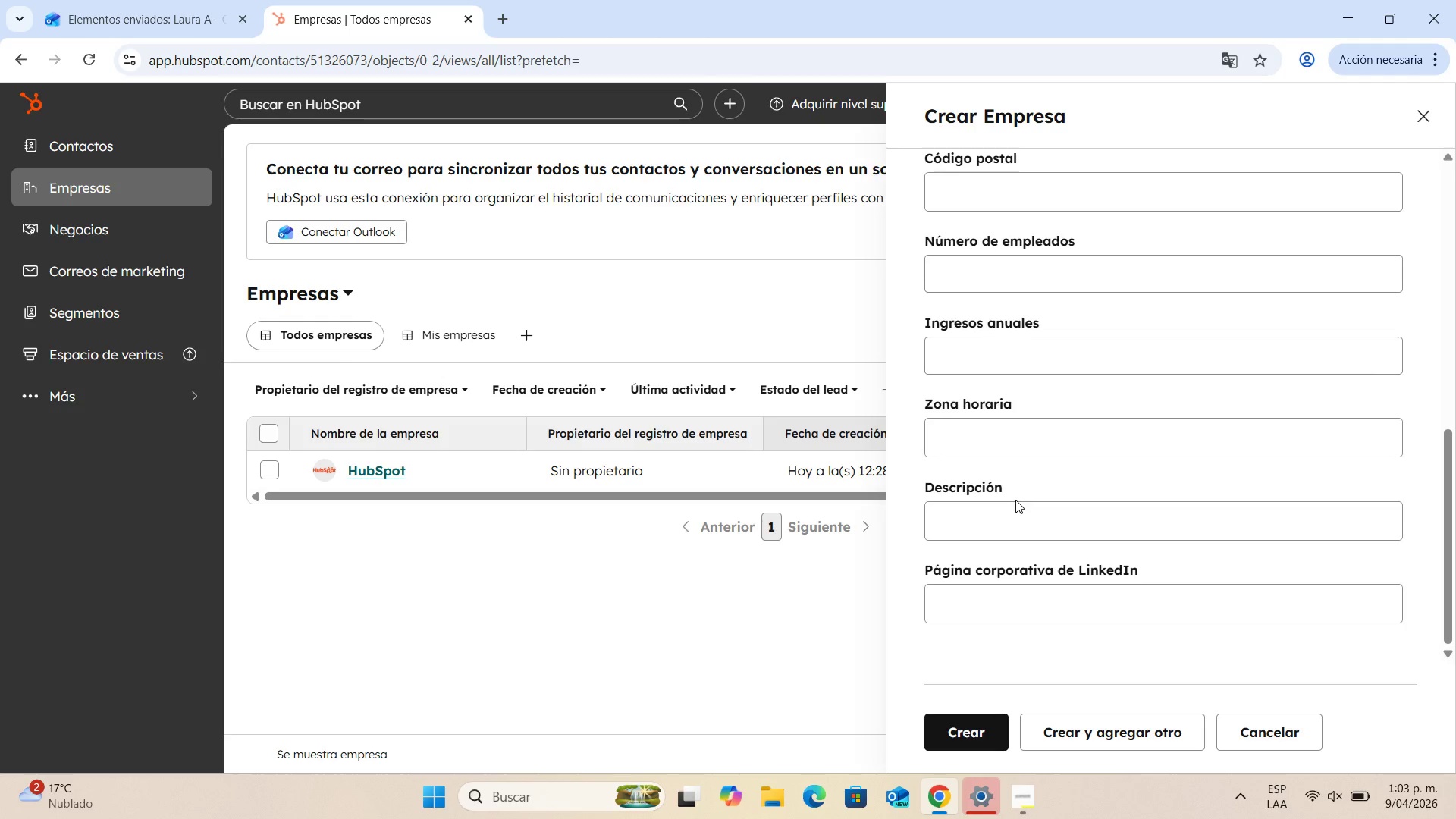 
scroll: coordinate [1015, 500], scroll_direction: up, amount: 4.0
 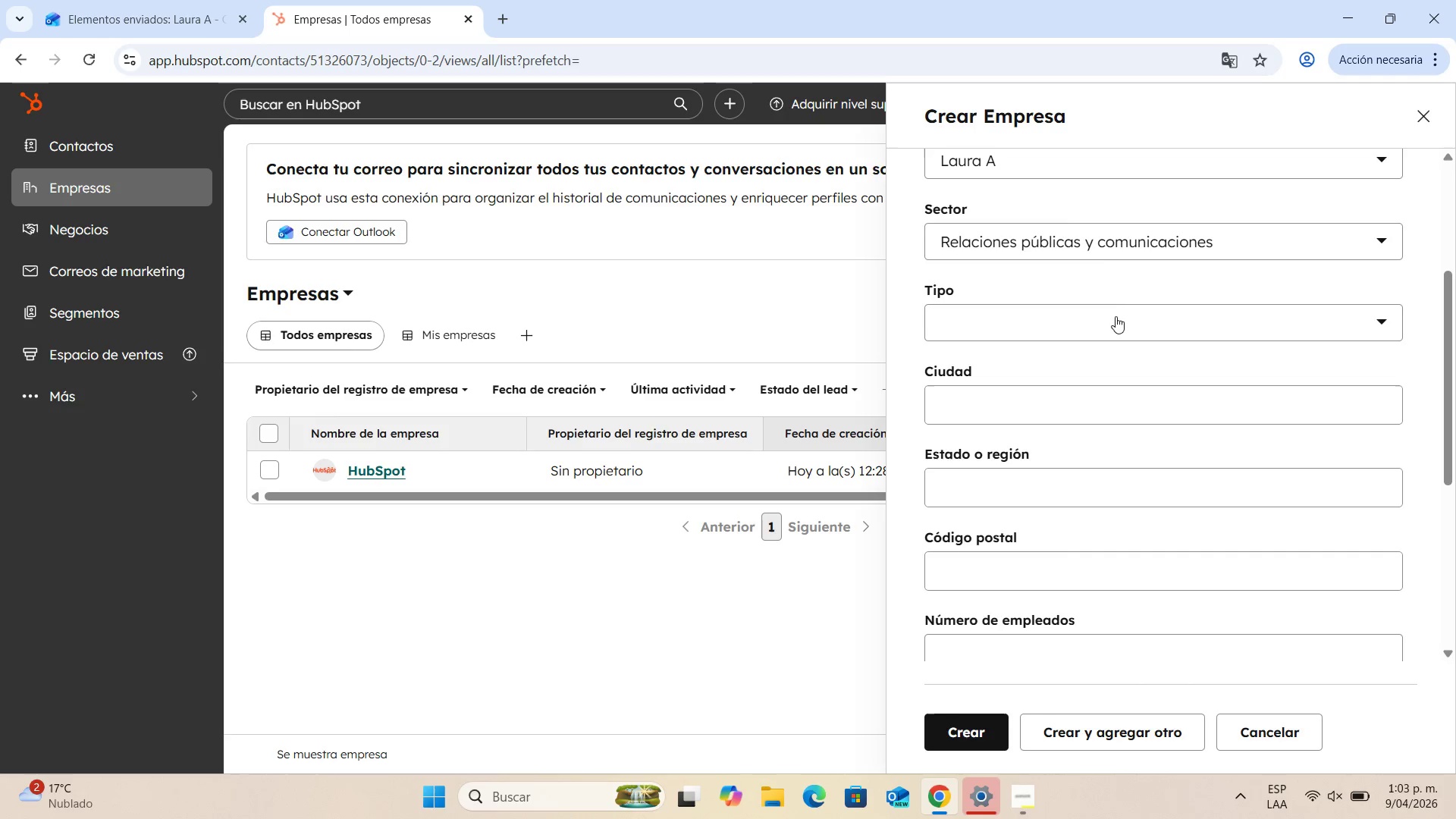 
left_click([1114, 314])
 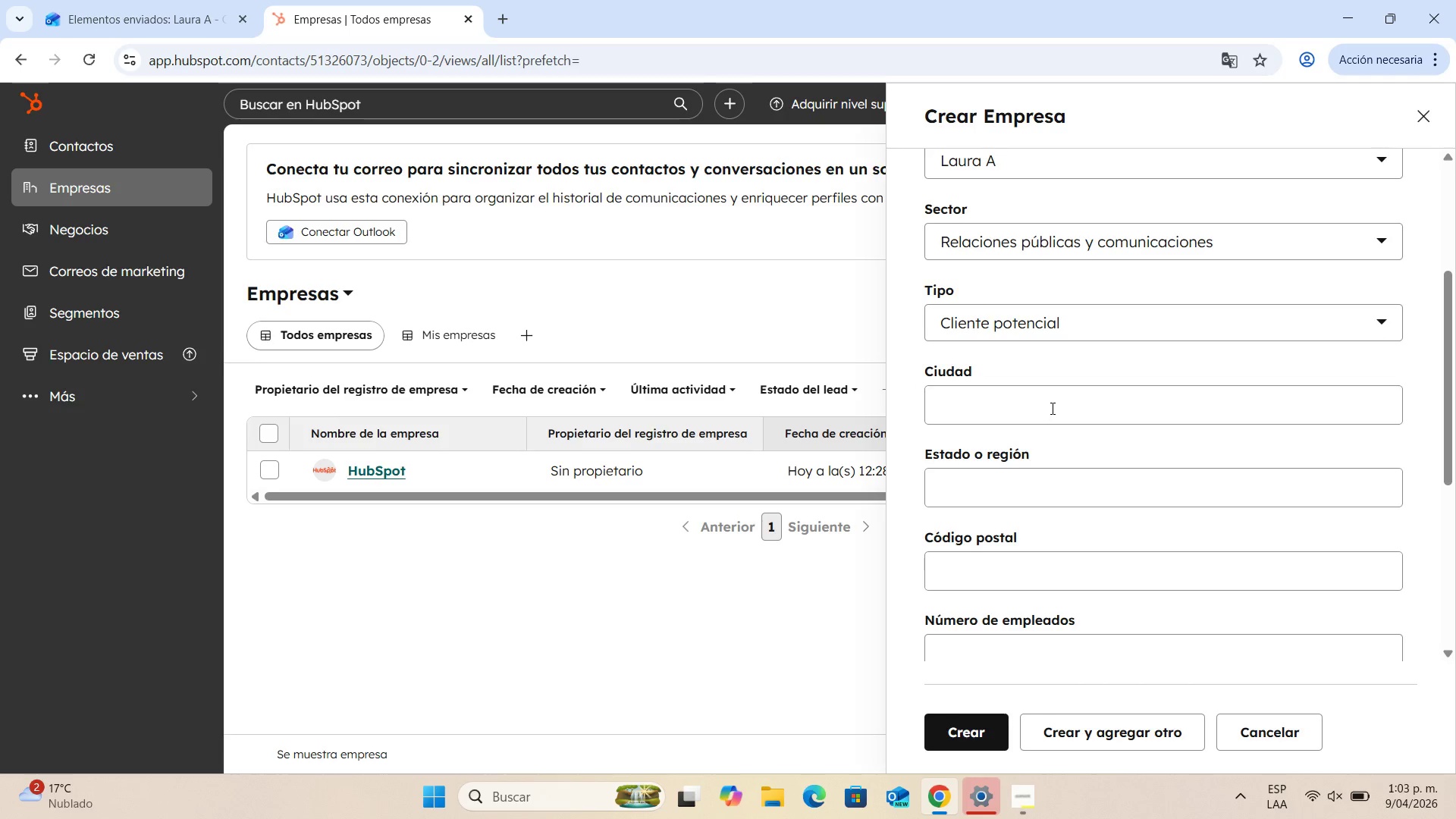 
wait(5.45)
 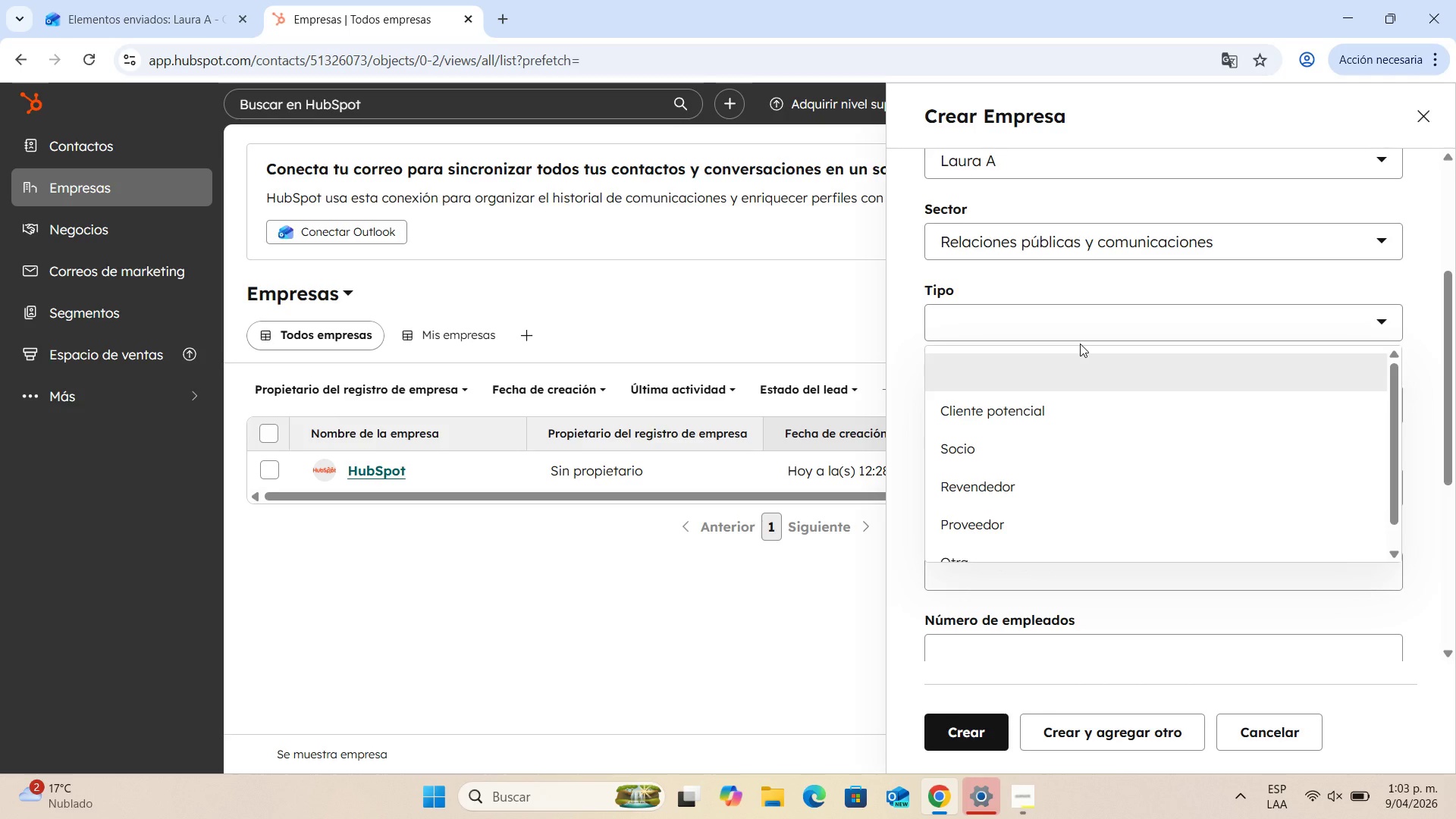 
scroll: coordinate [1025, 415], scroll_direction: down, amount: 8.0
 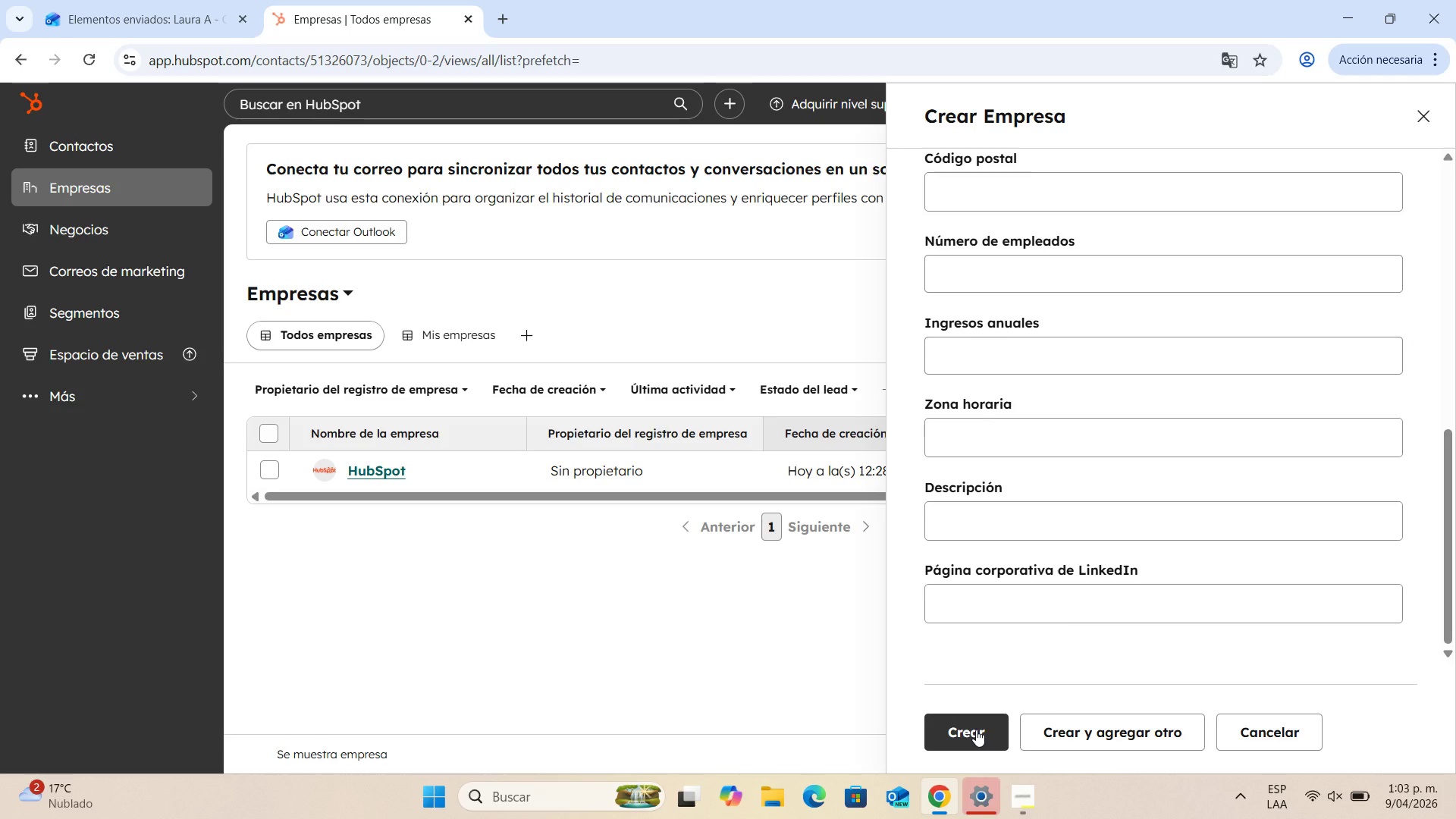 
left_click([976, 730])
 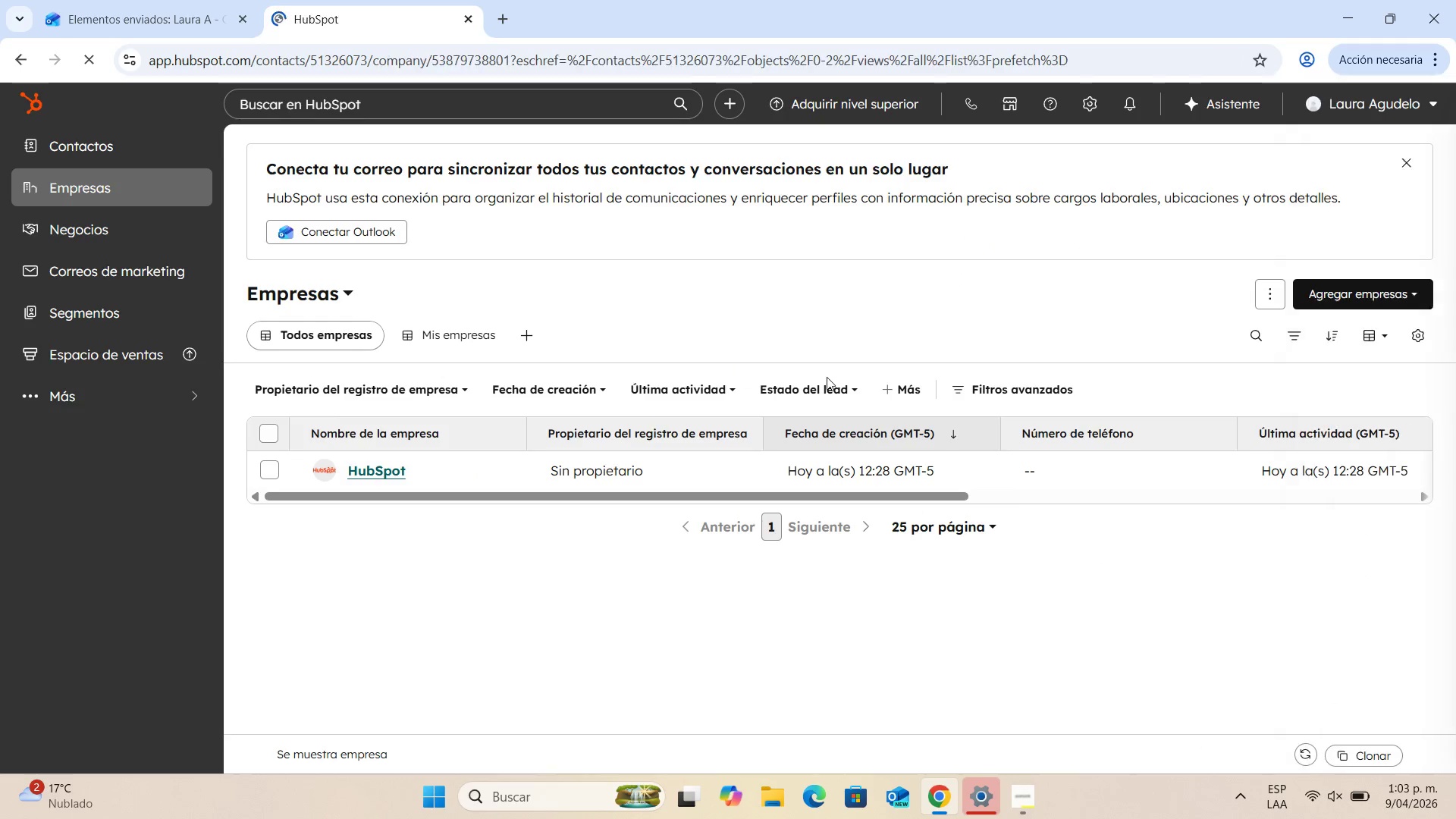 
mouse_move([782, 293])
 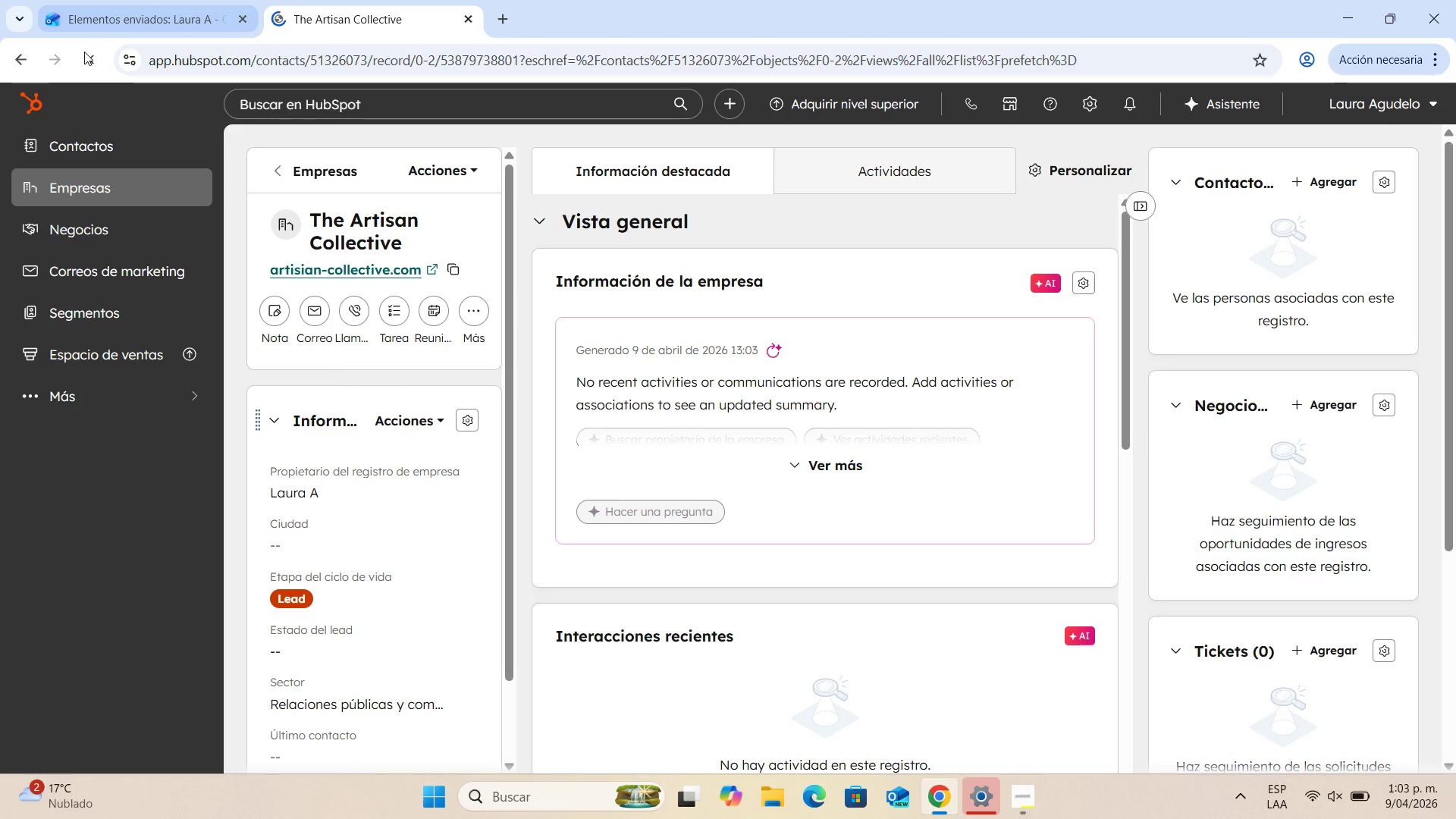 
wait(5.16)
 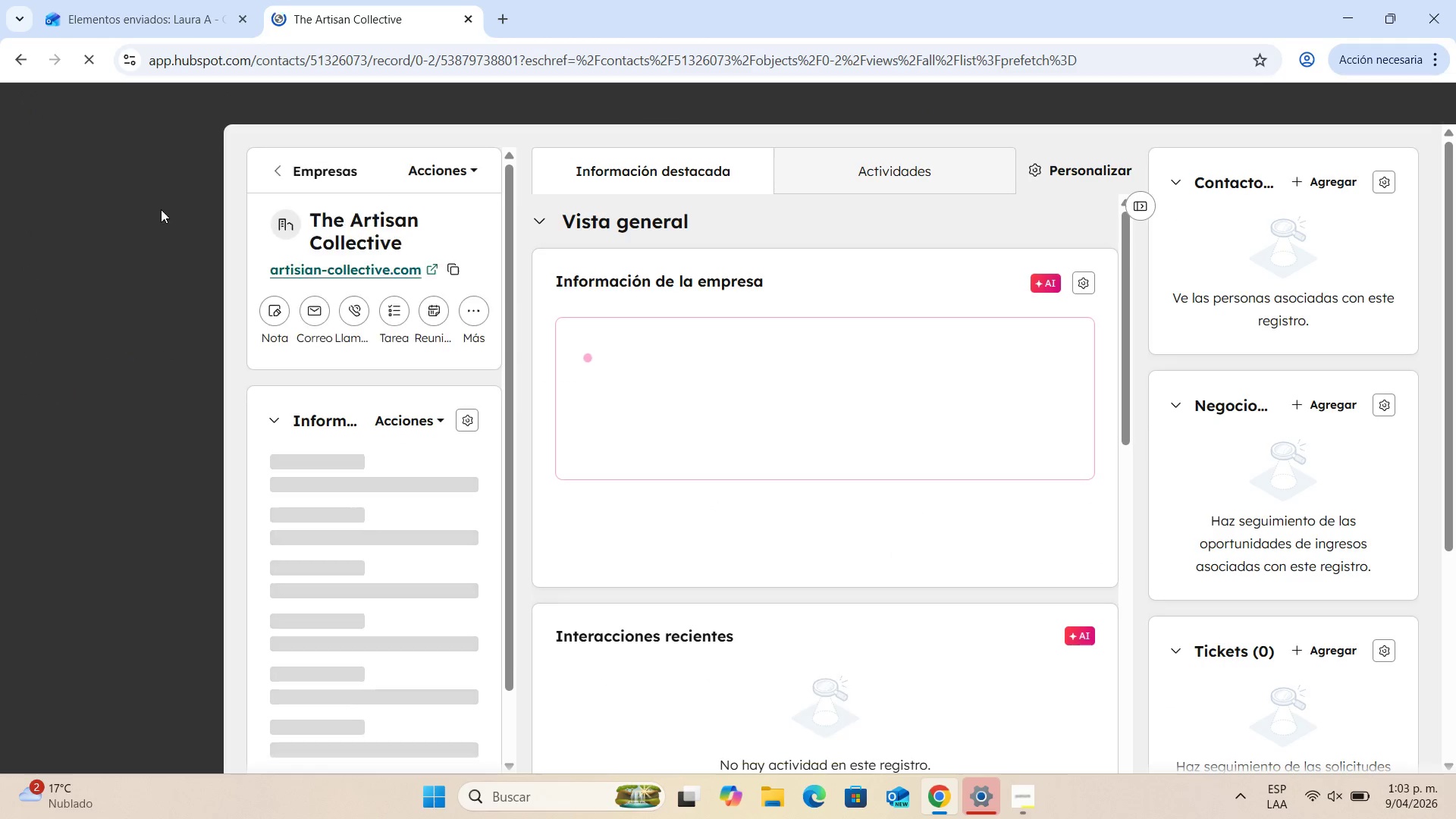 
left_click([84, 151])
 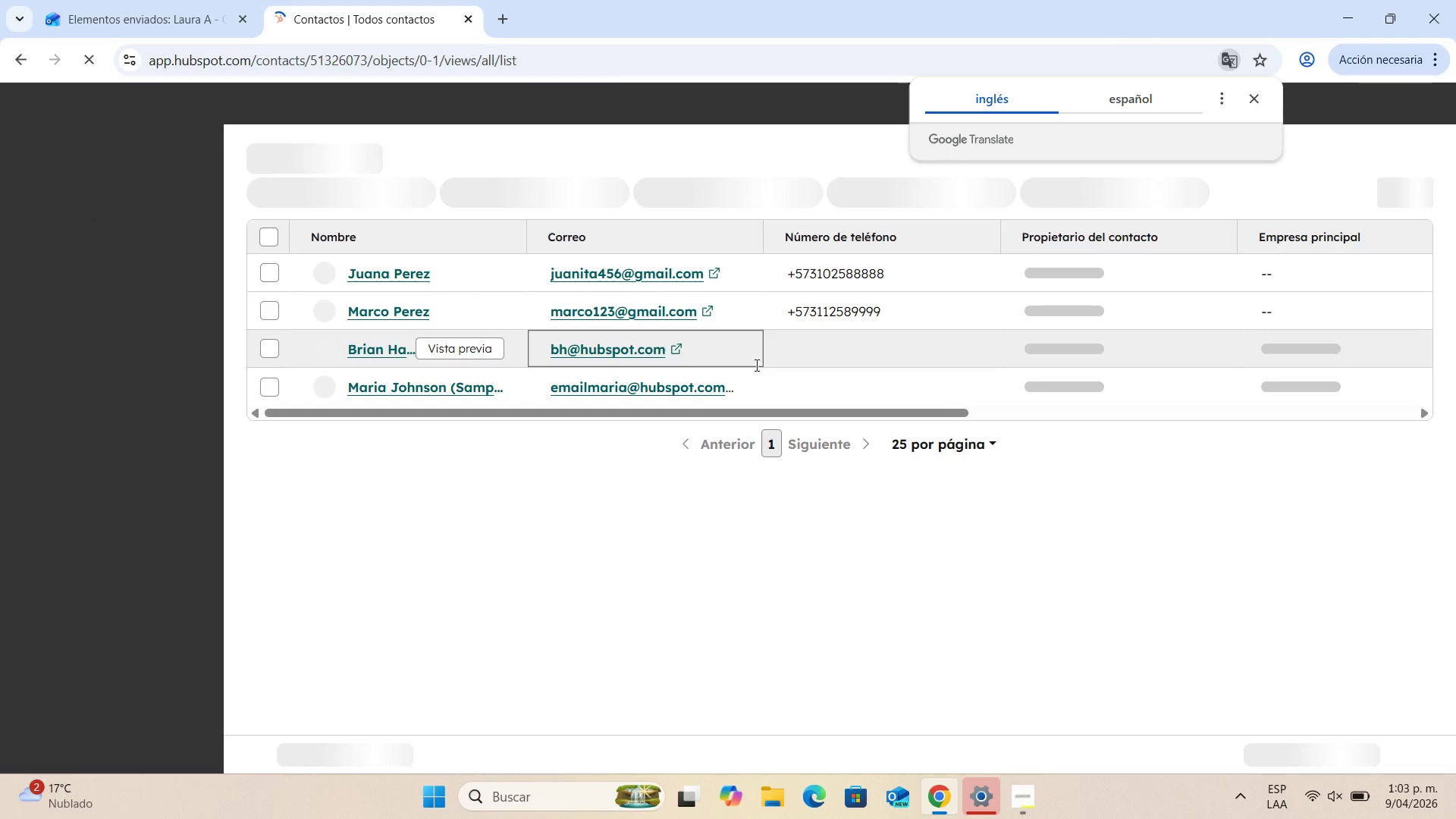 
wait(6.2)
 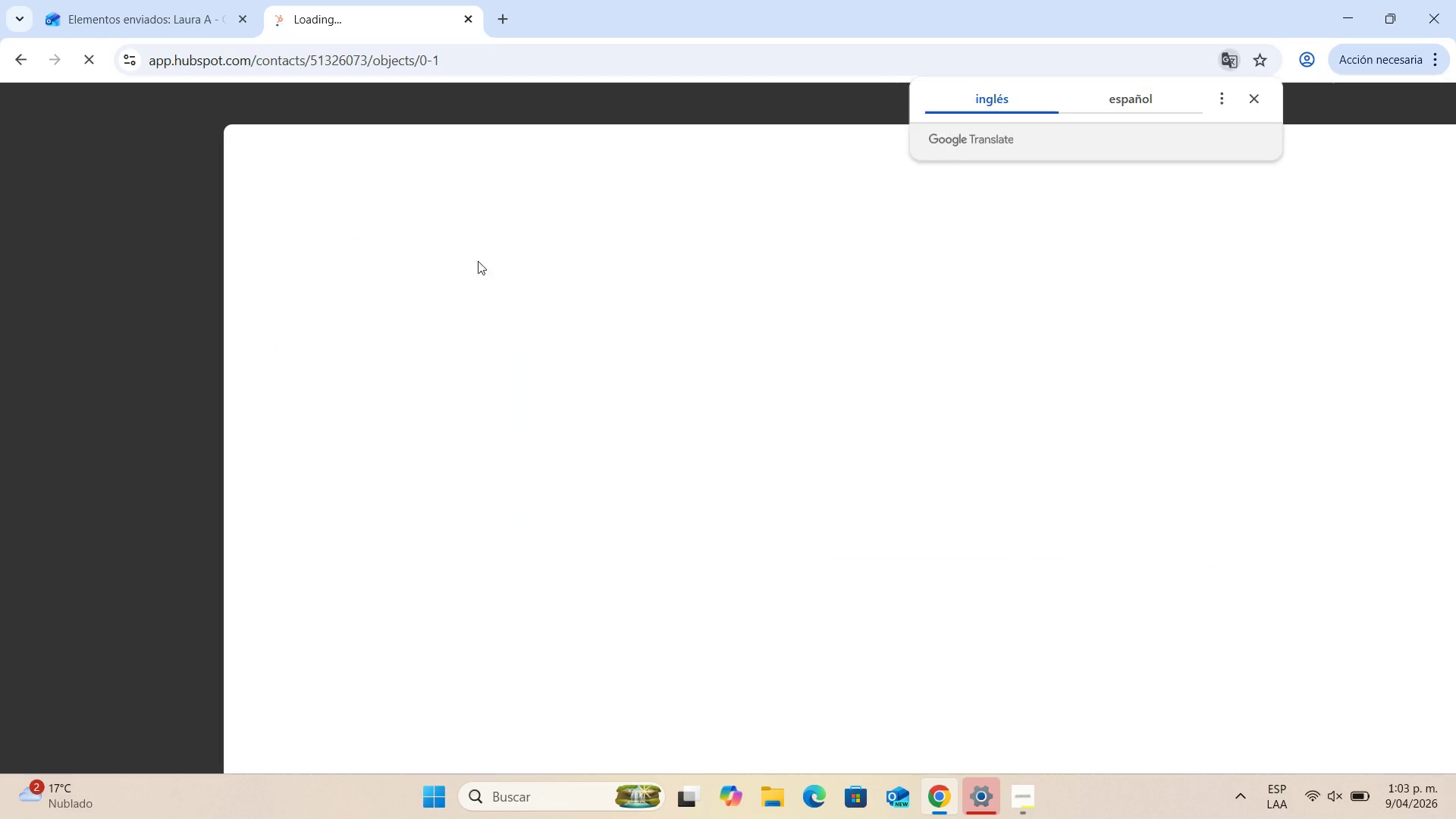 
left_click([993, 102])
 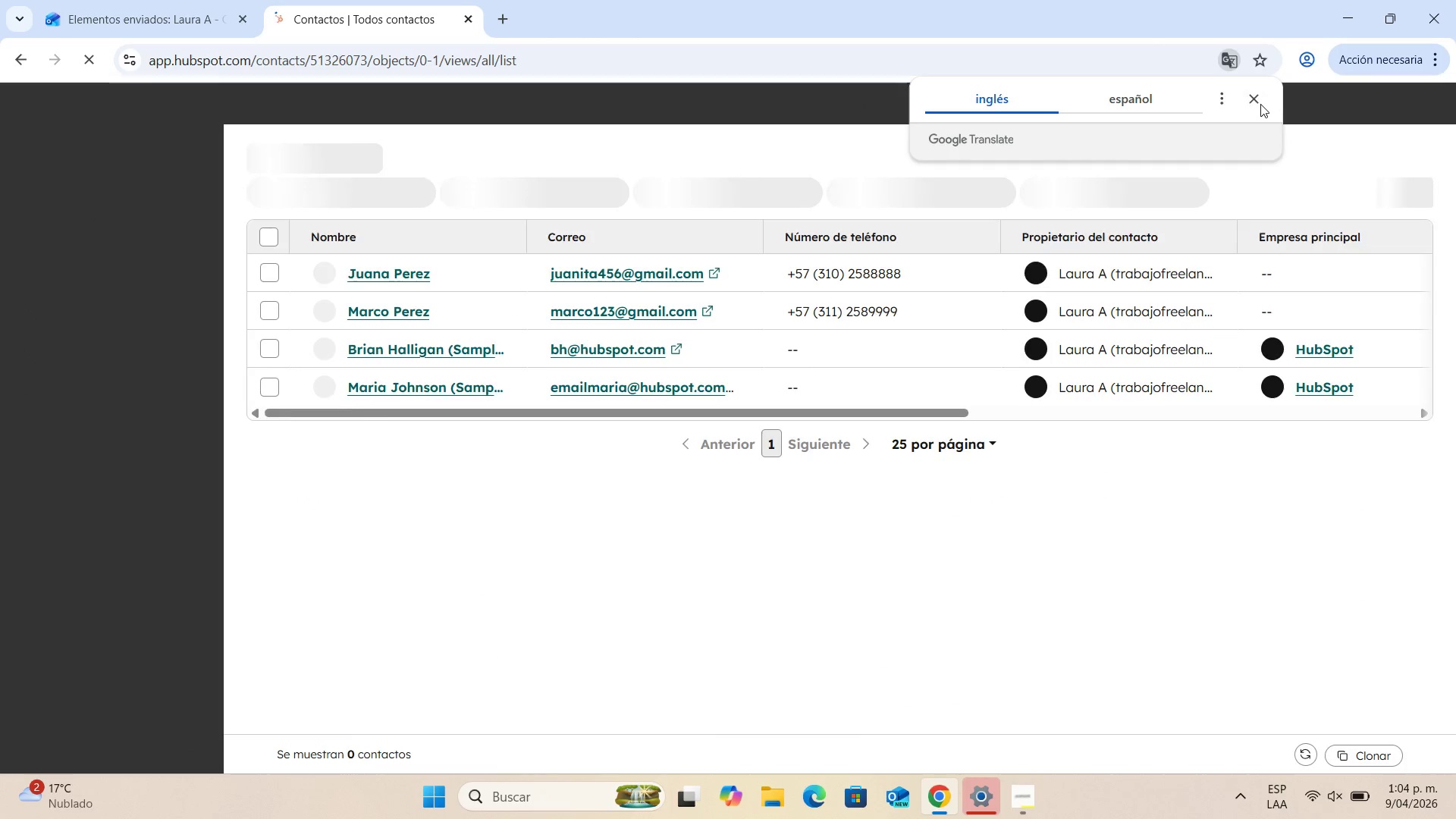 
left_click([1259, 102])
 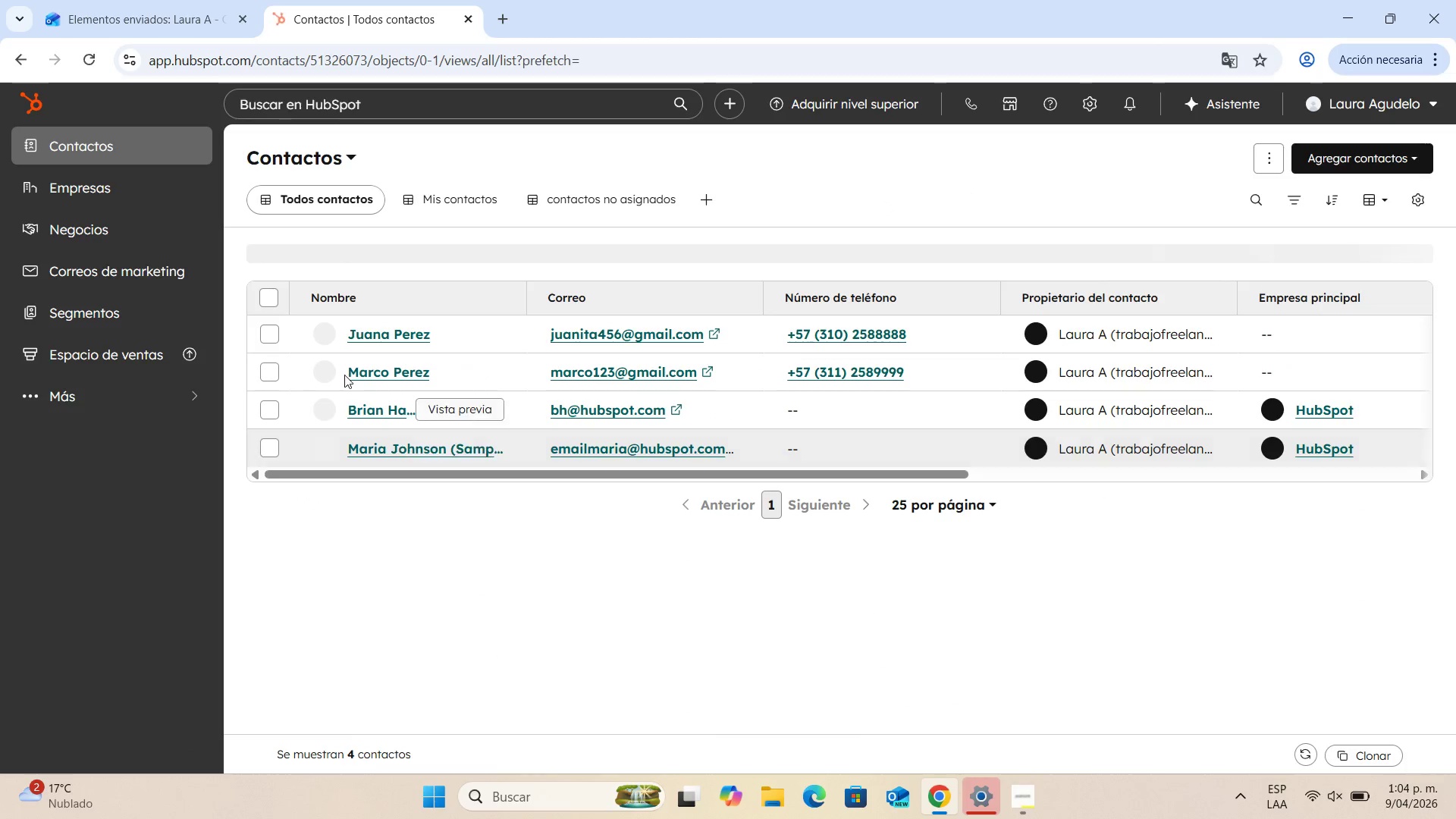 
mouse_move([231, 277])
 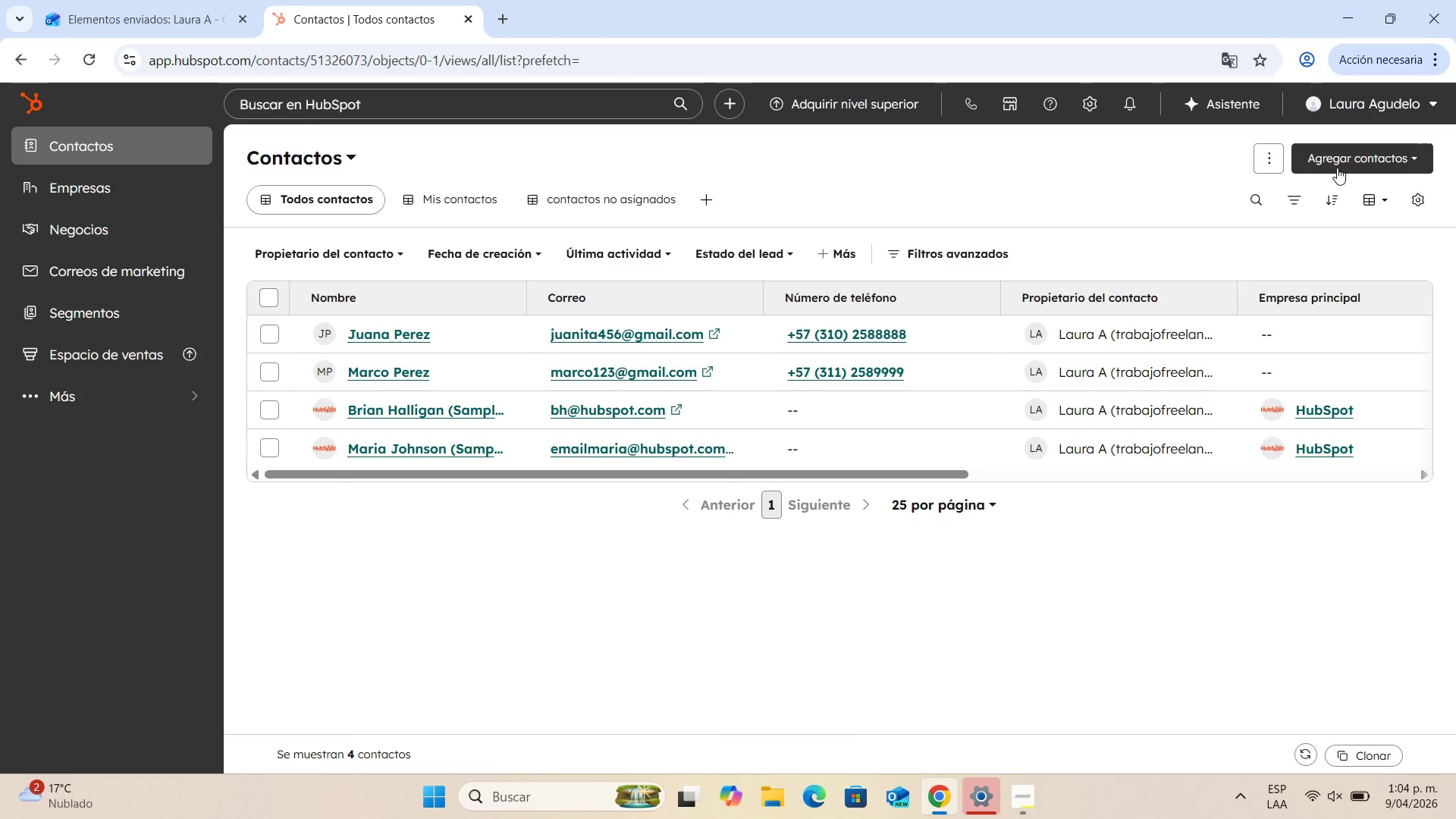 
left_click([1337, 168])
 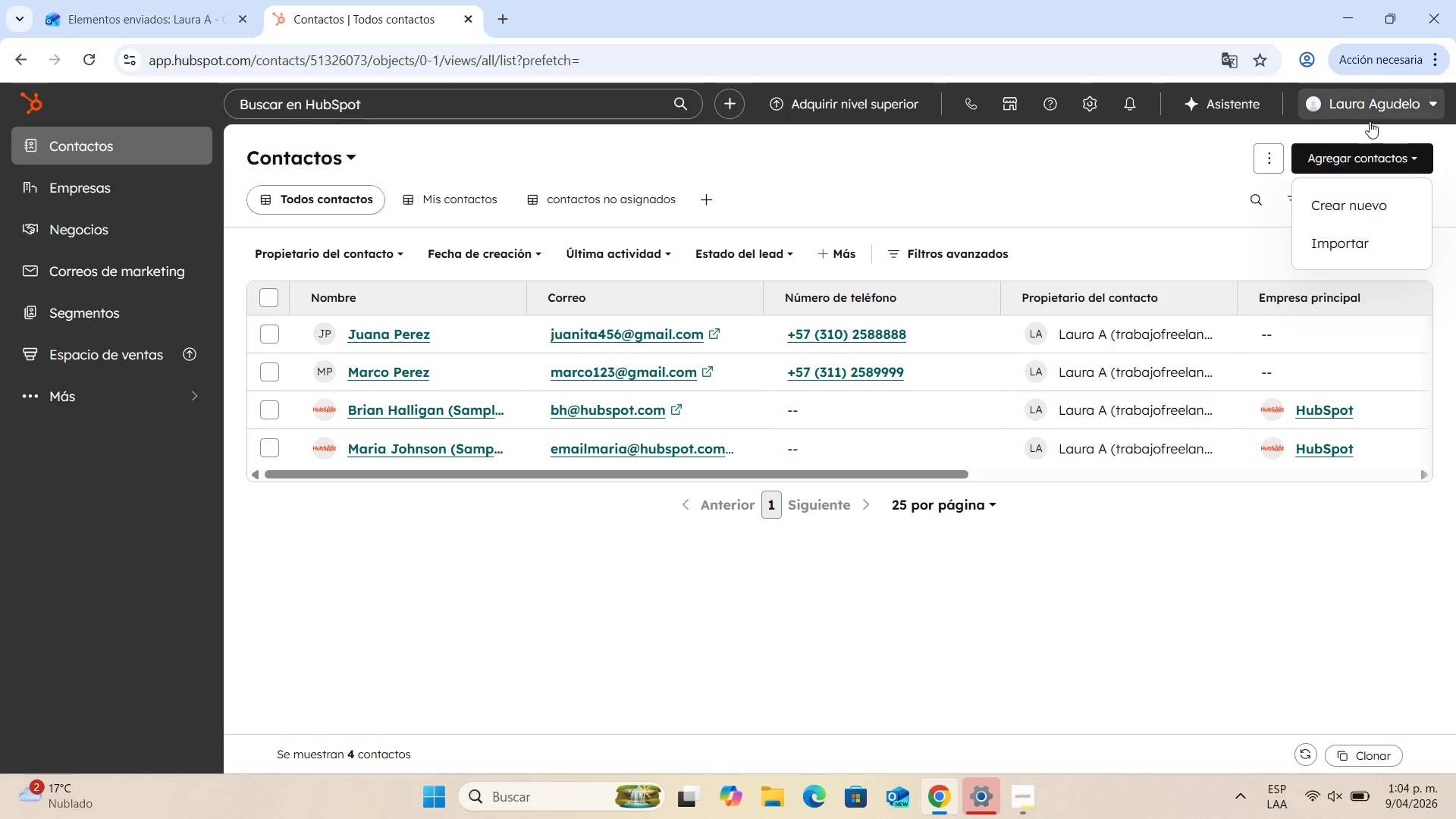 
left_click([1367, 209])
 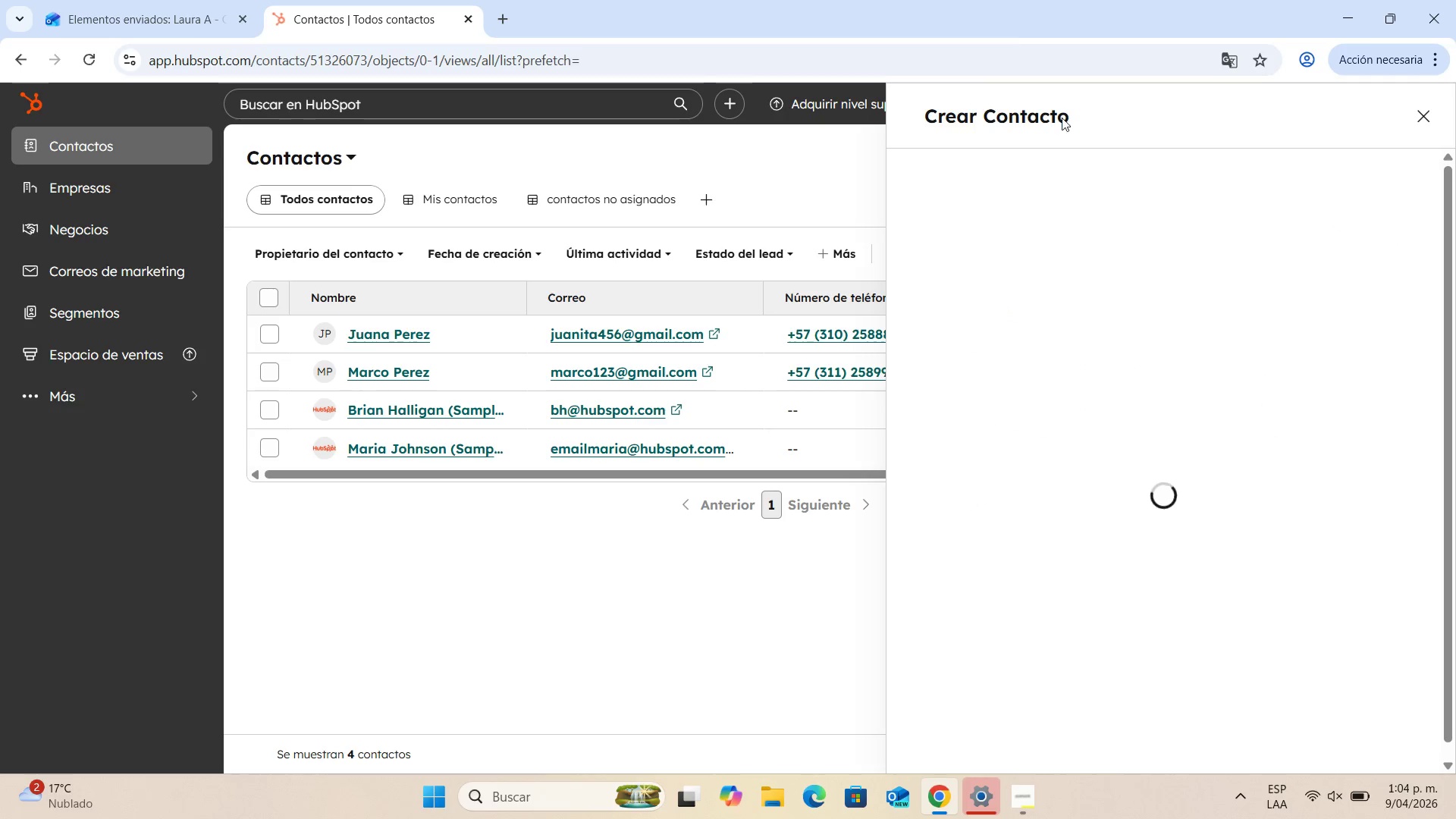 
wait(8.03)
 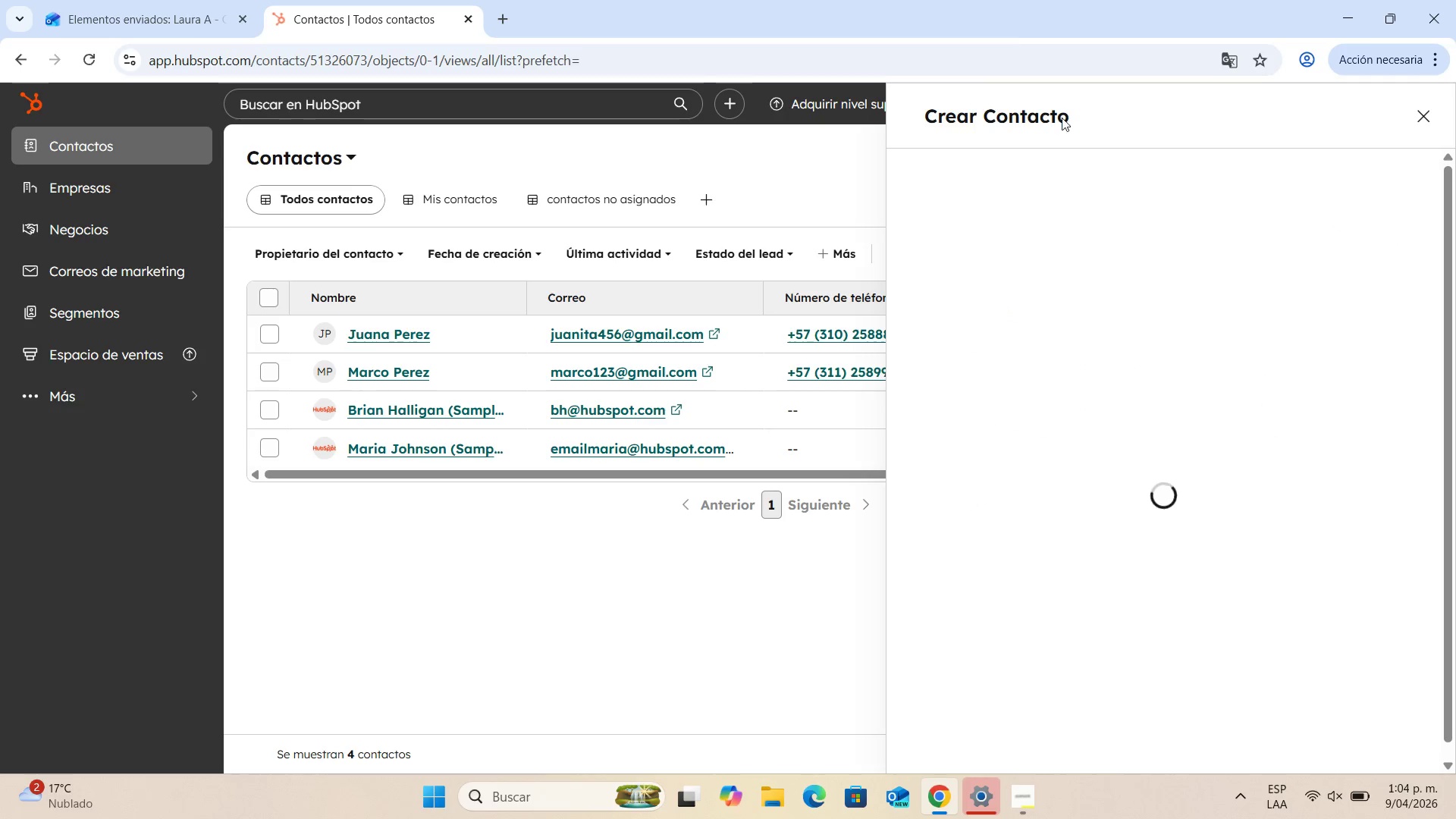 
left_click([1012, 265])
 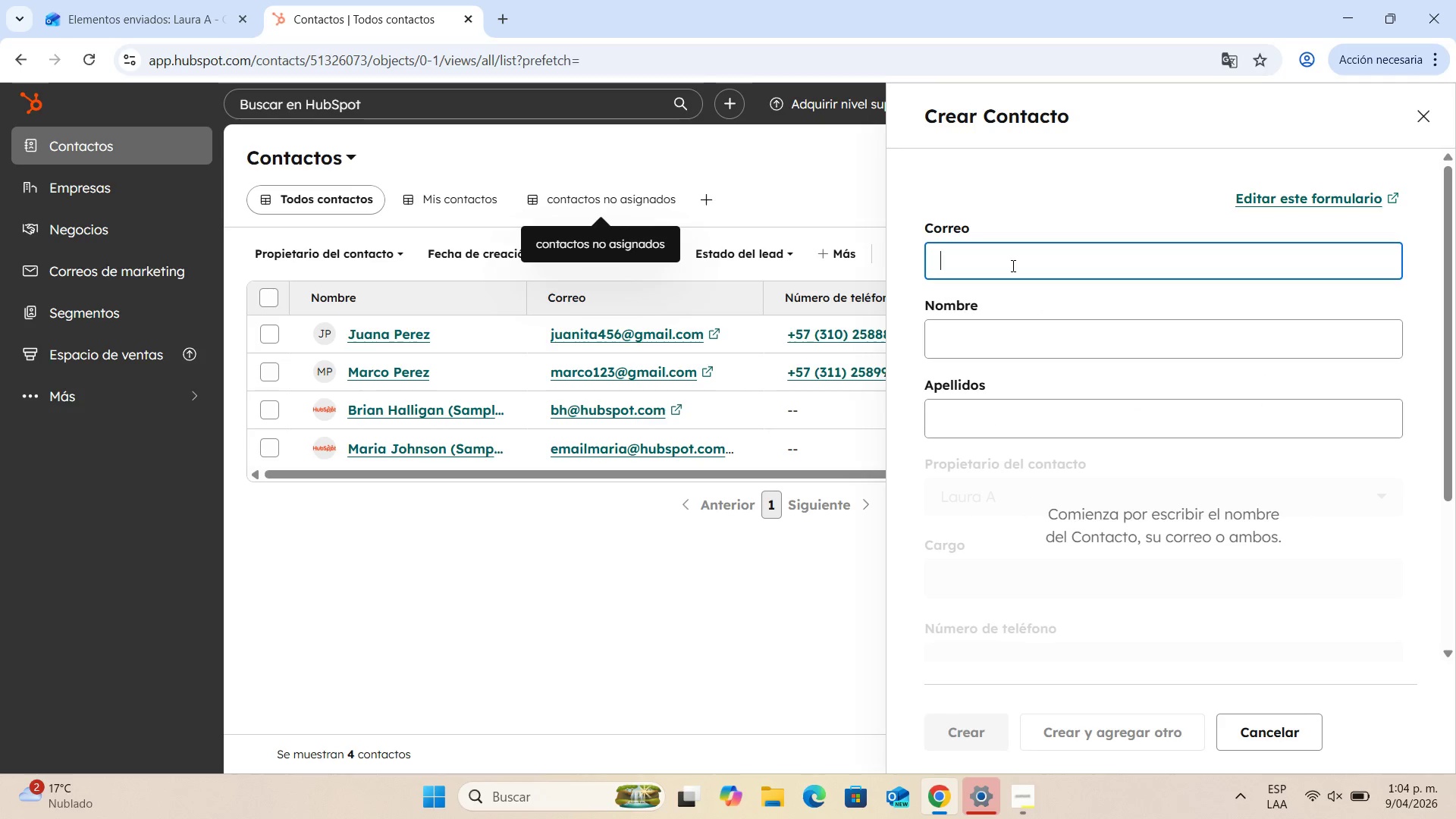 
type(elara.vance)
 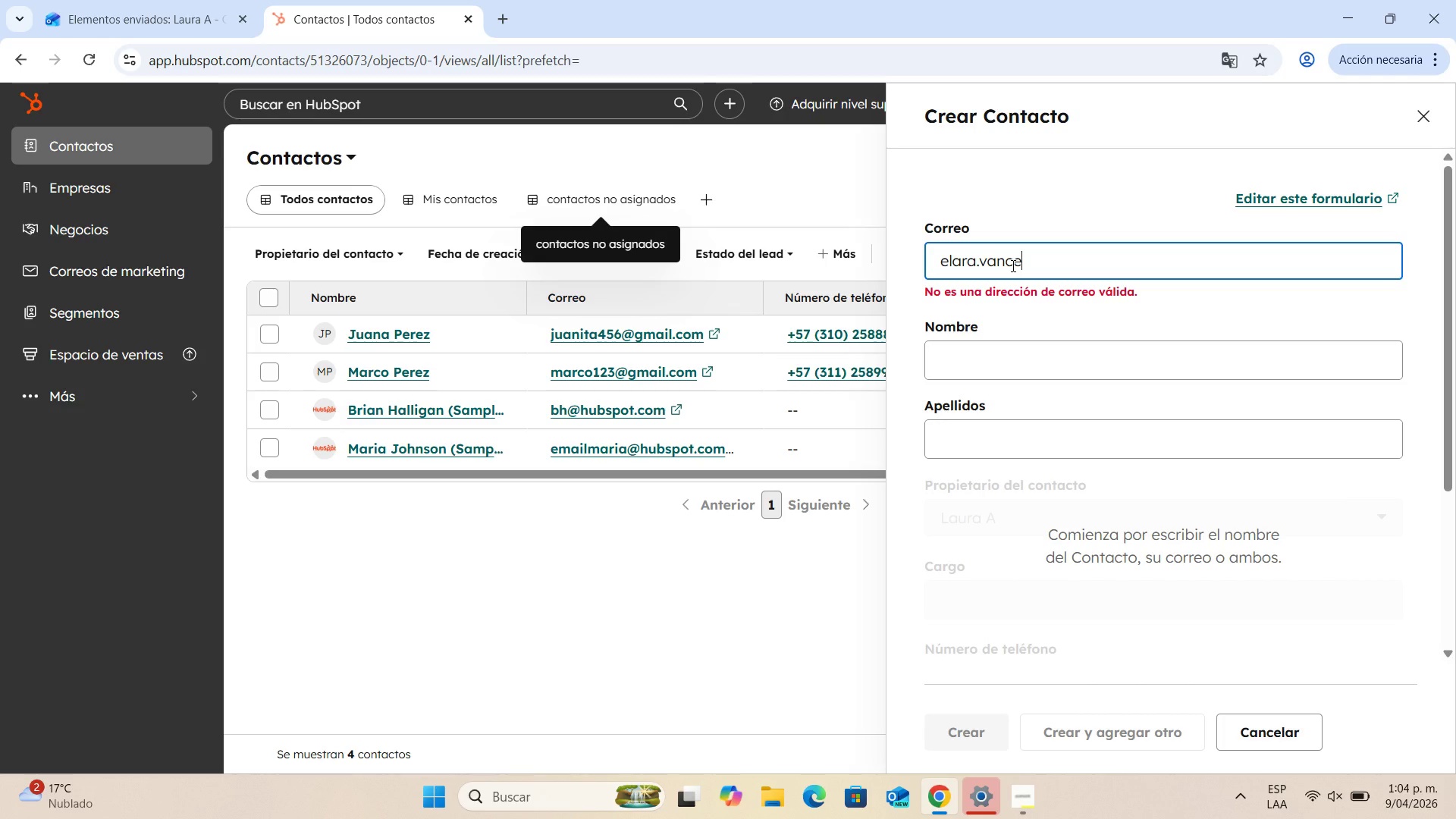 
key(Alt+Control+Q)
 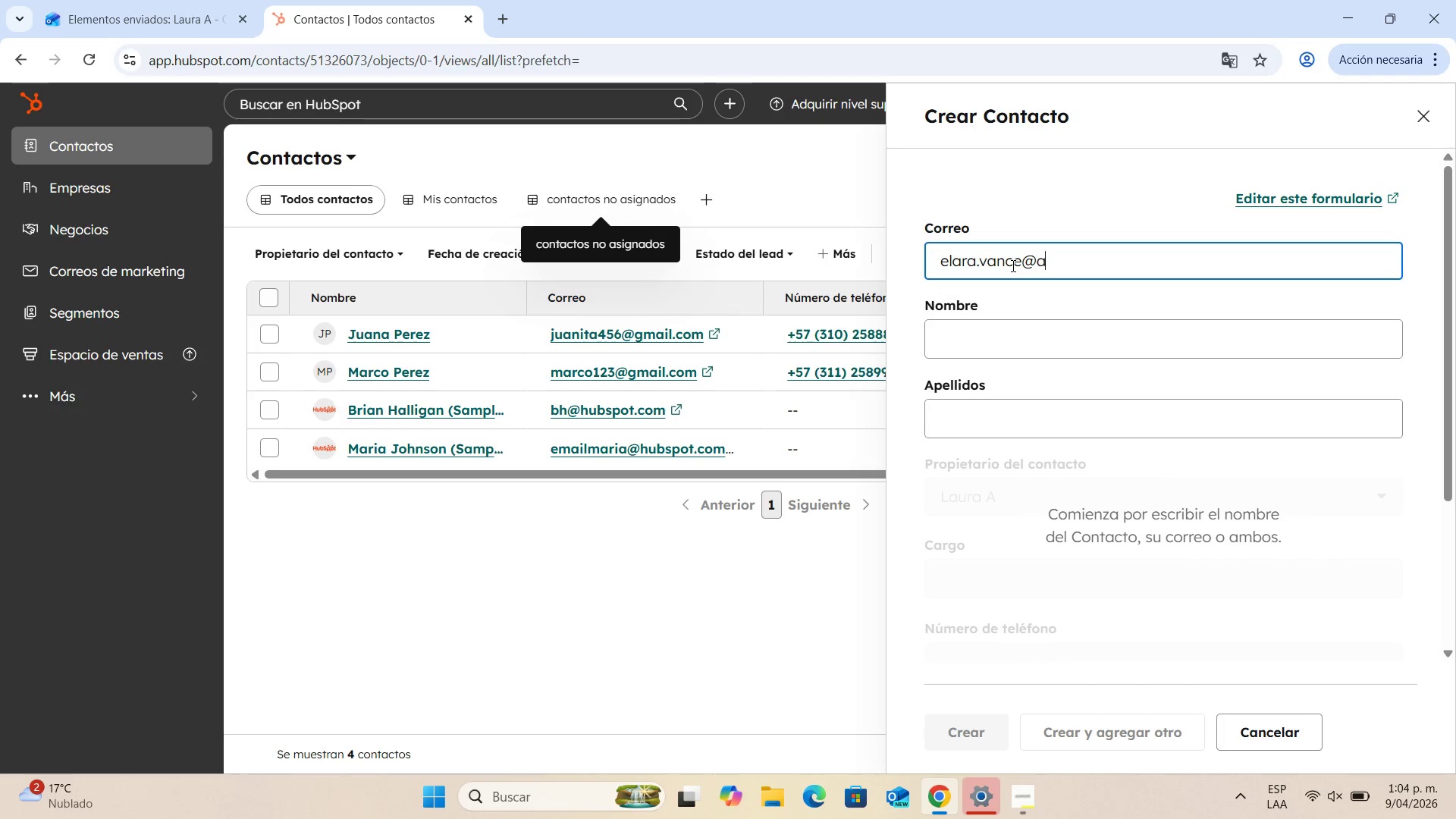 
type(artisian-collective.com)
 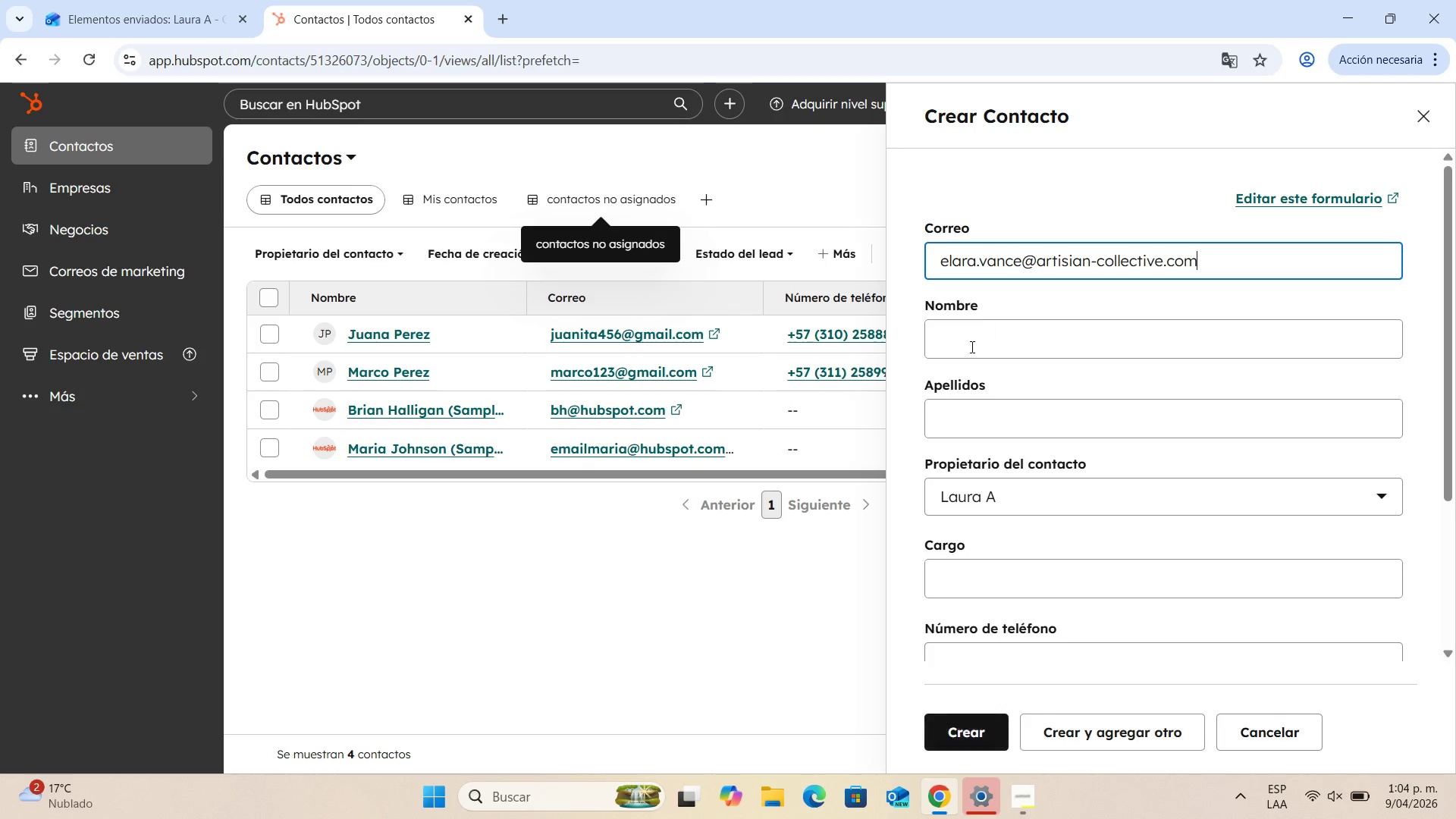 
left_click([971, 347])
 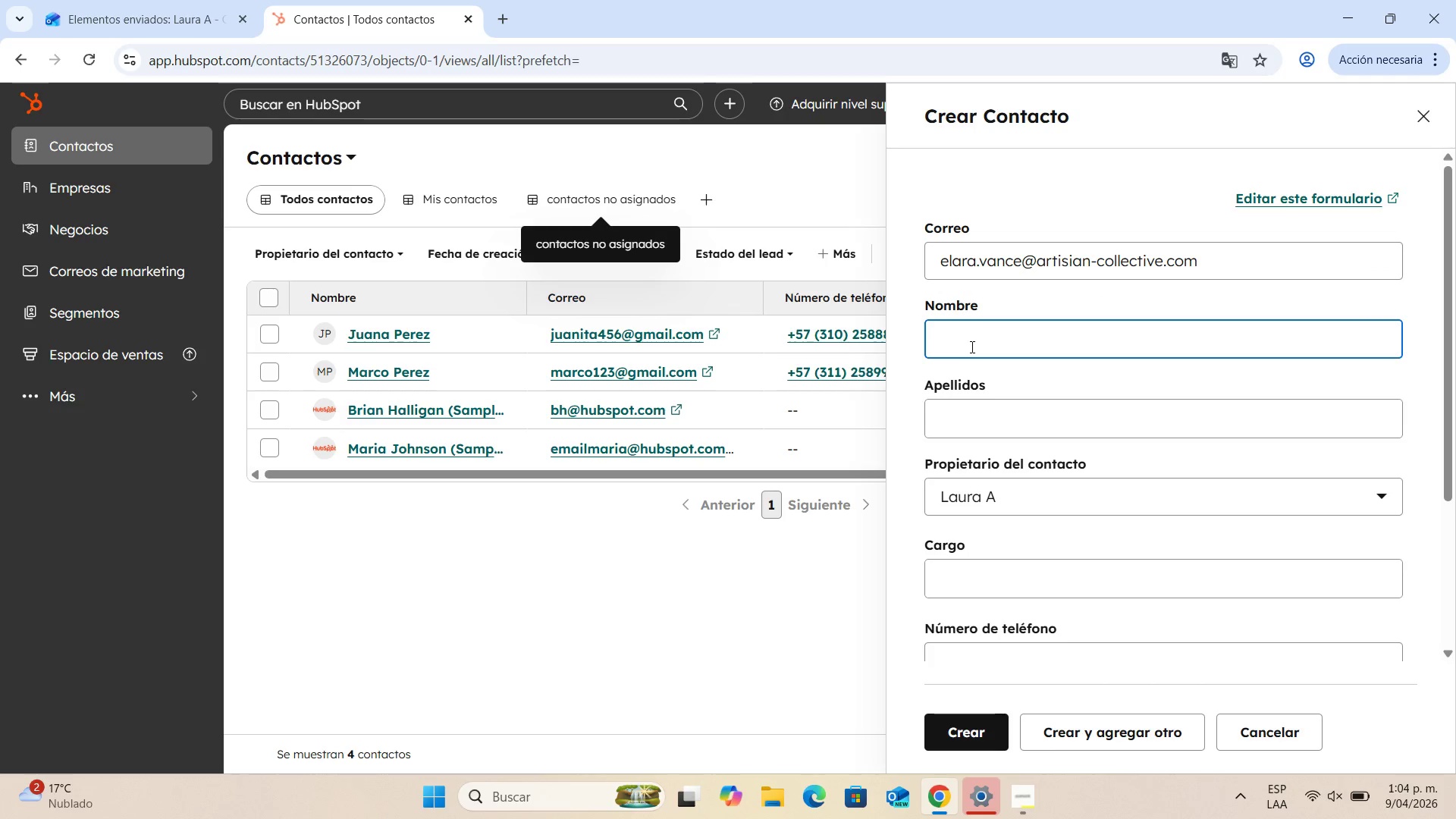 
type(Elara Vance)
 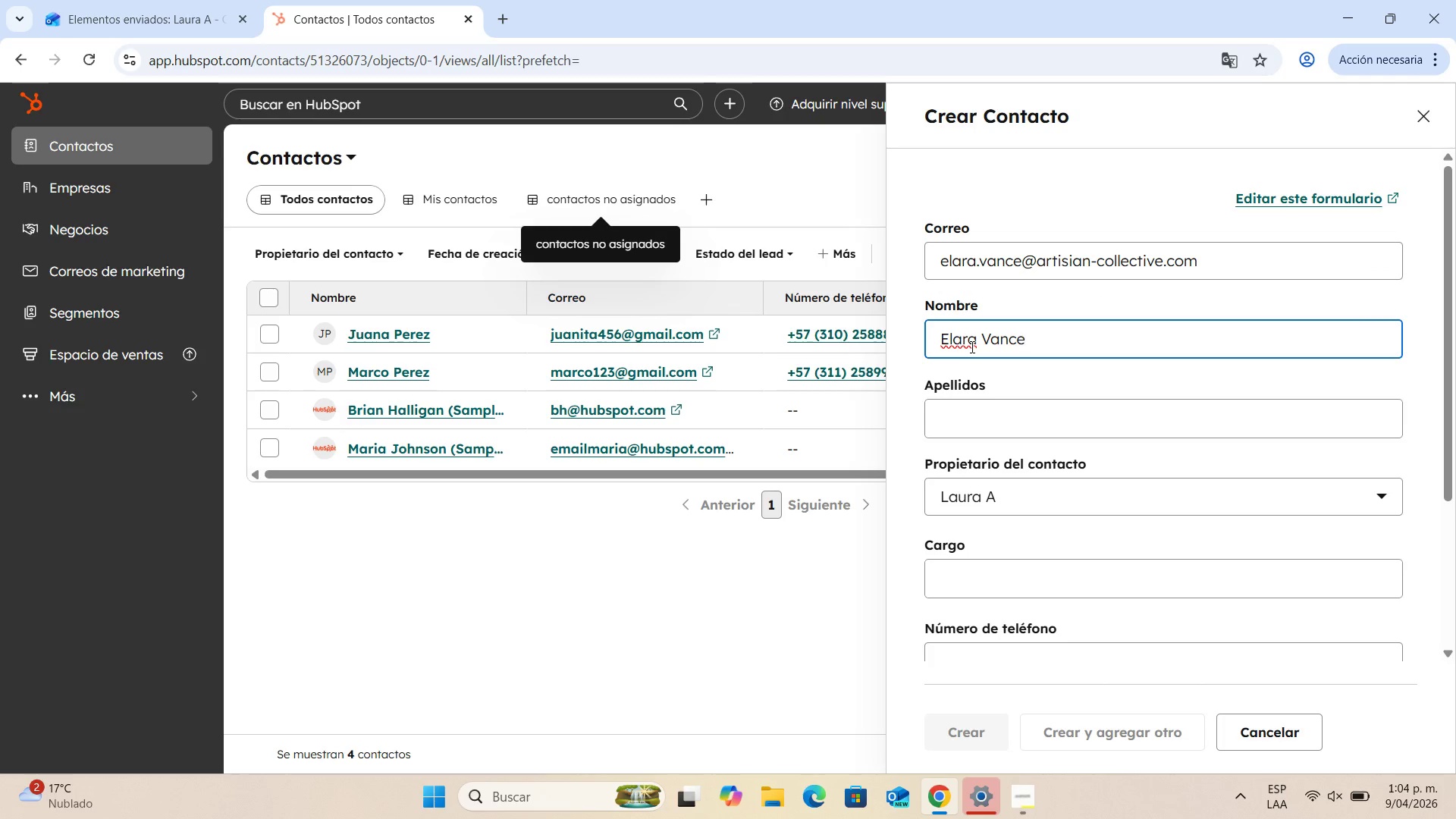 
left_click_drag(start_coordinate=[1046, 339], to_coordinate=[984, 344])
 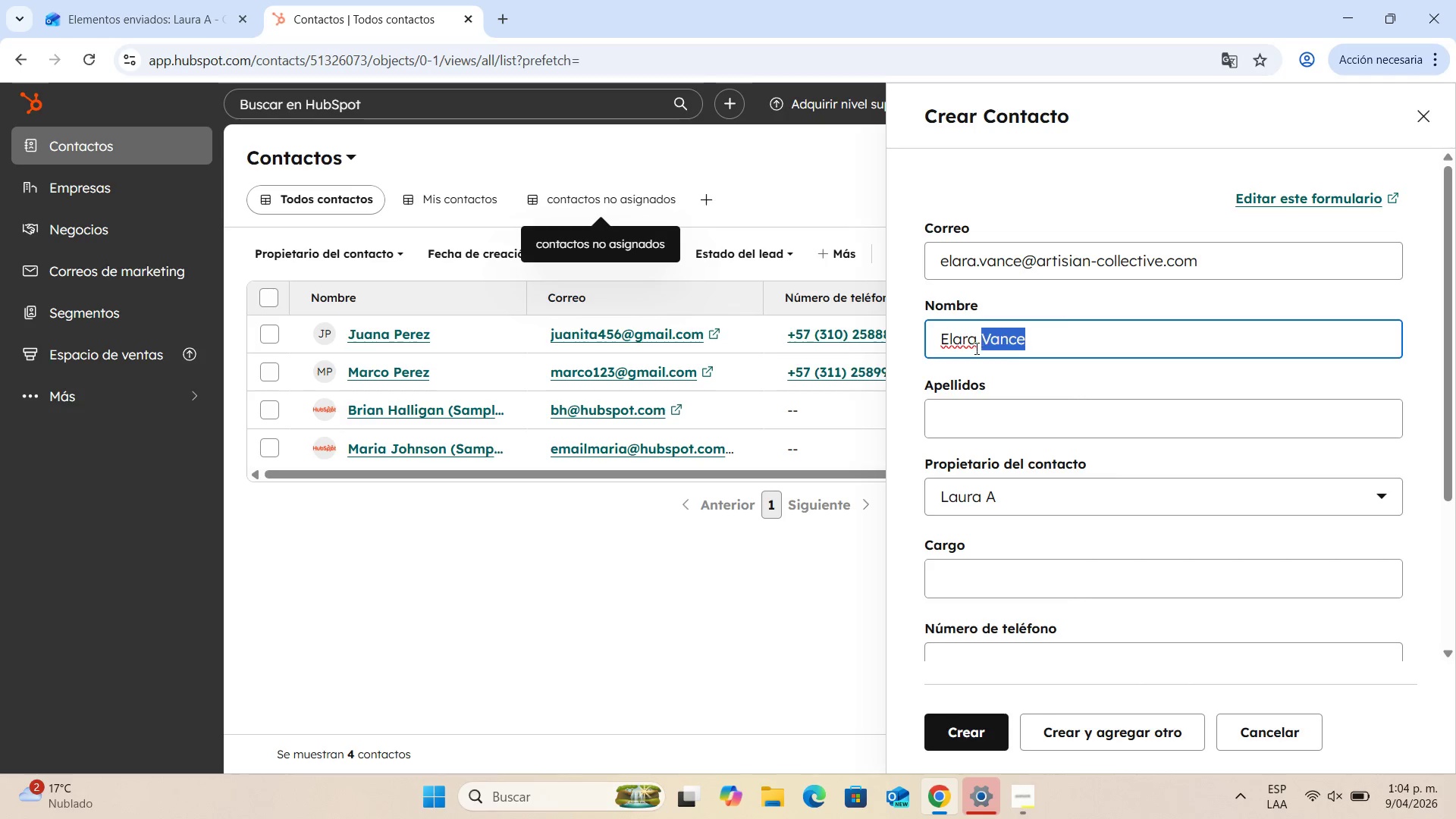 
key(Control+X)
 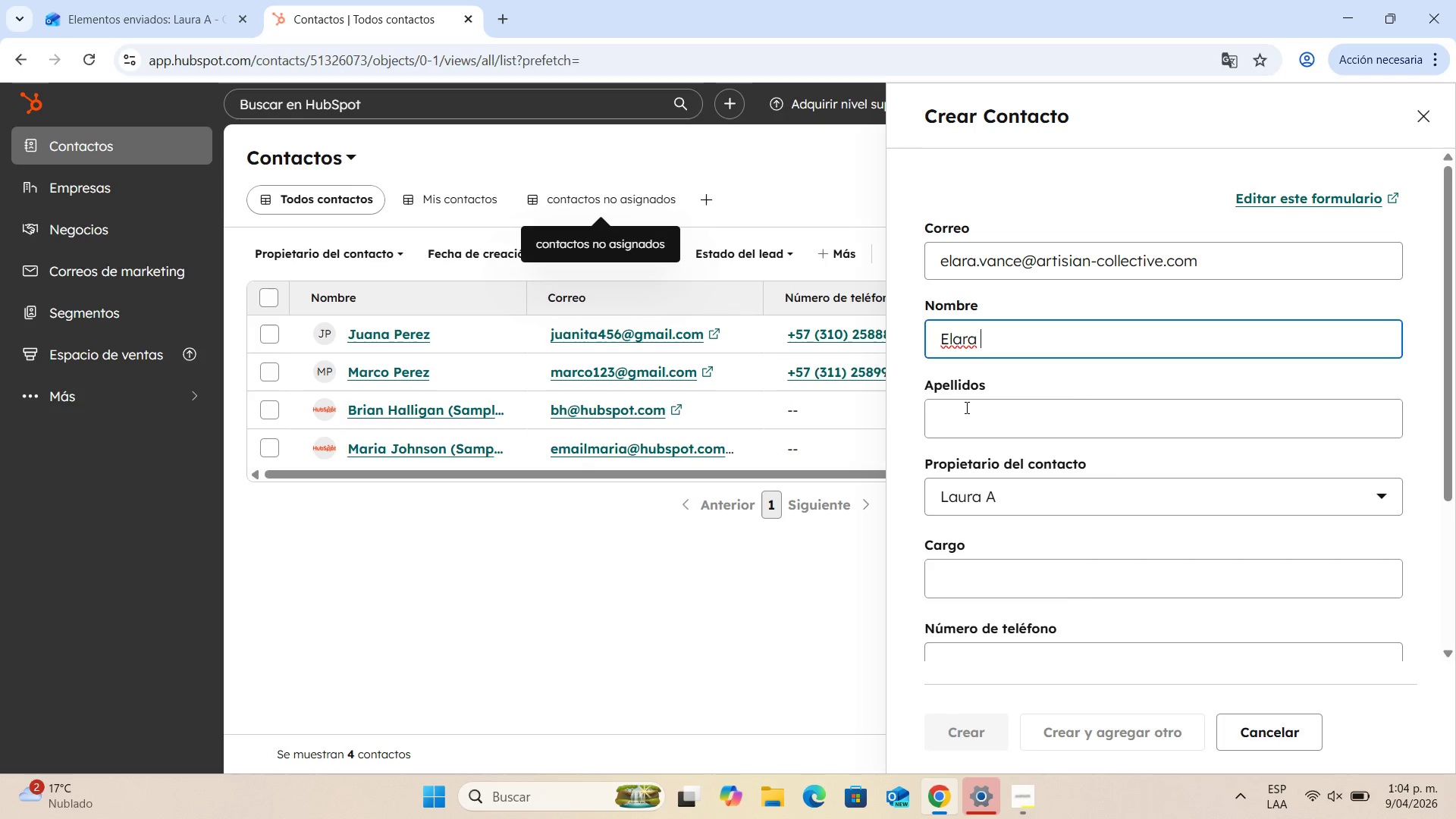 
left_click([965, 407])
 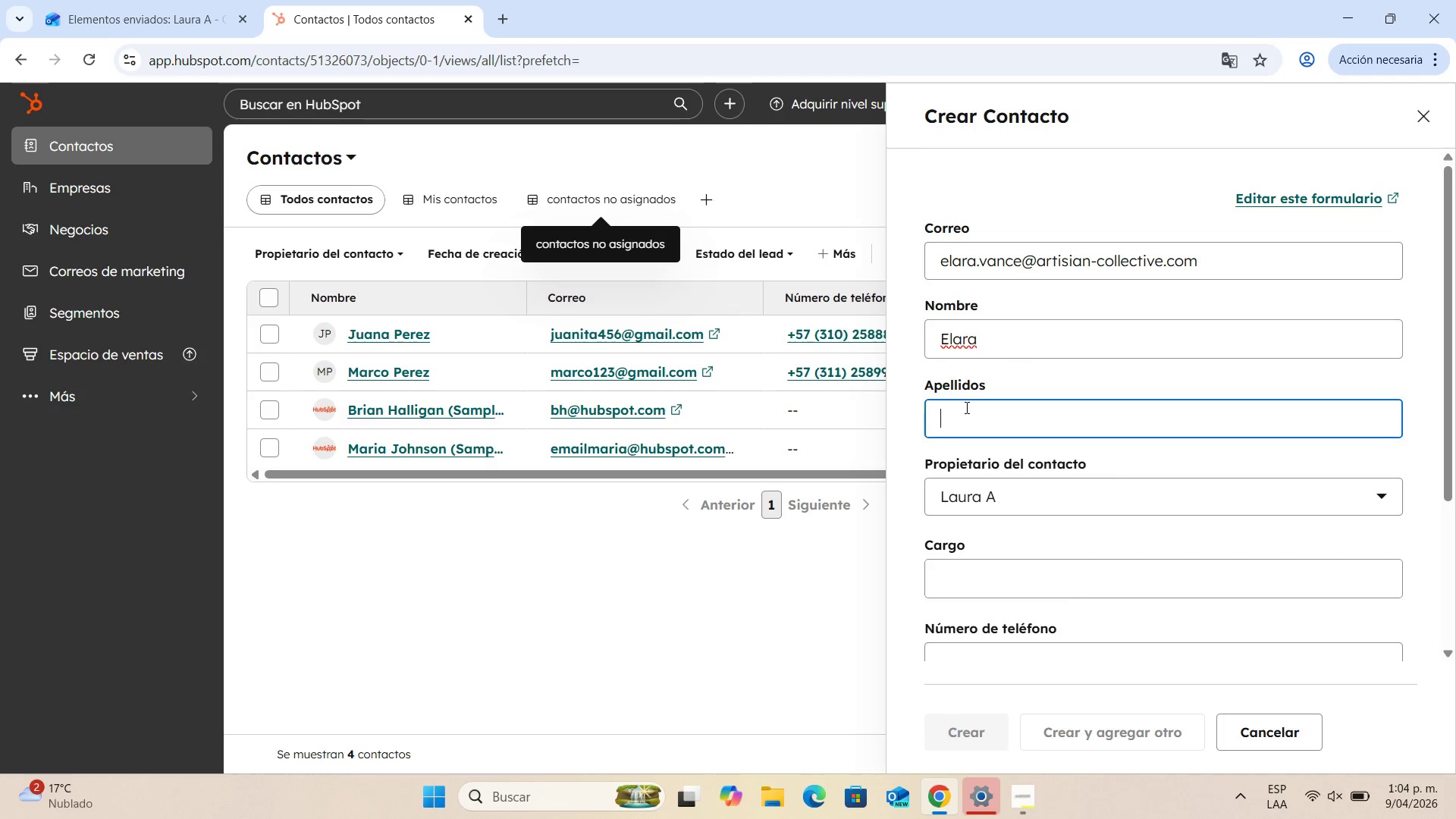 
key(Control+V)
 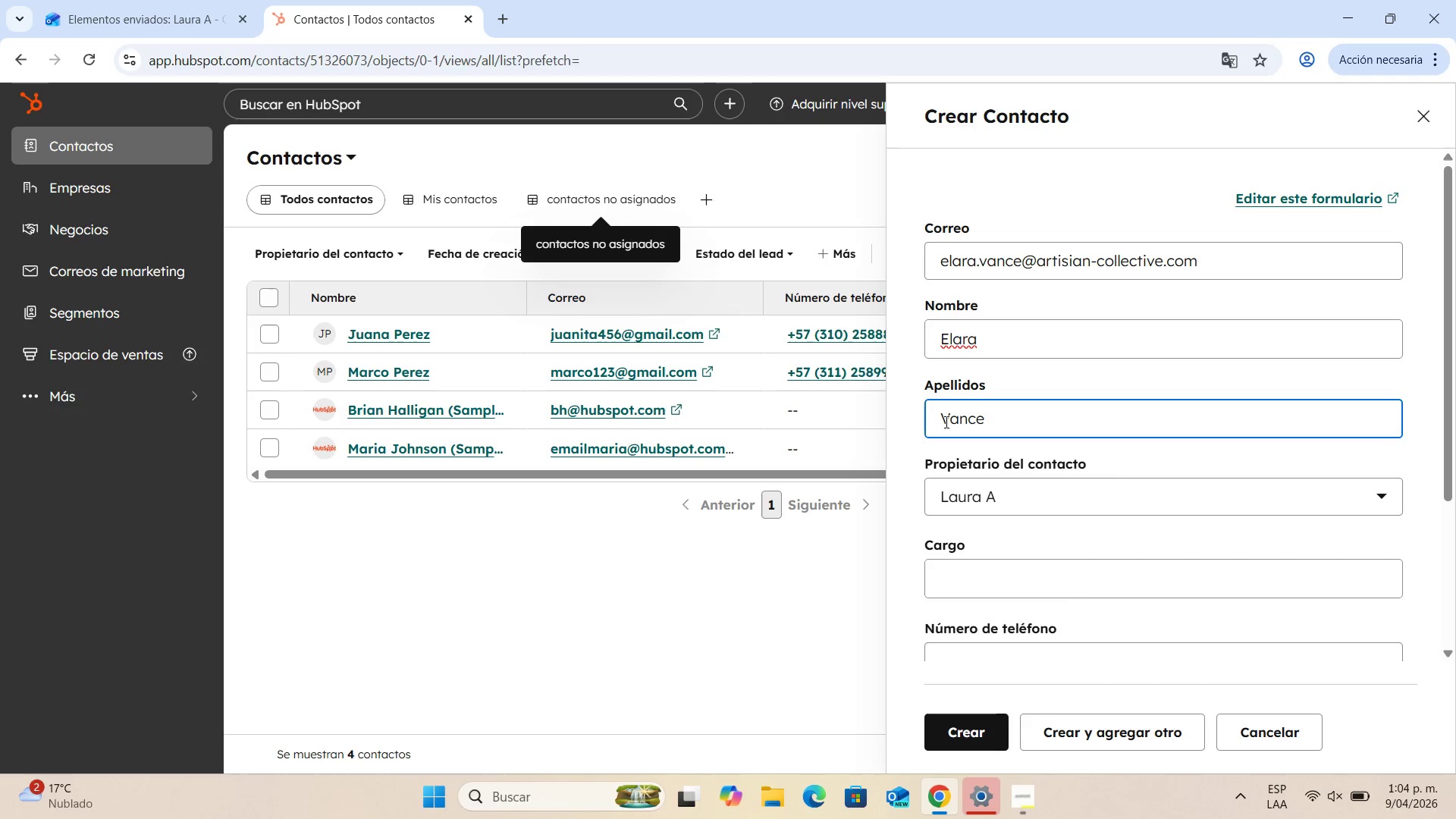 
left_click([945, 417])
 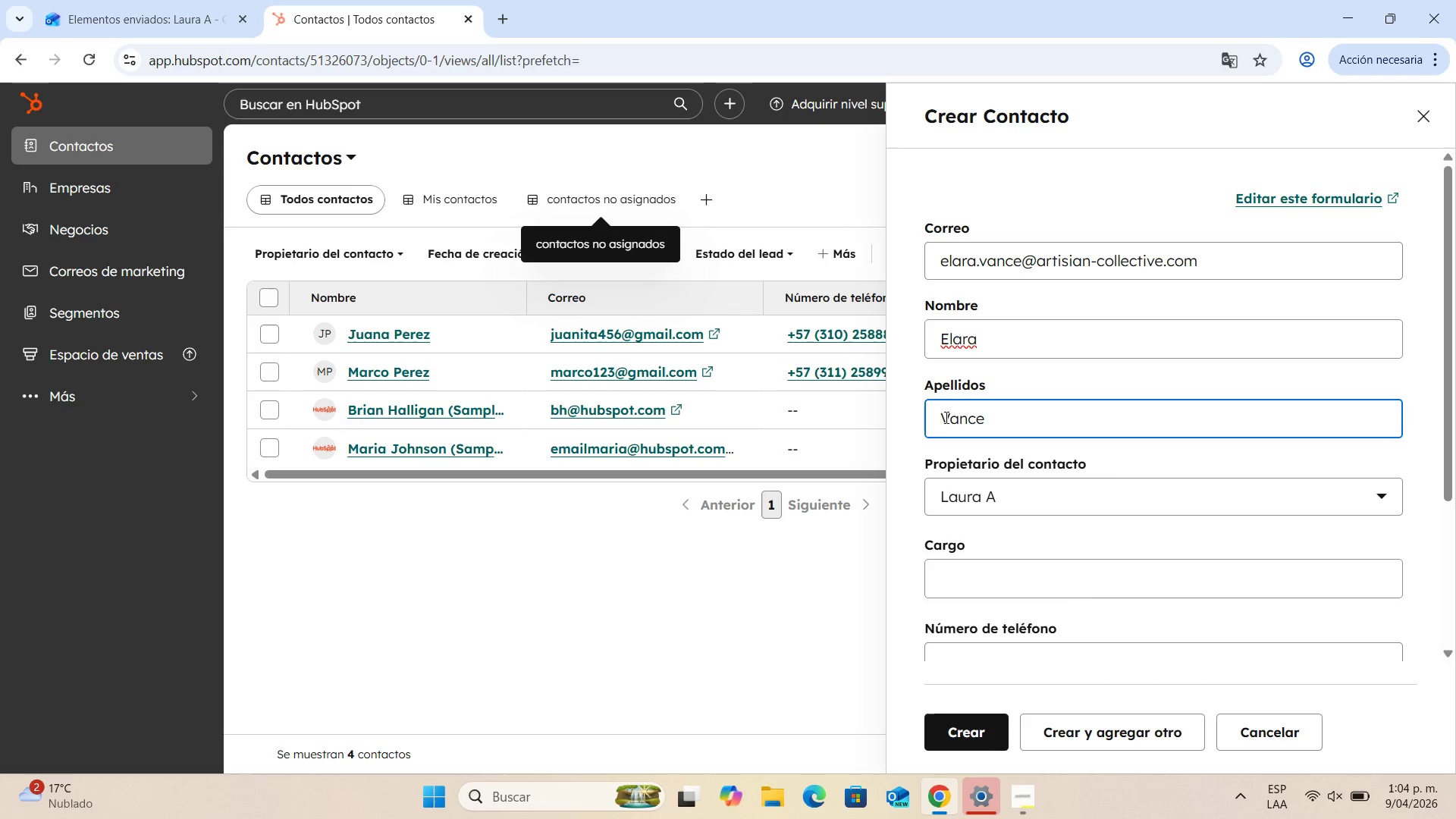 
key(Backspace)
 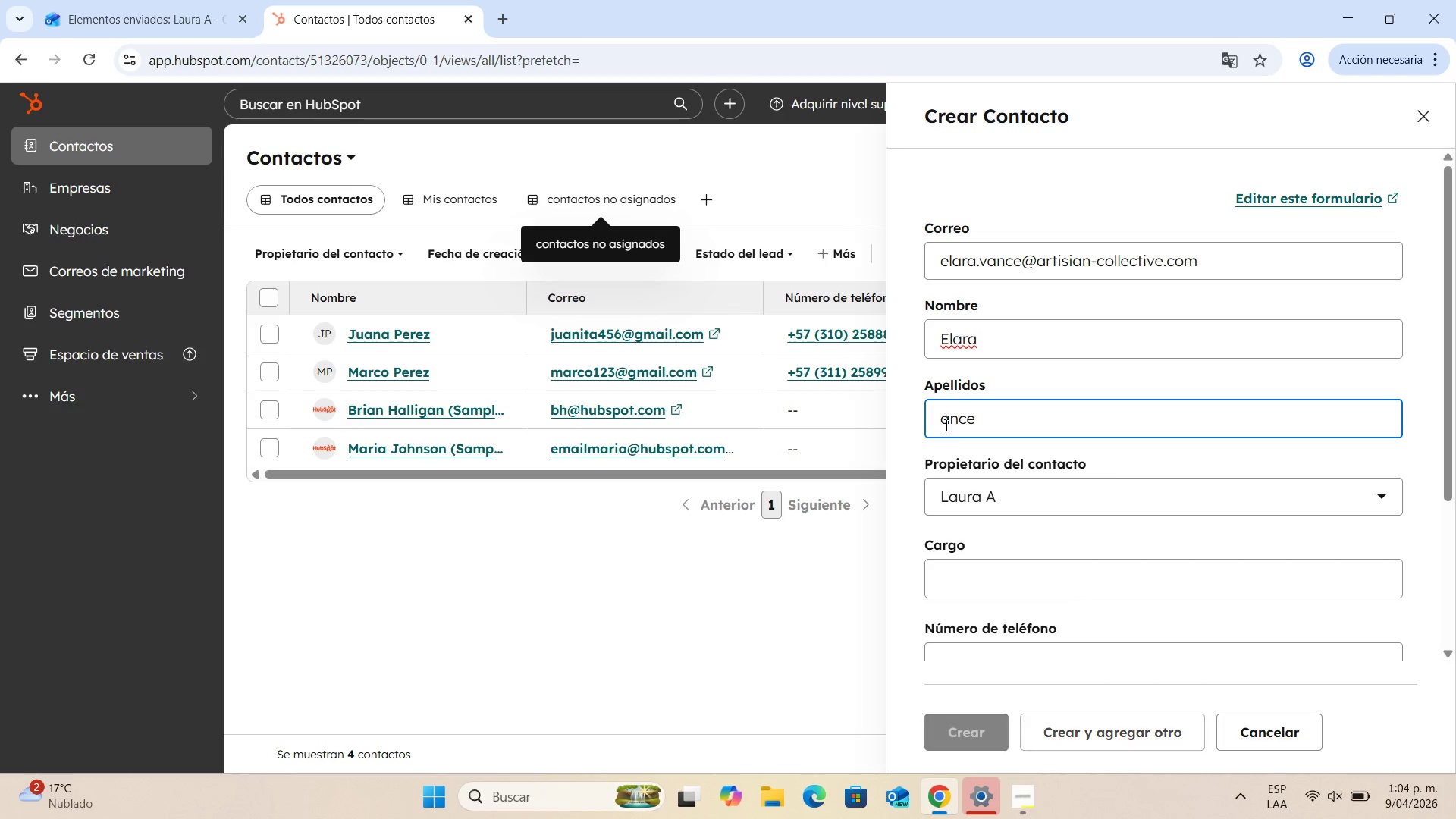 
key(Backspace)
 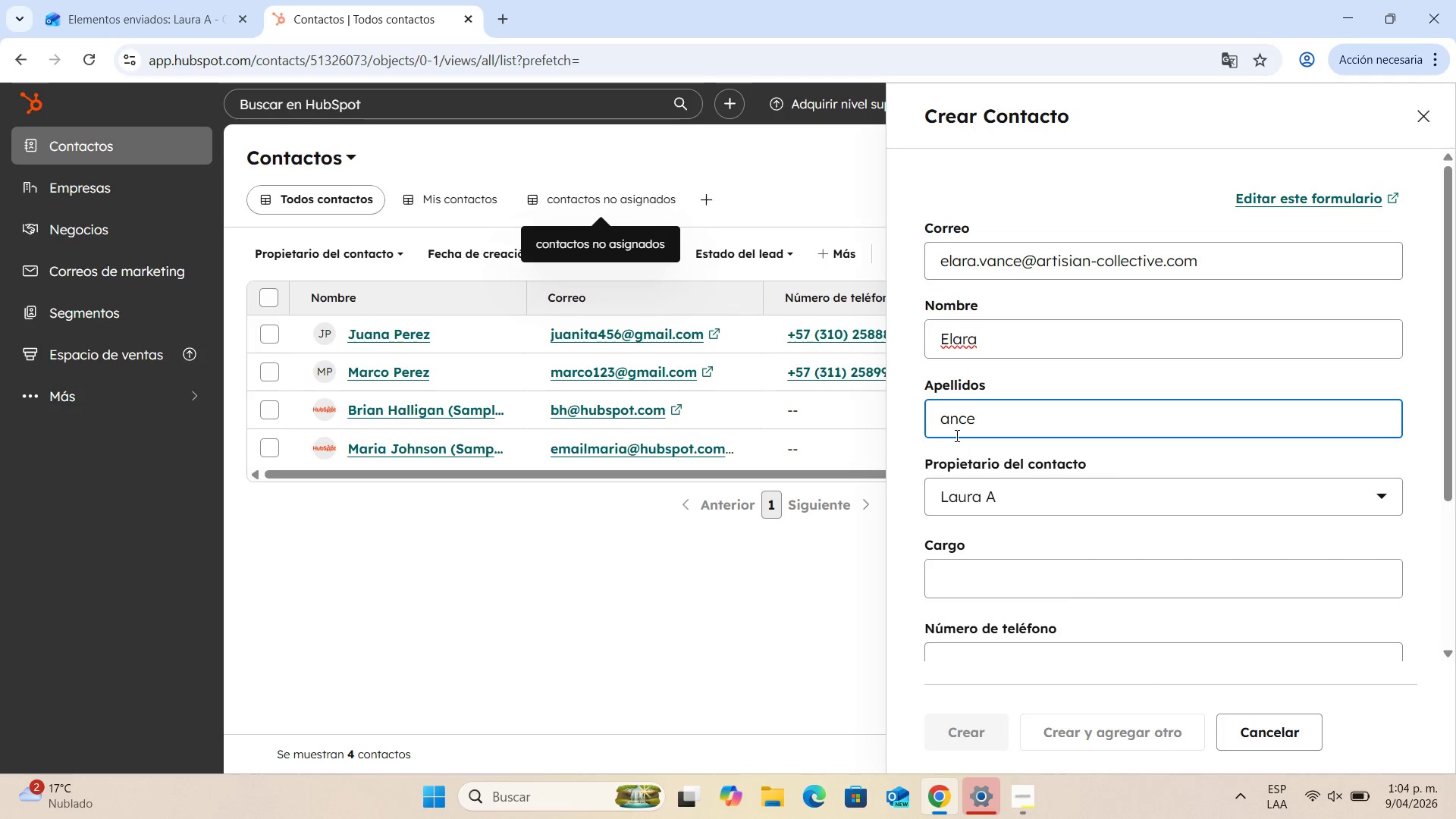 
key(Backspace)
 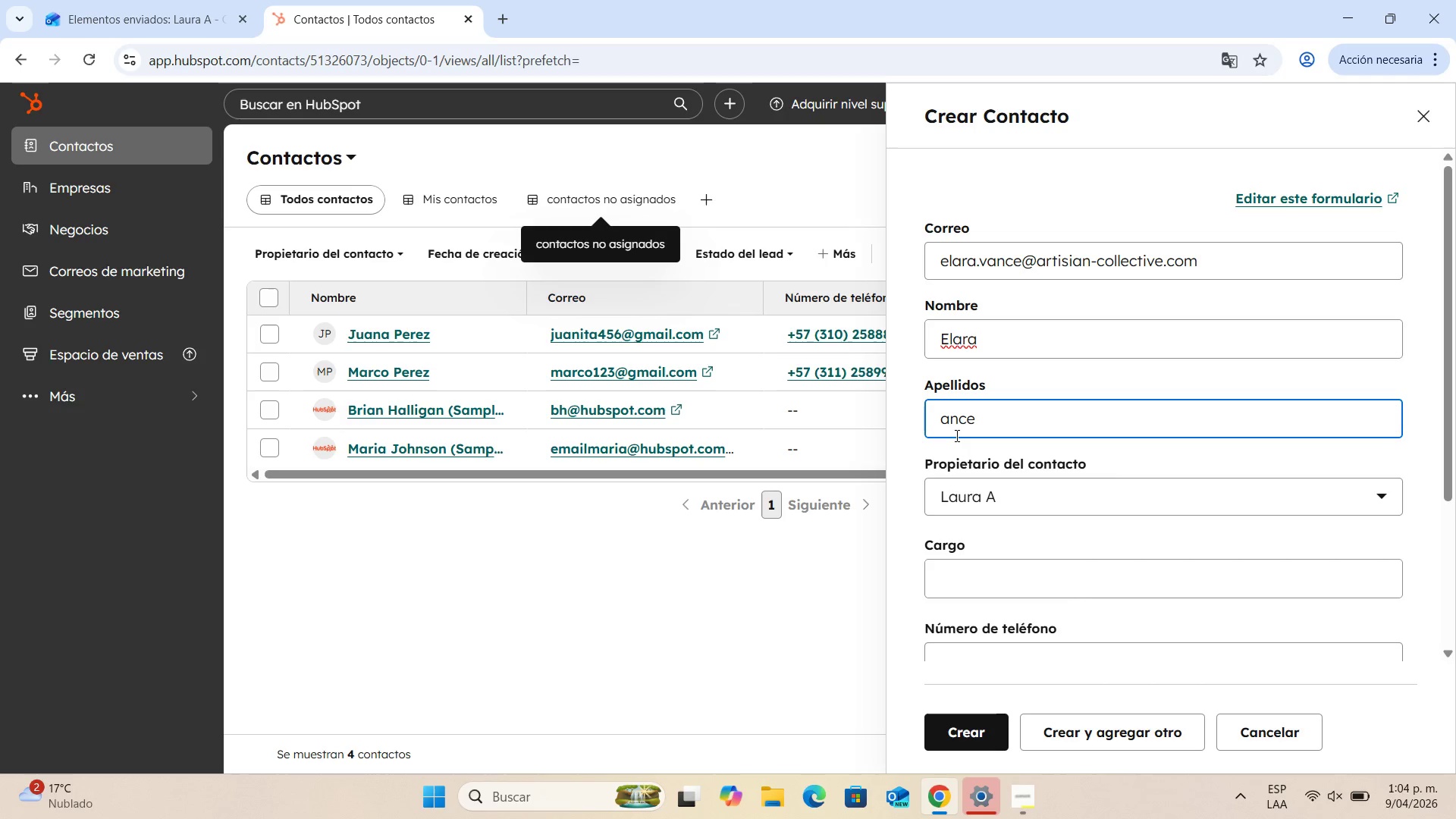 
key(Shift+ShiftLeft)
 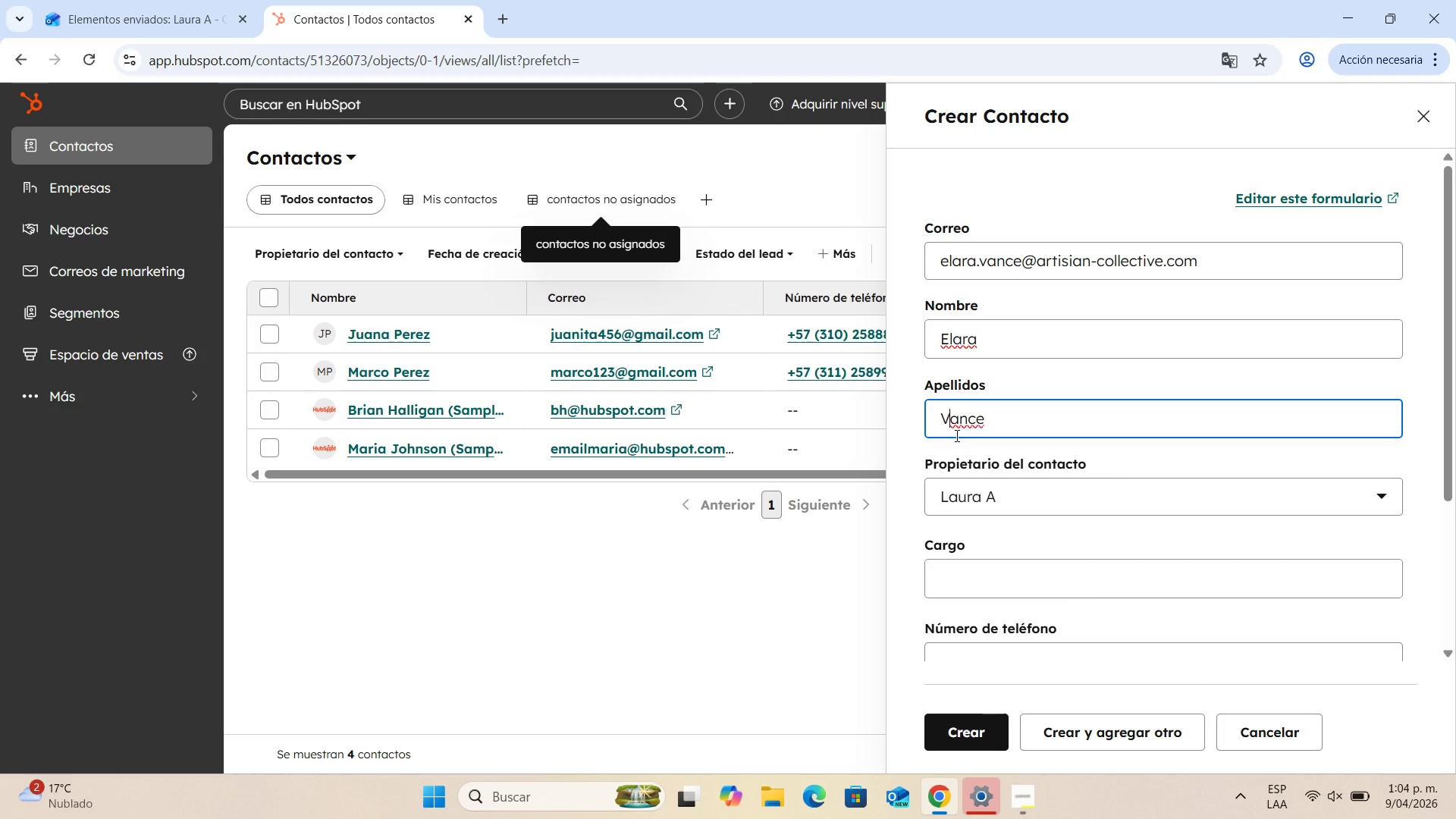 
key(Shift+V)
 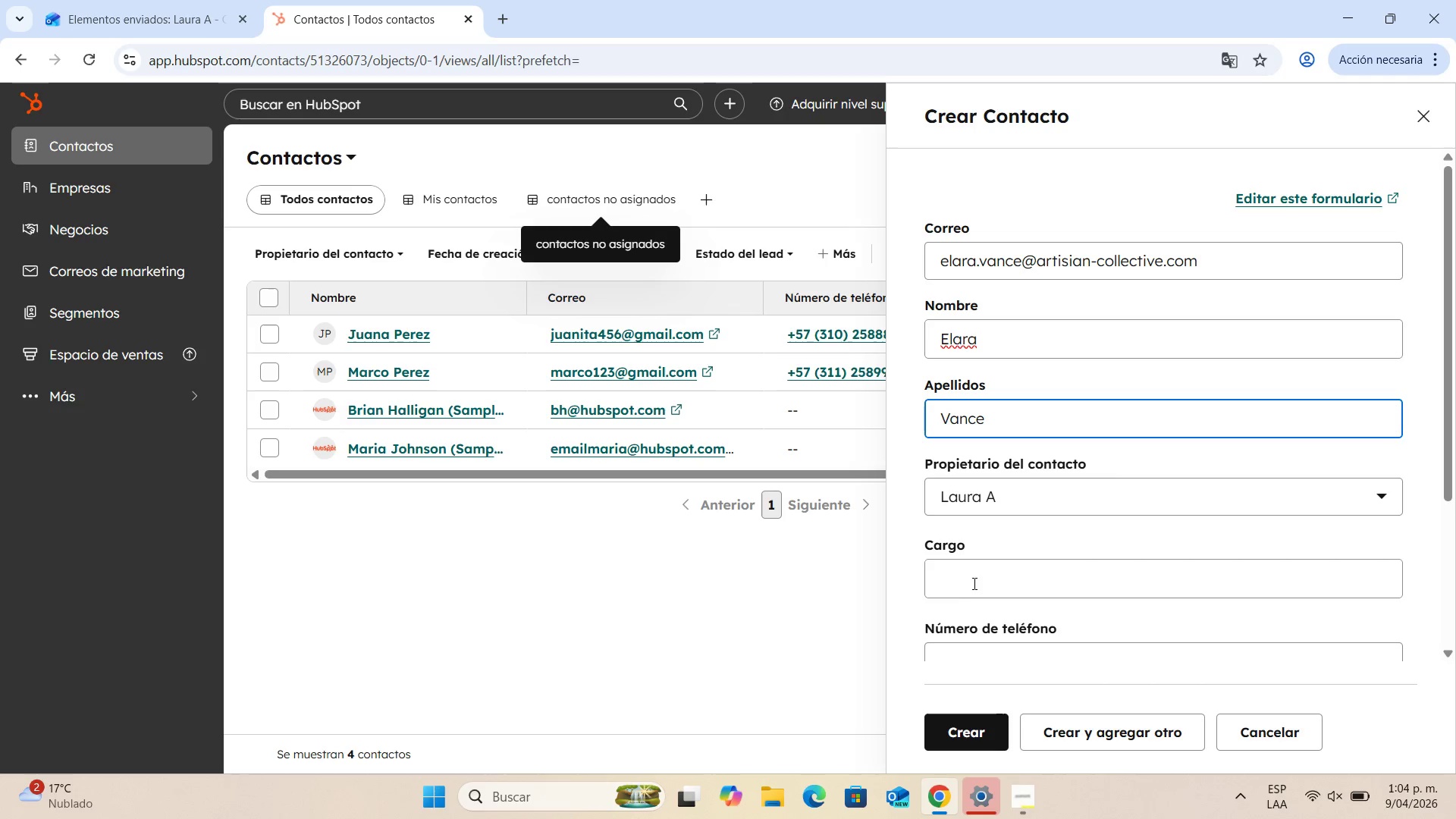 
left_click([984, 573])
 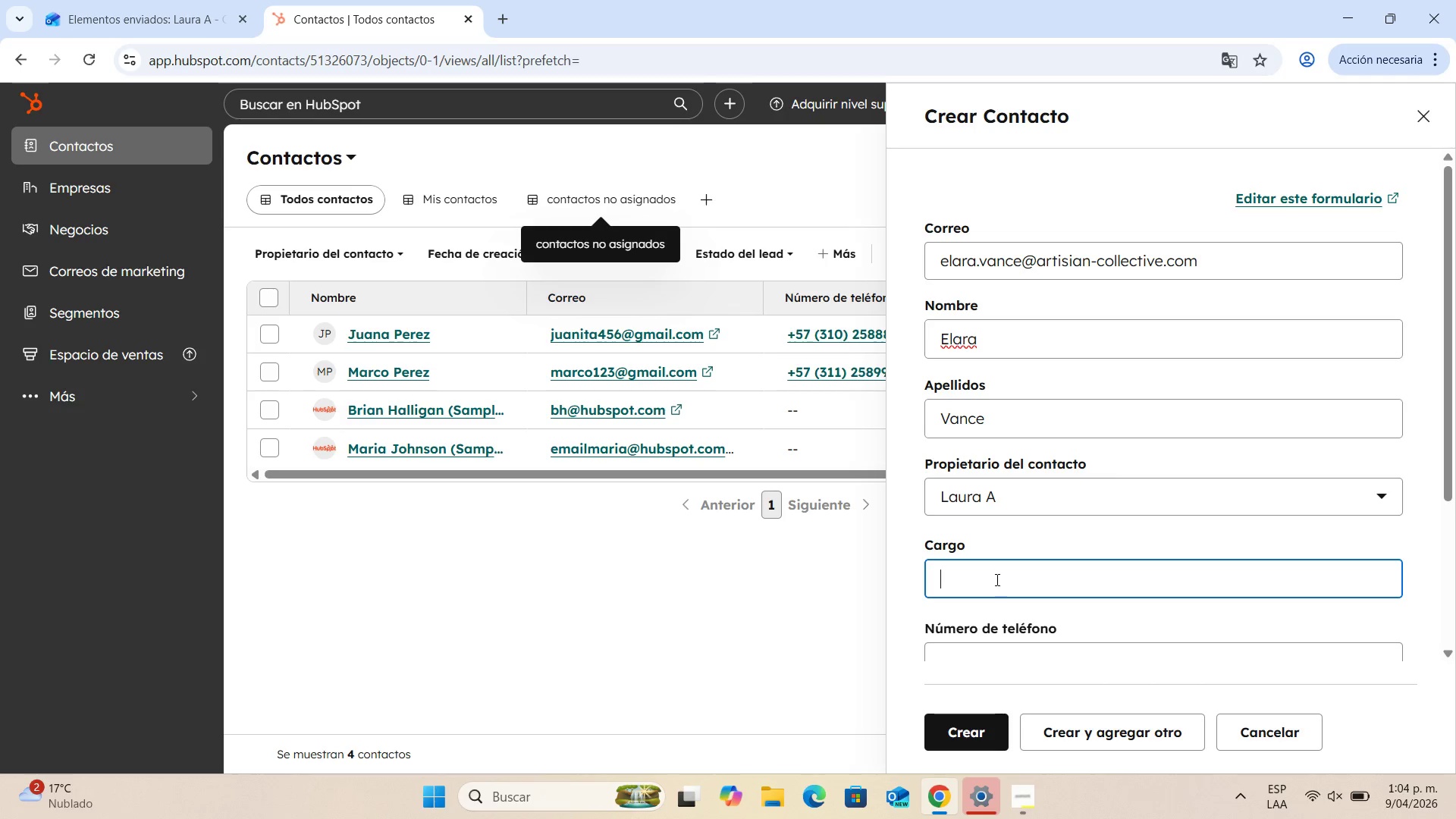 
type(Lead Project Manager)
 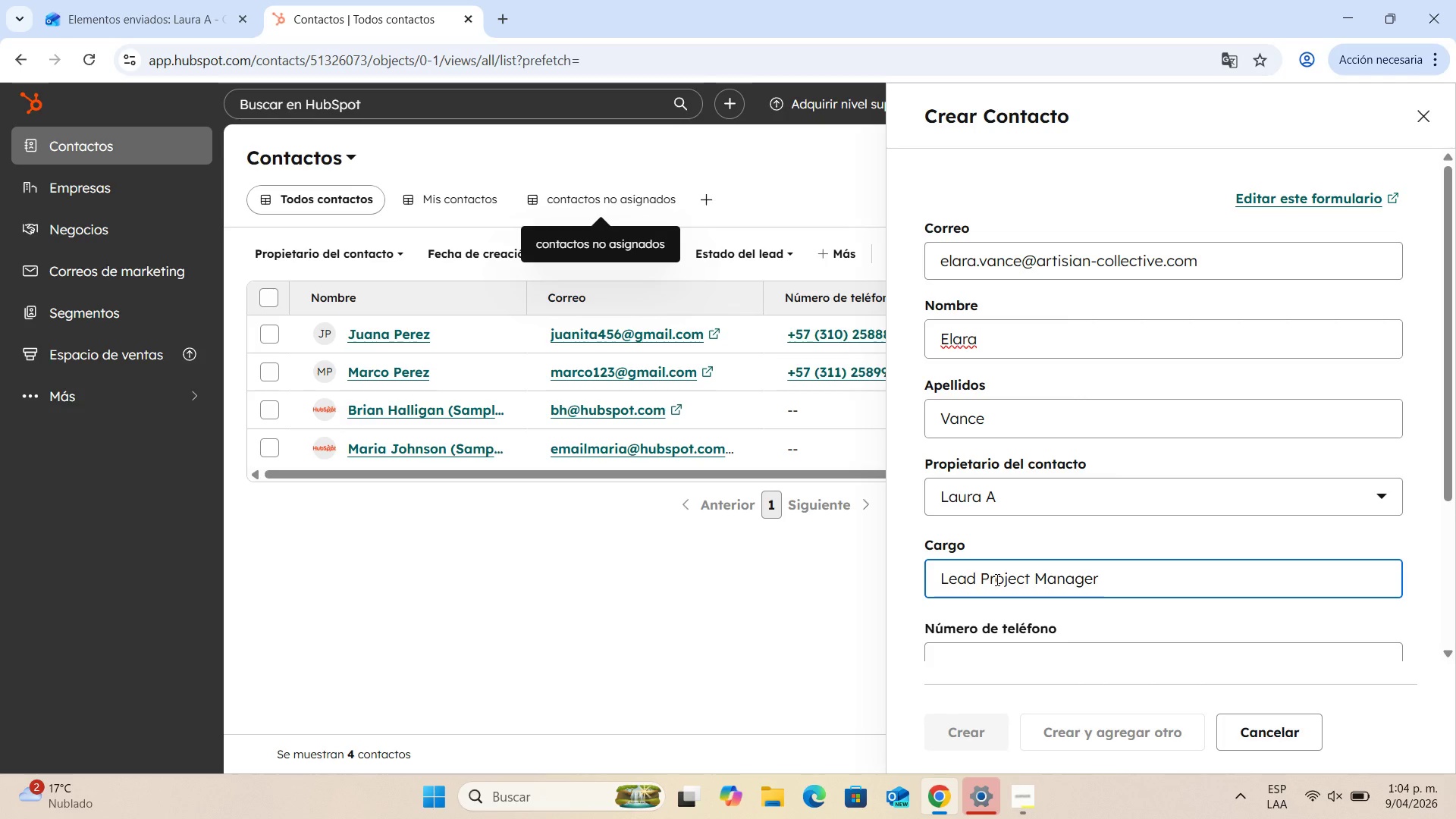 
scroll: coordinate [1032, 414], scroll_direction: down, amount: 2.0
 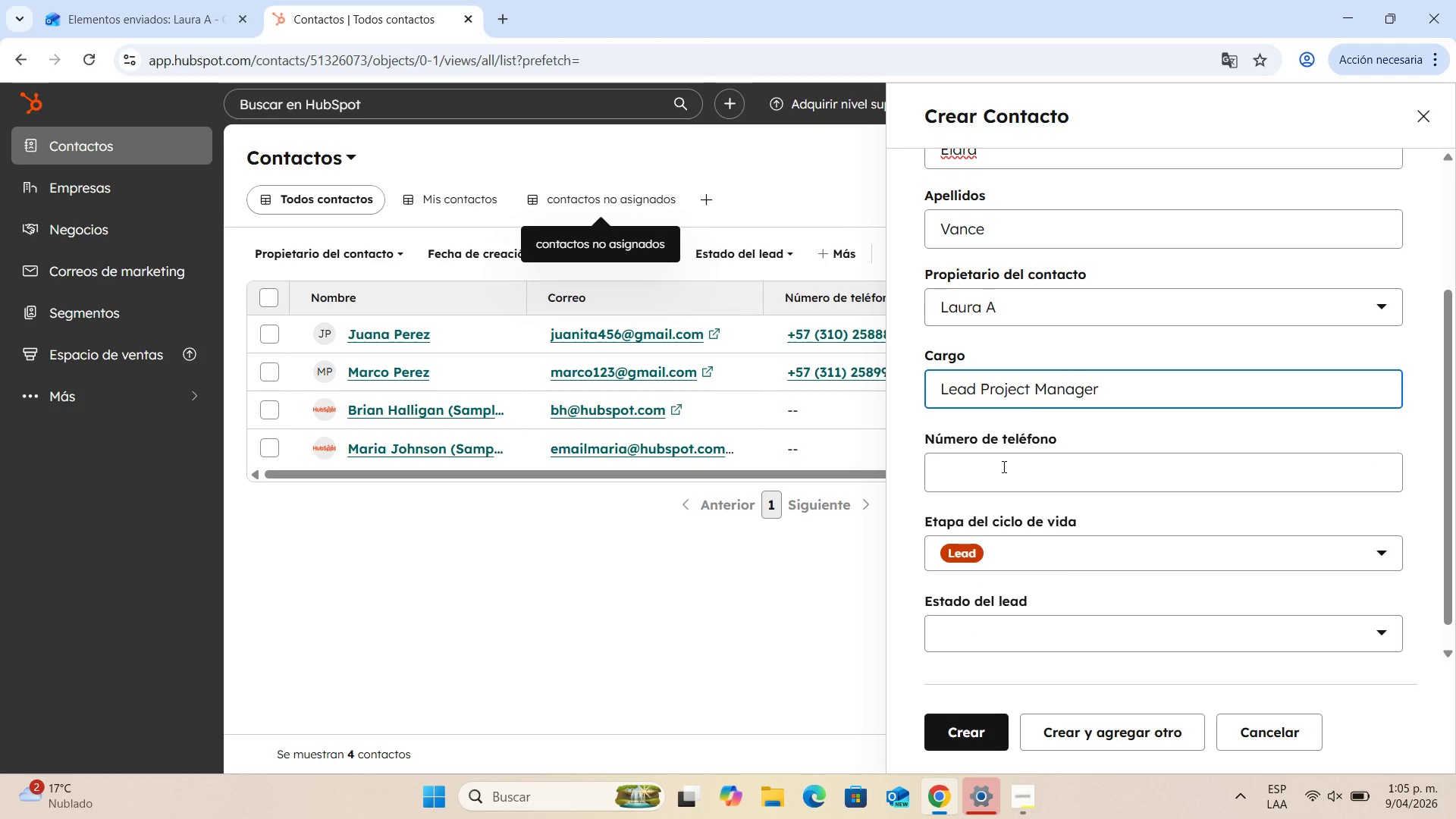 
left_click([1003, 466])
 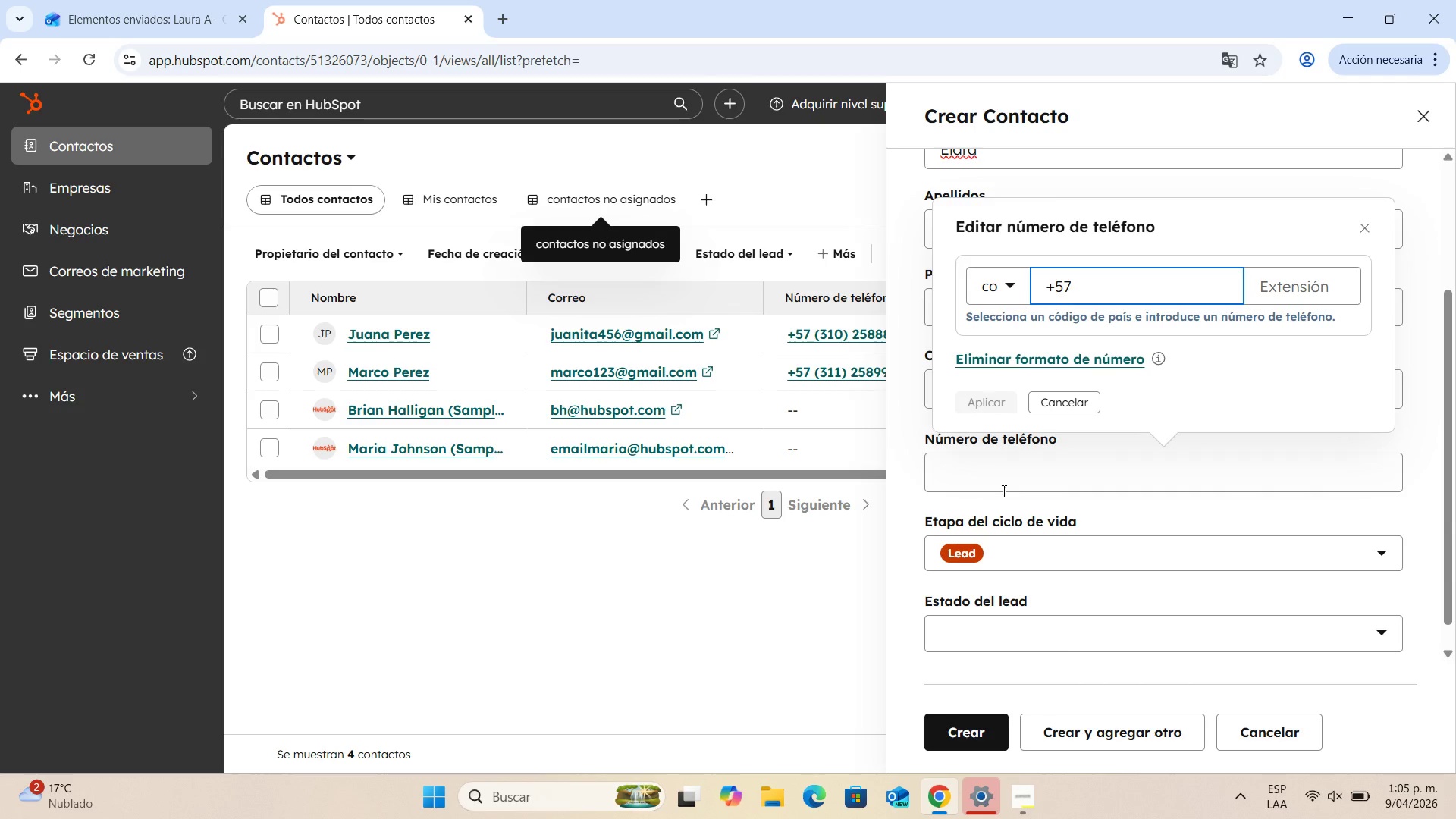 
scroll: coordinate [1001, 493], scroll_direction: down, amount: 1.0
 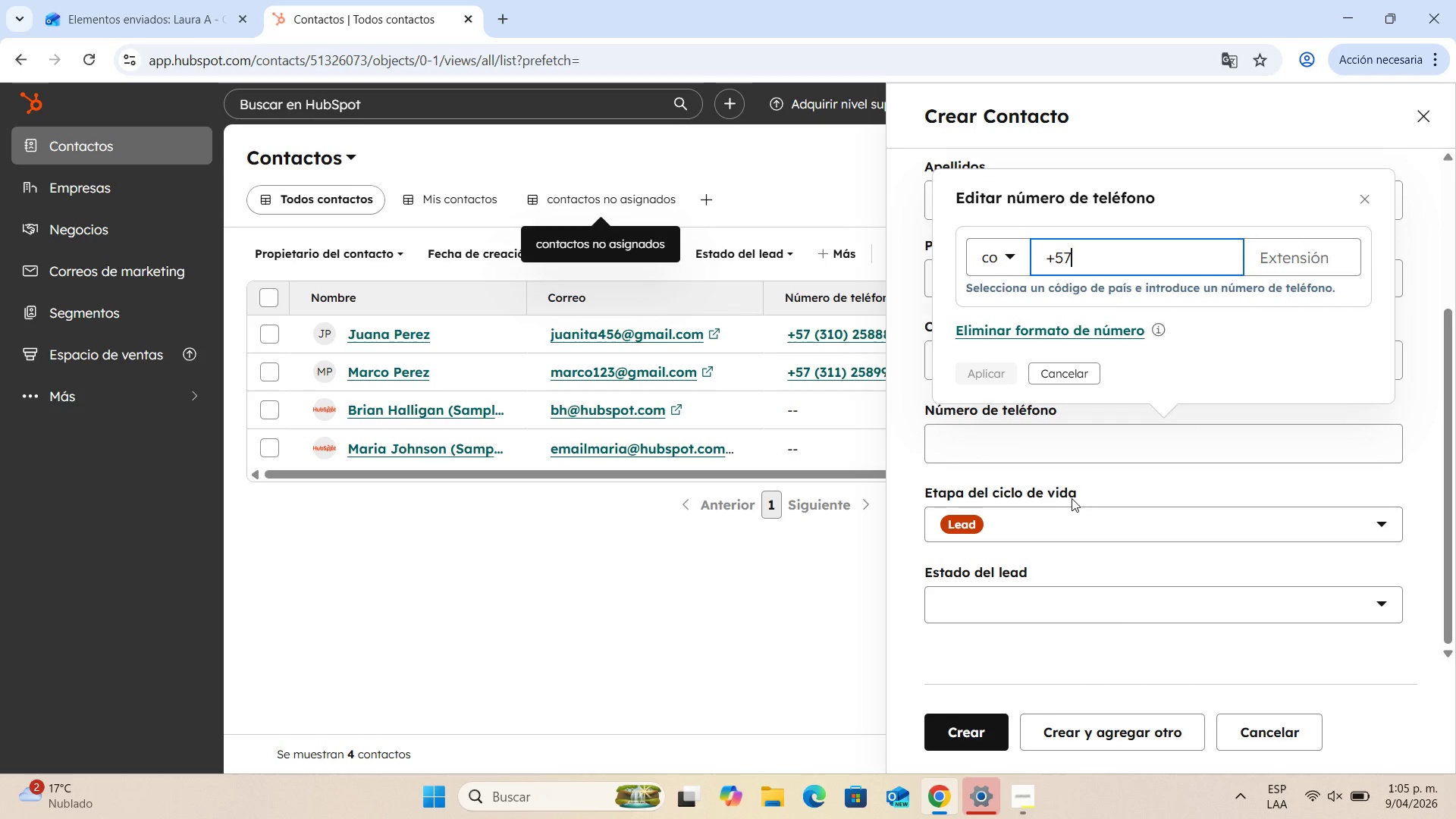 
left_click([1072, 498])
 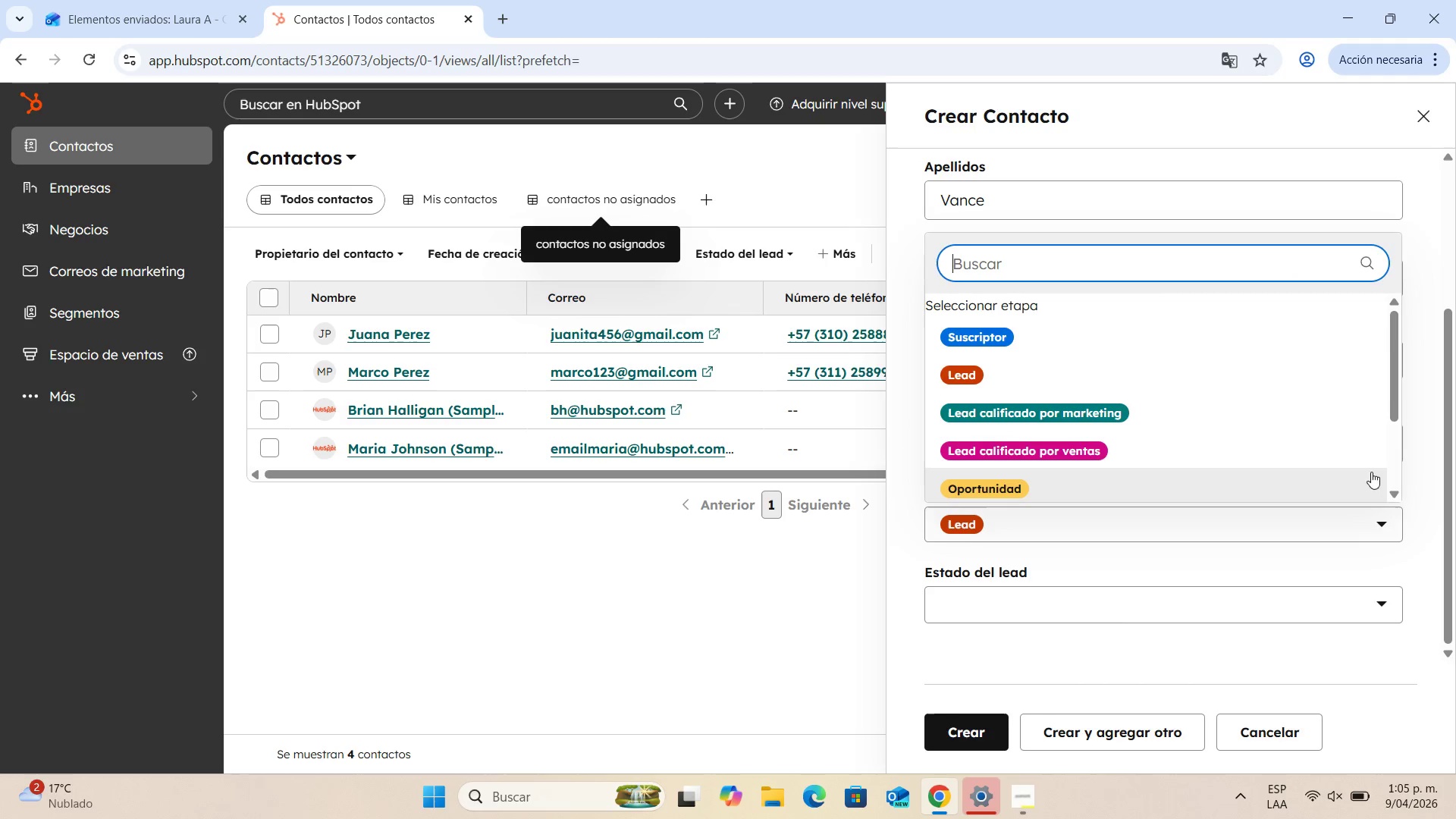 
wait(6.09)
 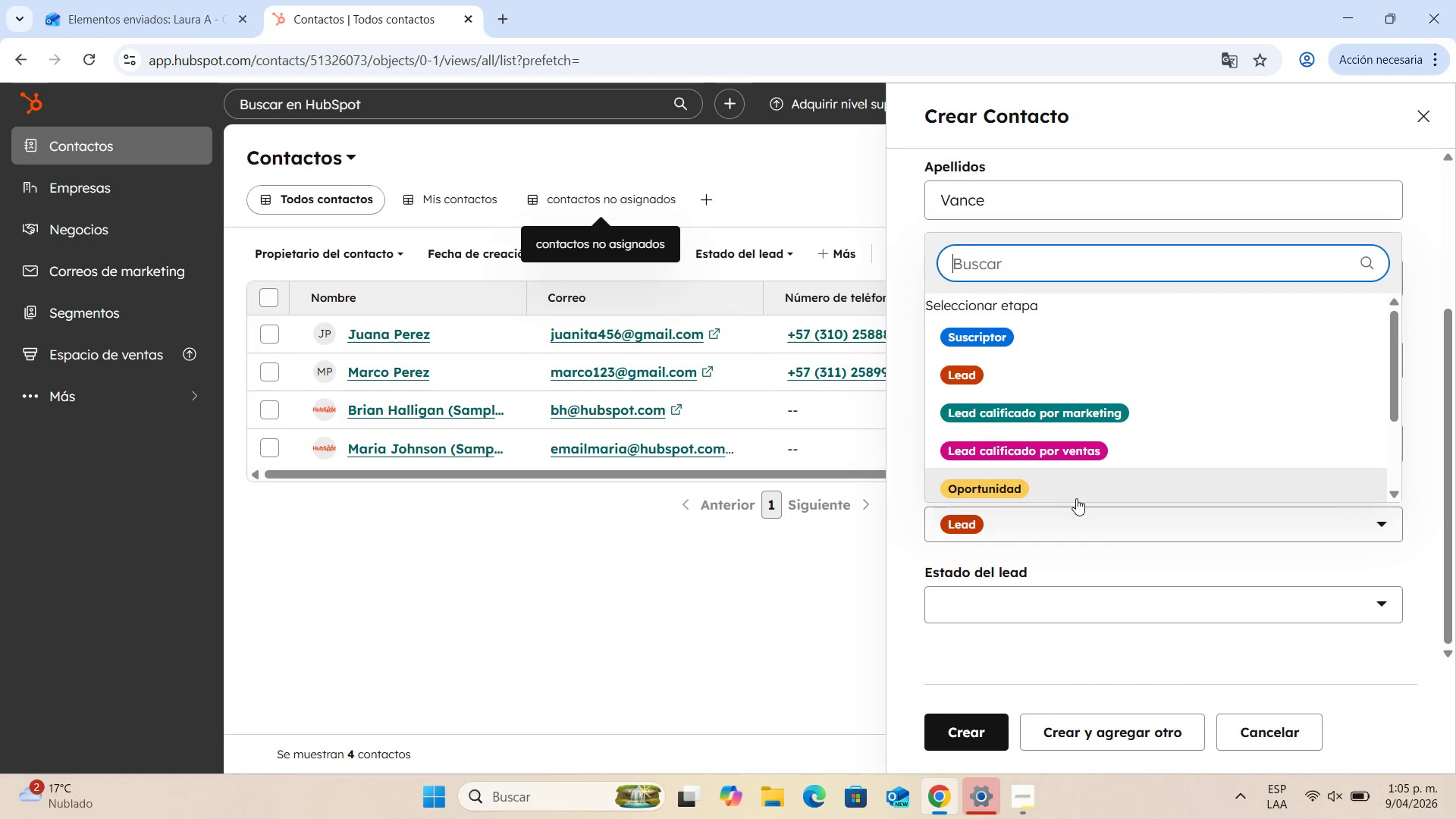 
left_click([915, 248])
 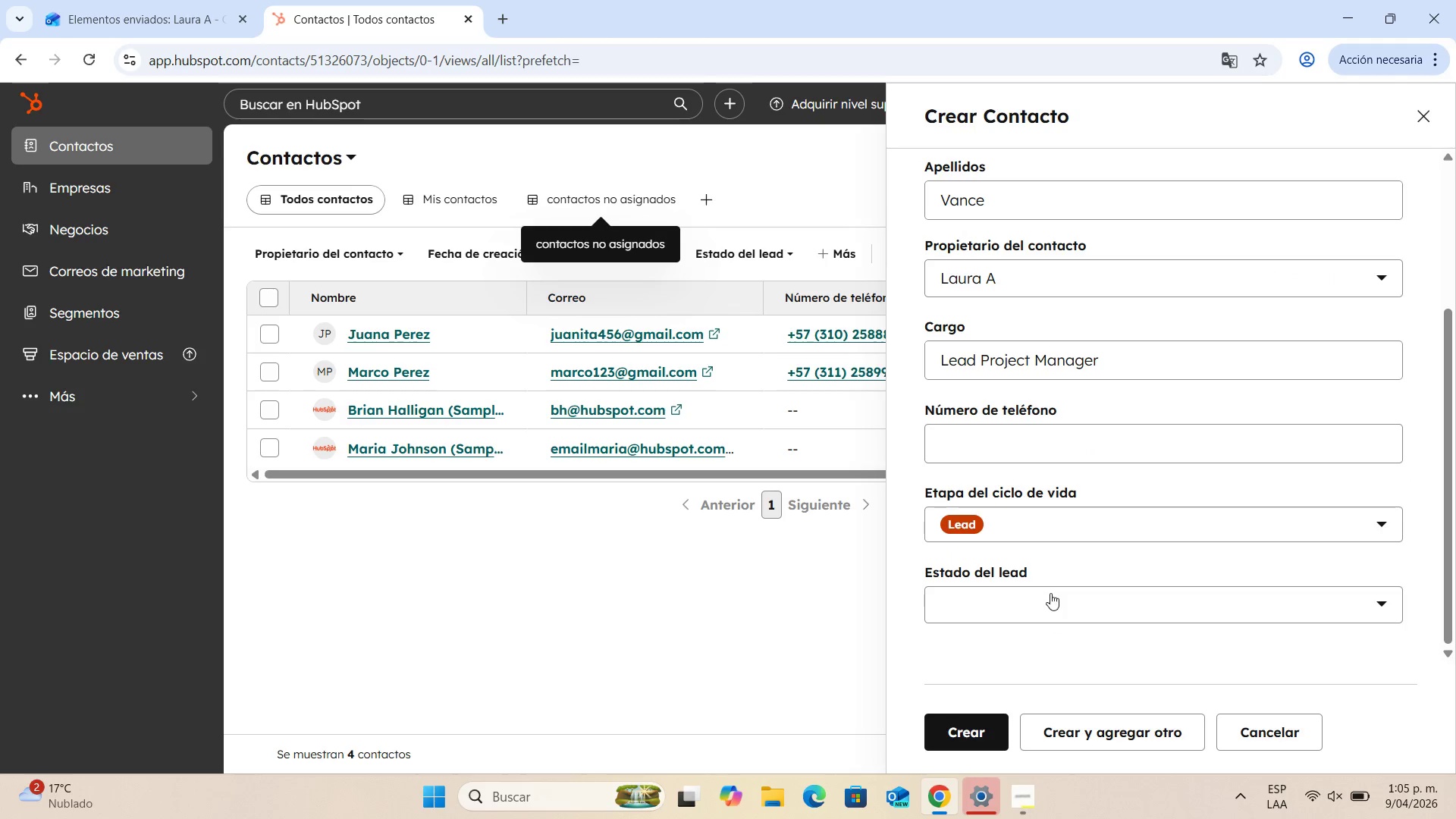 
scroll: coordinate [1065, 548], scroll_direction: up, amount: 4.0
 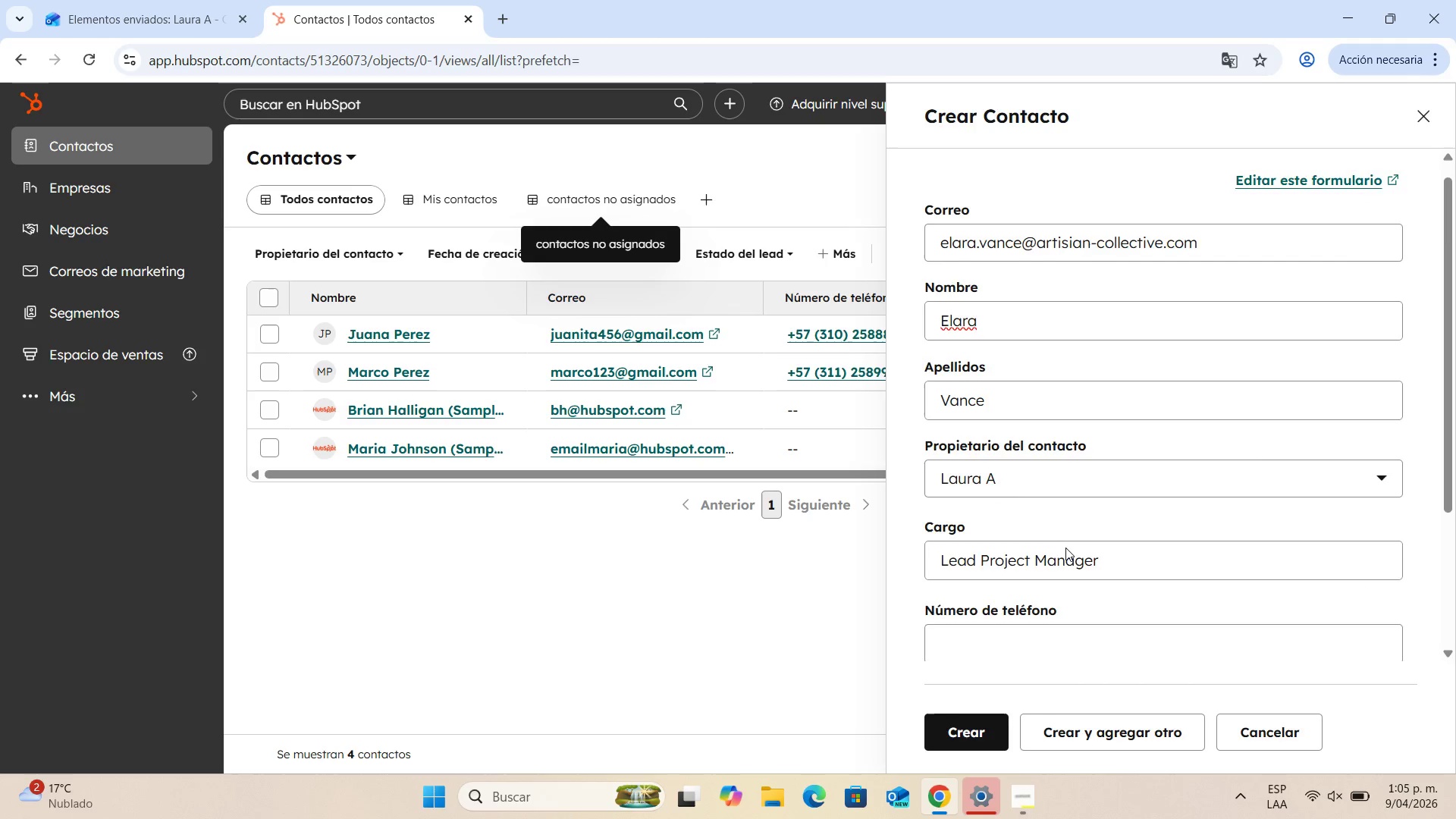 
scroll: coordinate [1065, 548], scroll_direction: down, amount: 6.0
 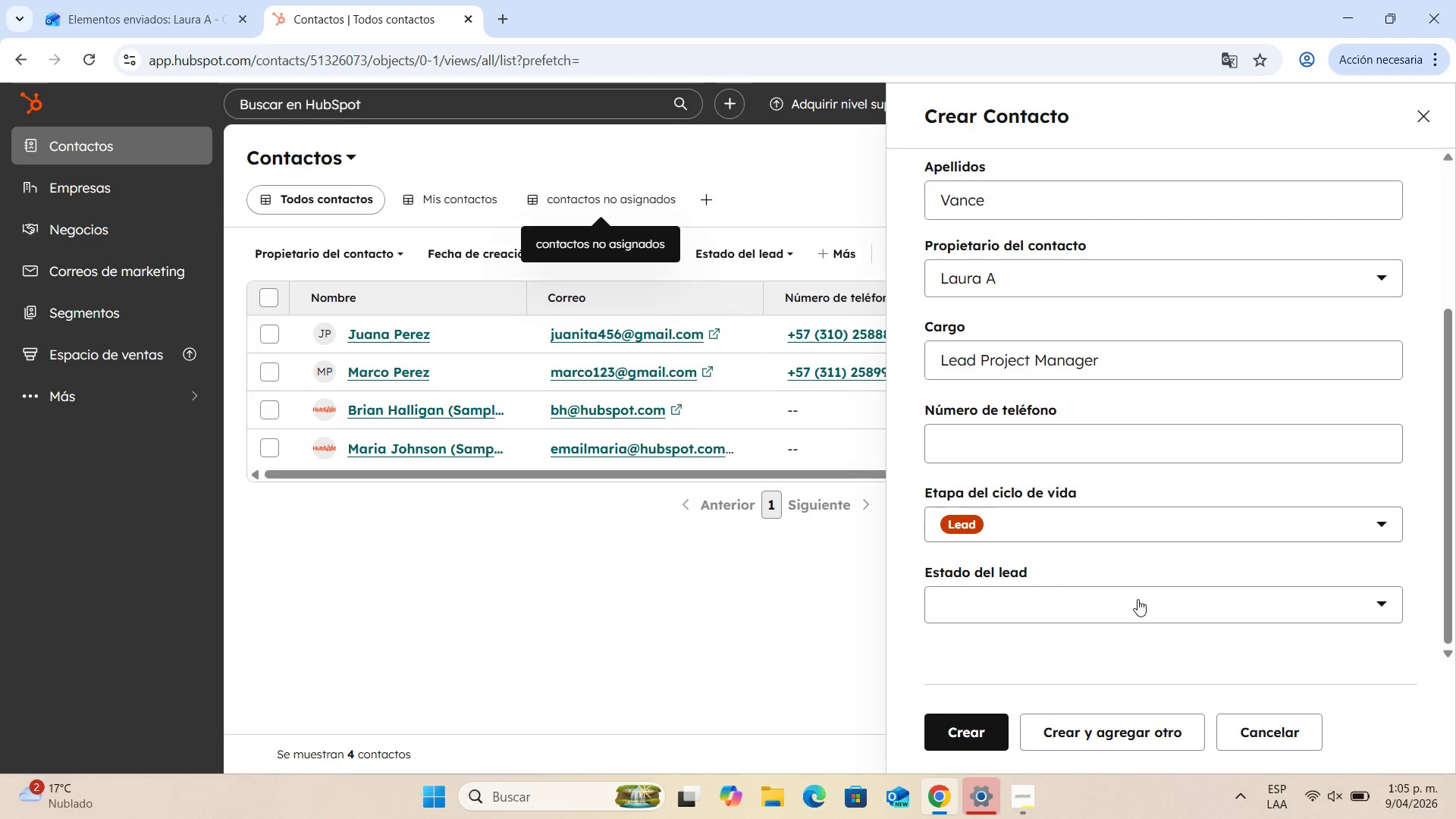 
wait(13.92)
 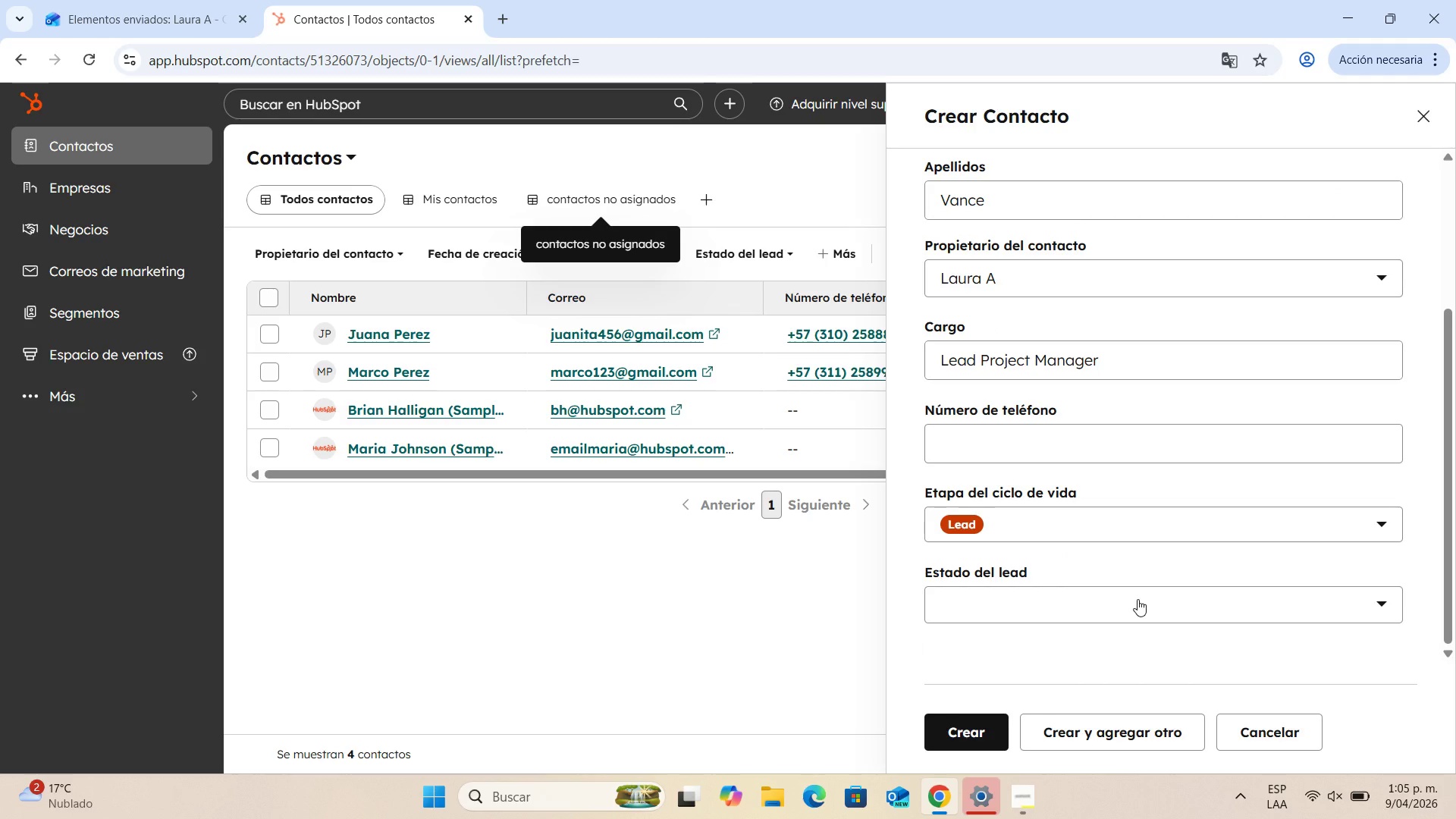 
scroll: coordinate [1050, 475], scroll_direction: down, amount: 4.0
 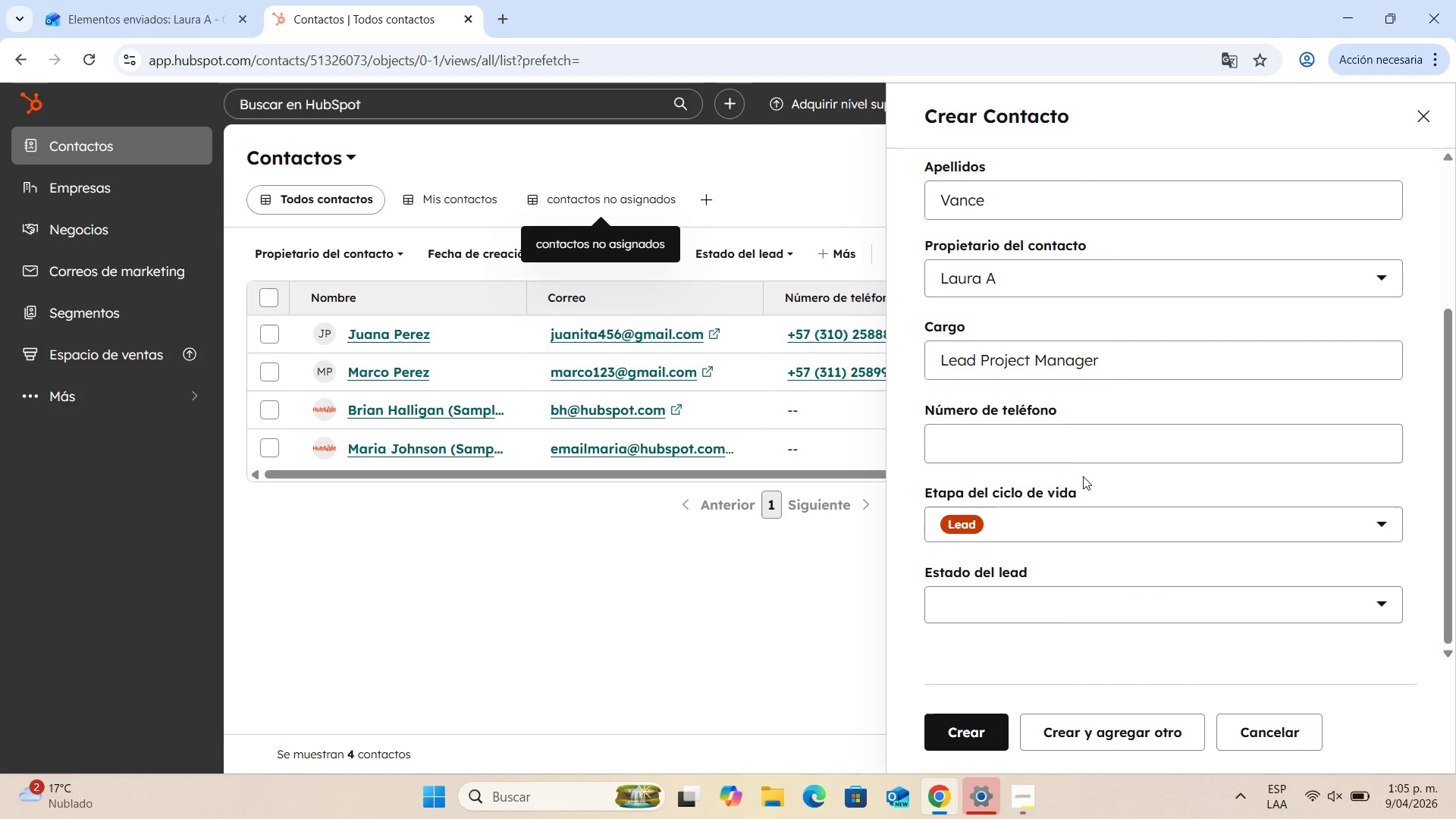 
scroll: coordinate [1079, 478], scroll_direction: up, amount: 10.0
 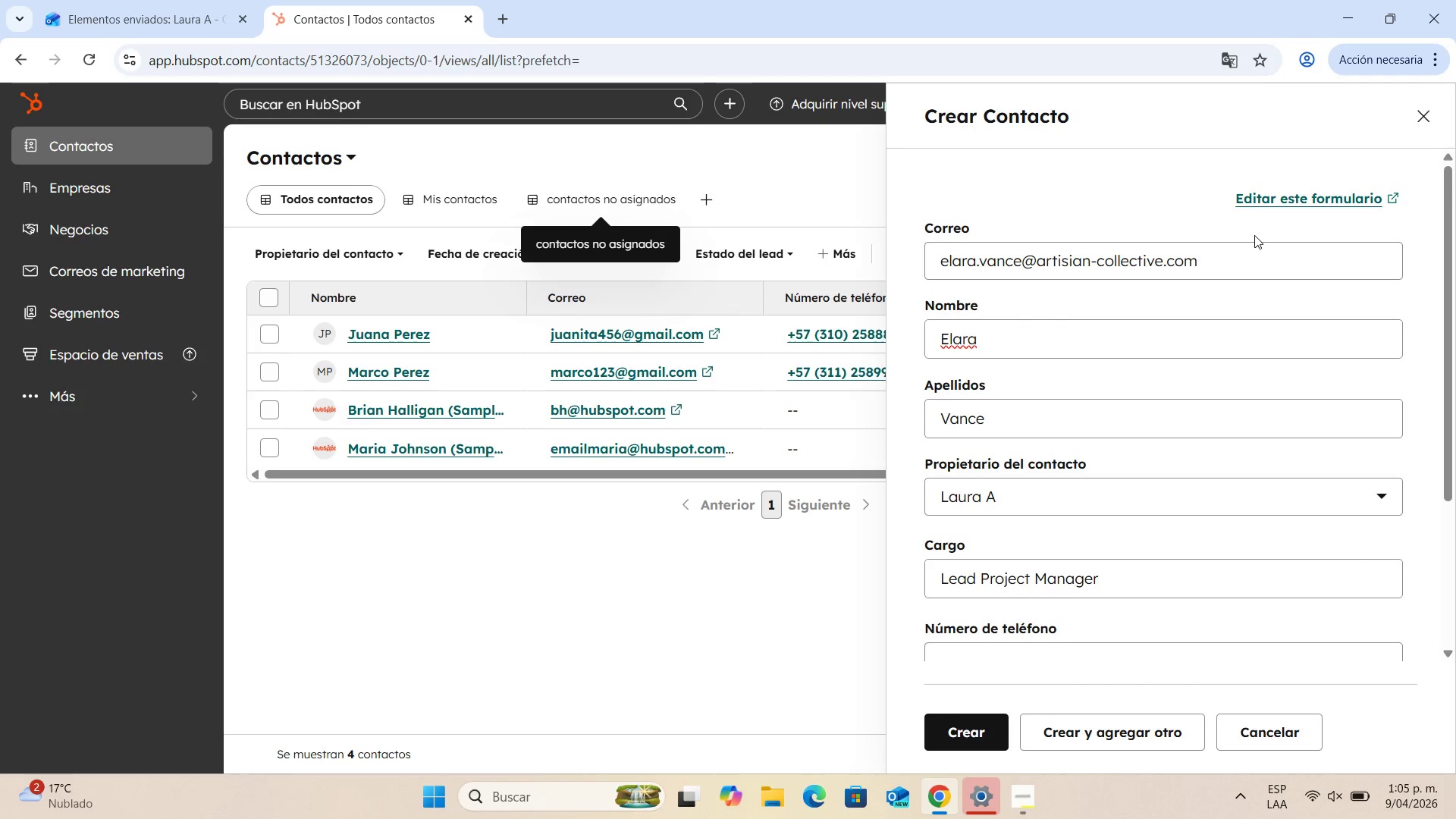 
left_click([1283, 199])
 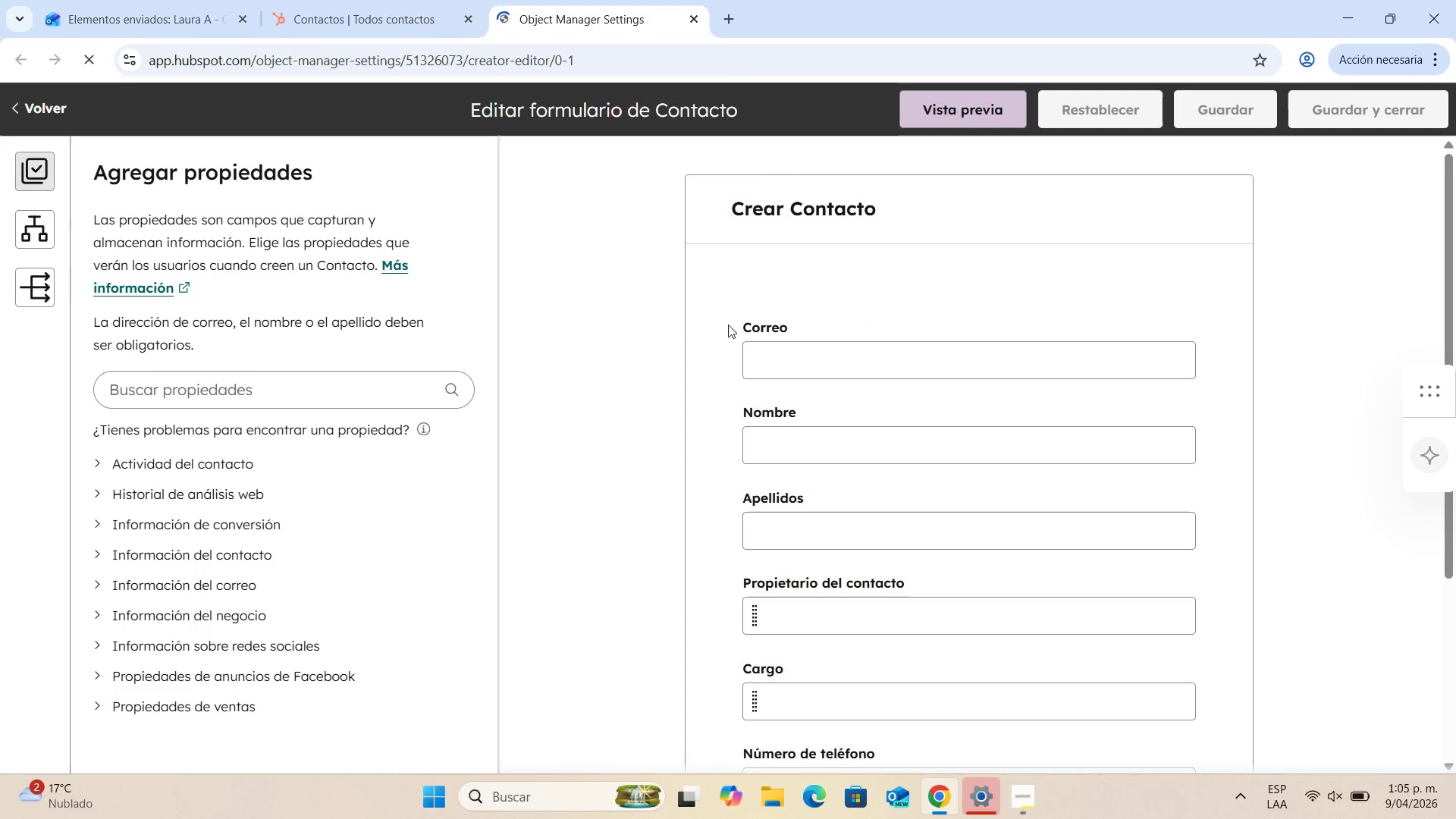 
wait(6.78)
 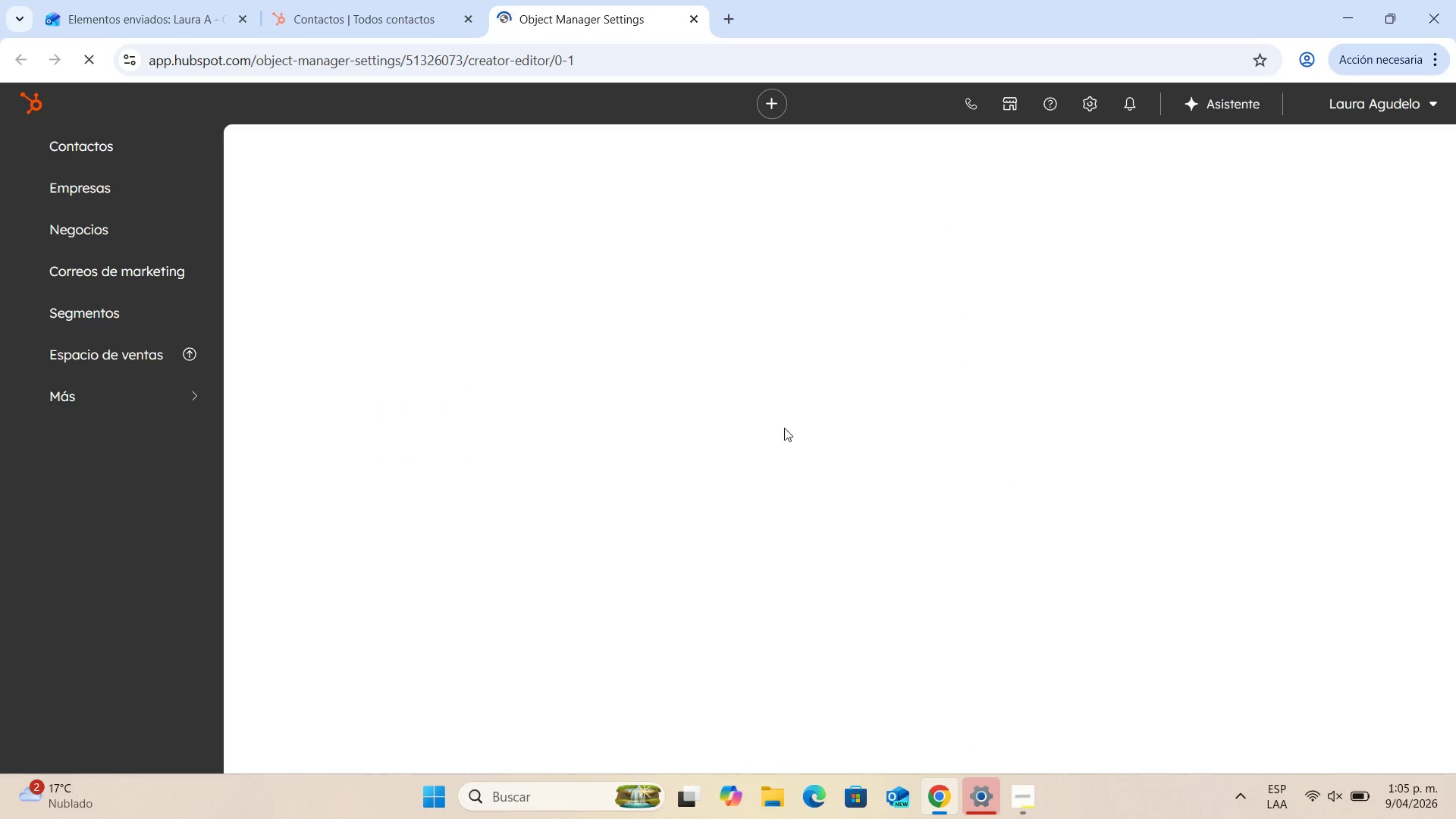 
scroll: coordinate [836, 373], scroll_direction: down, amount: 2.0
 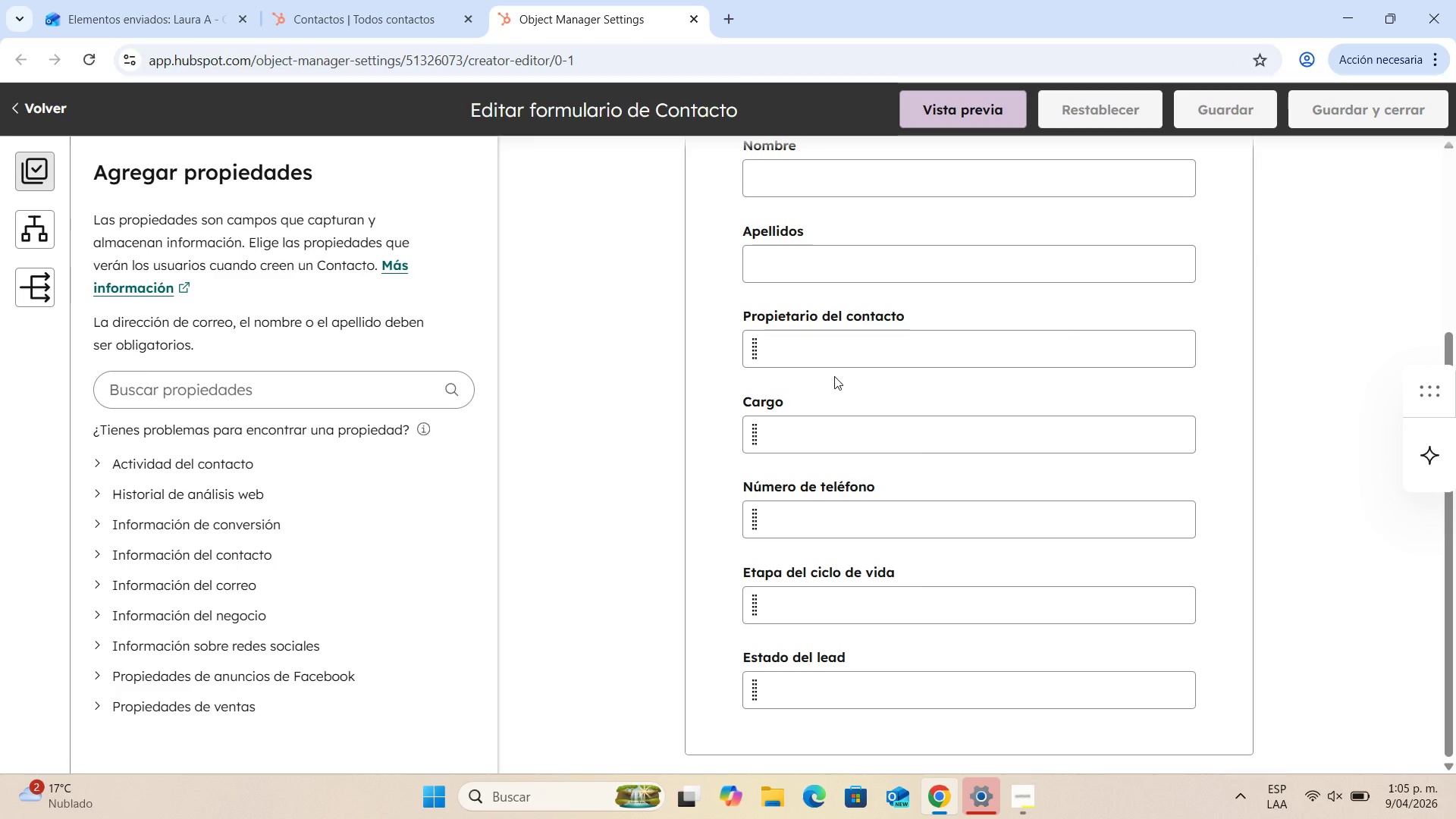 
scroll: coordinate [833, 376], scroll_direction: up, amount: 5.0
 